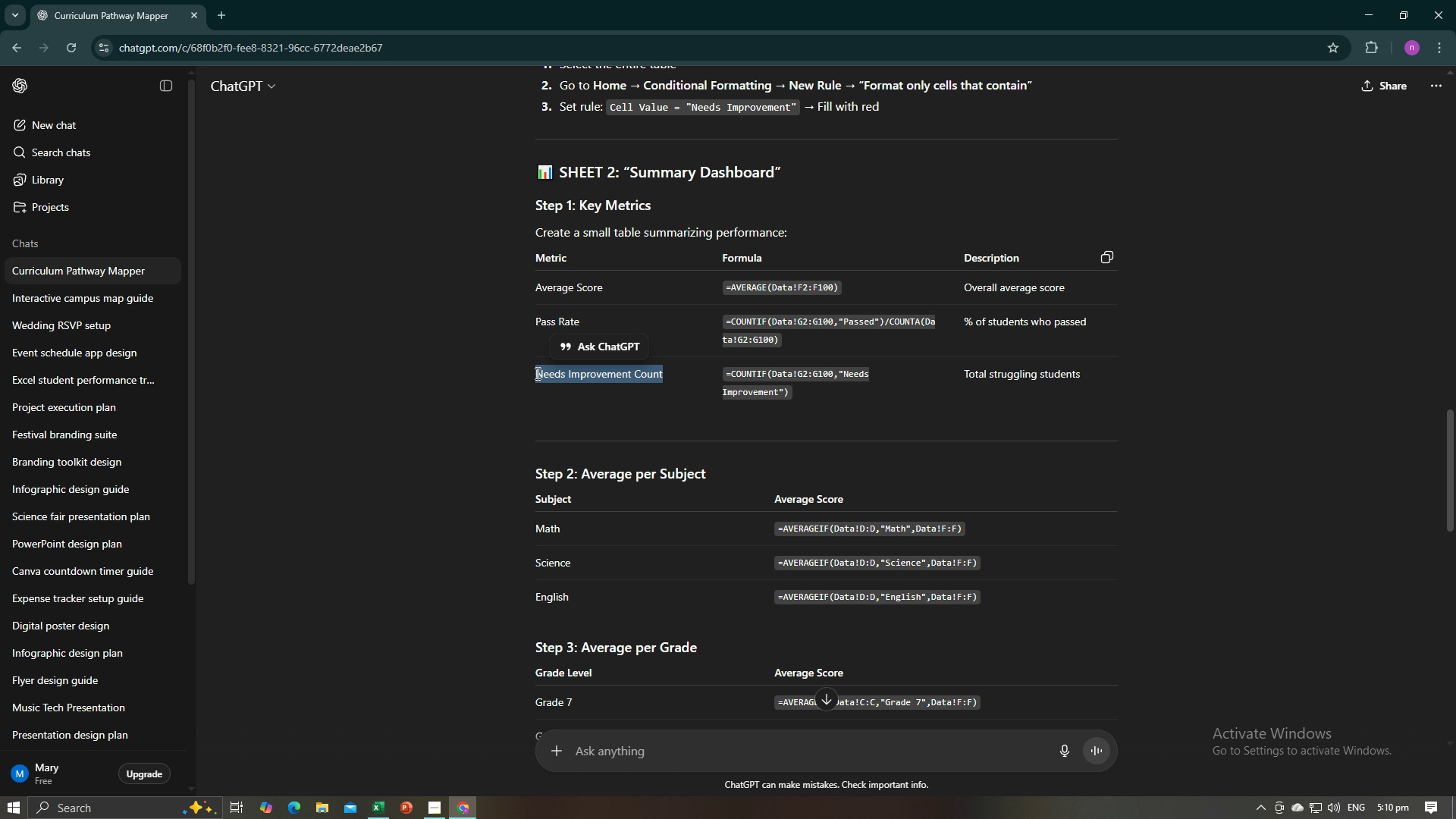 
key(Control+C)
 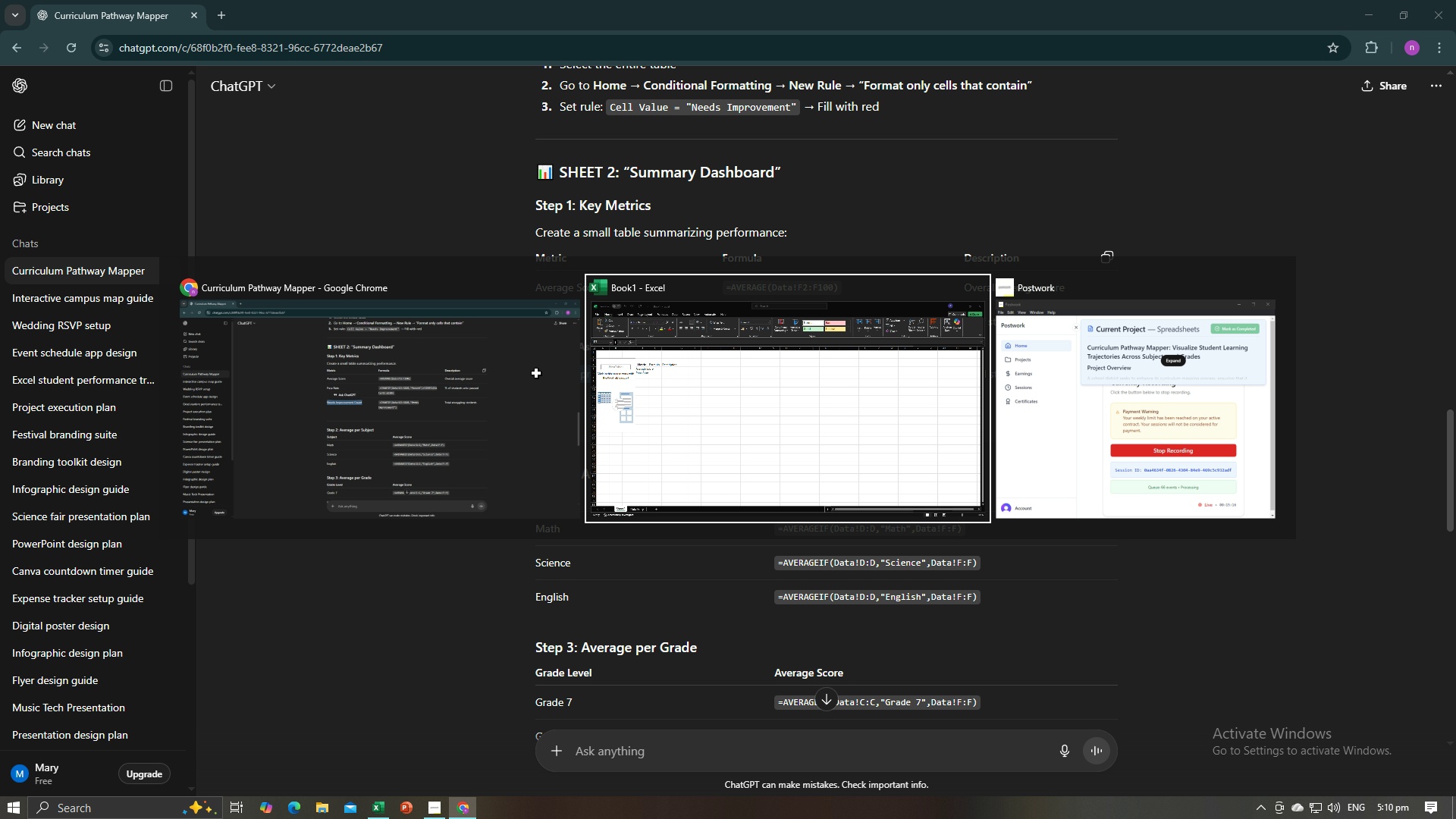 
key(Alt+AltLeft)
 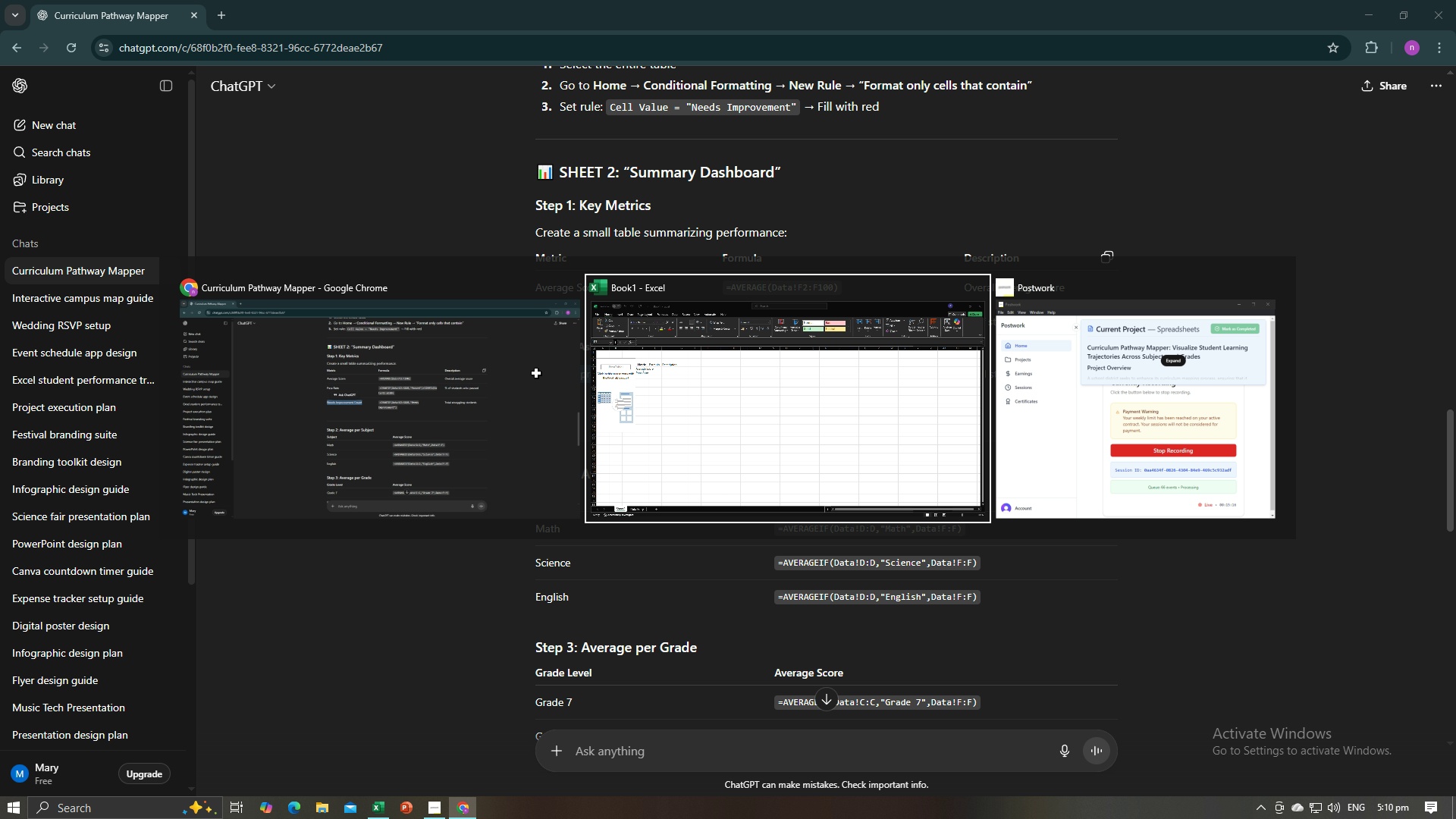 
key(Alt+Tab)
 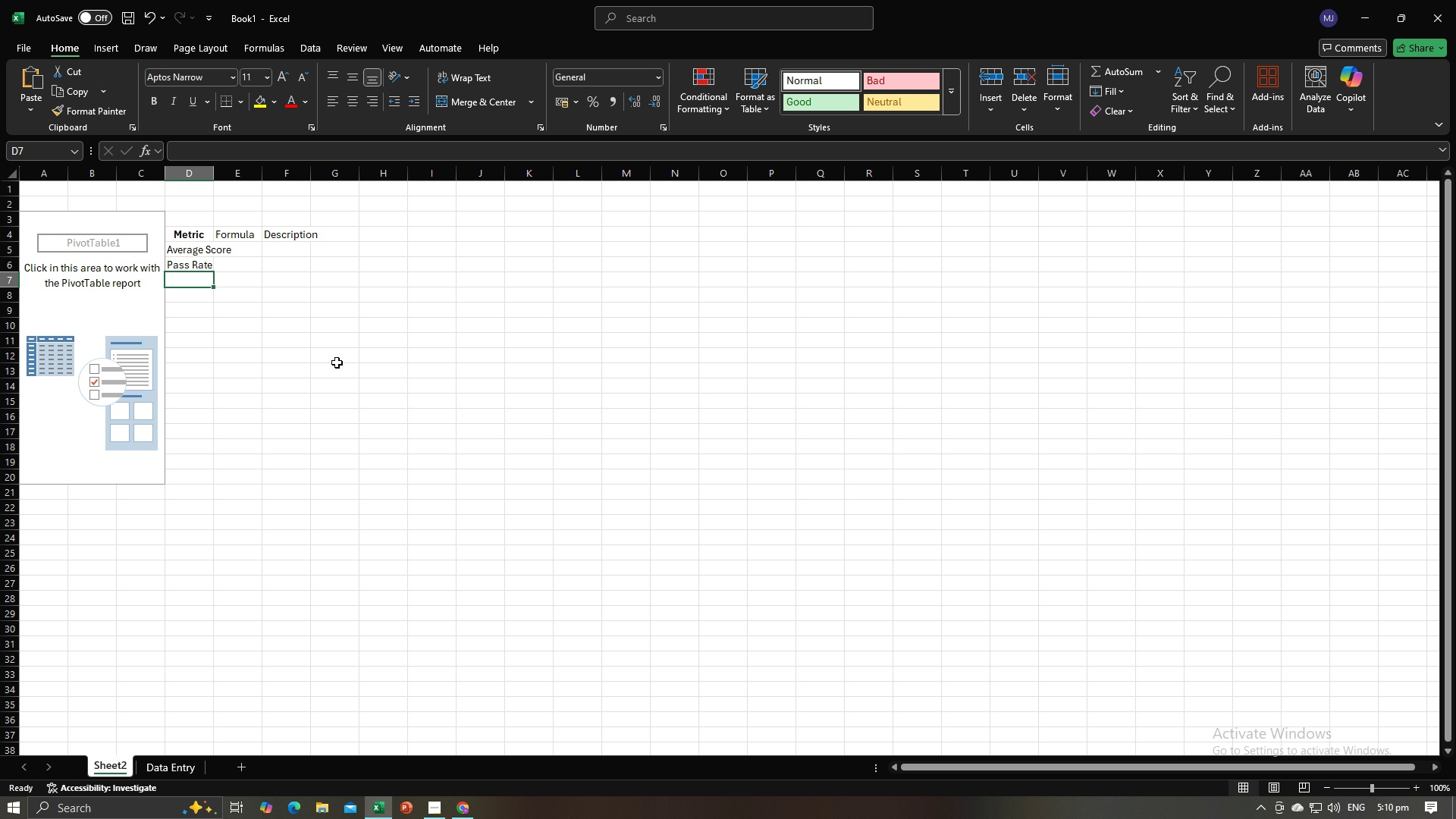 
key(Control+V)
 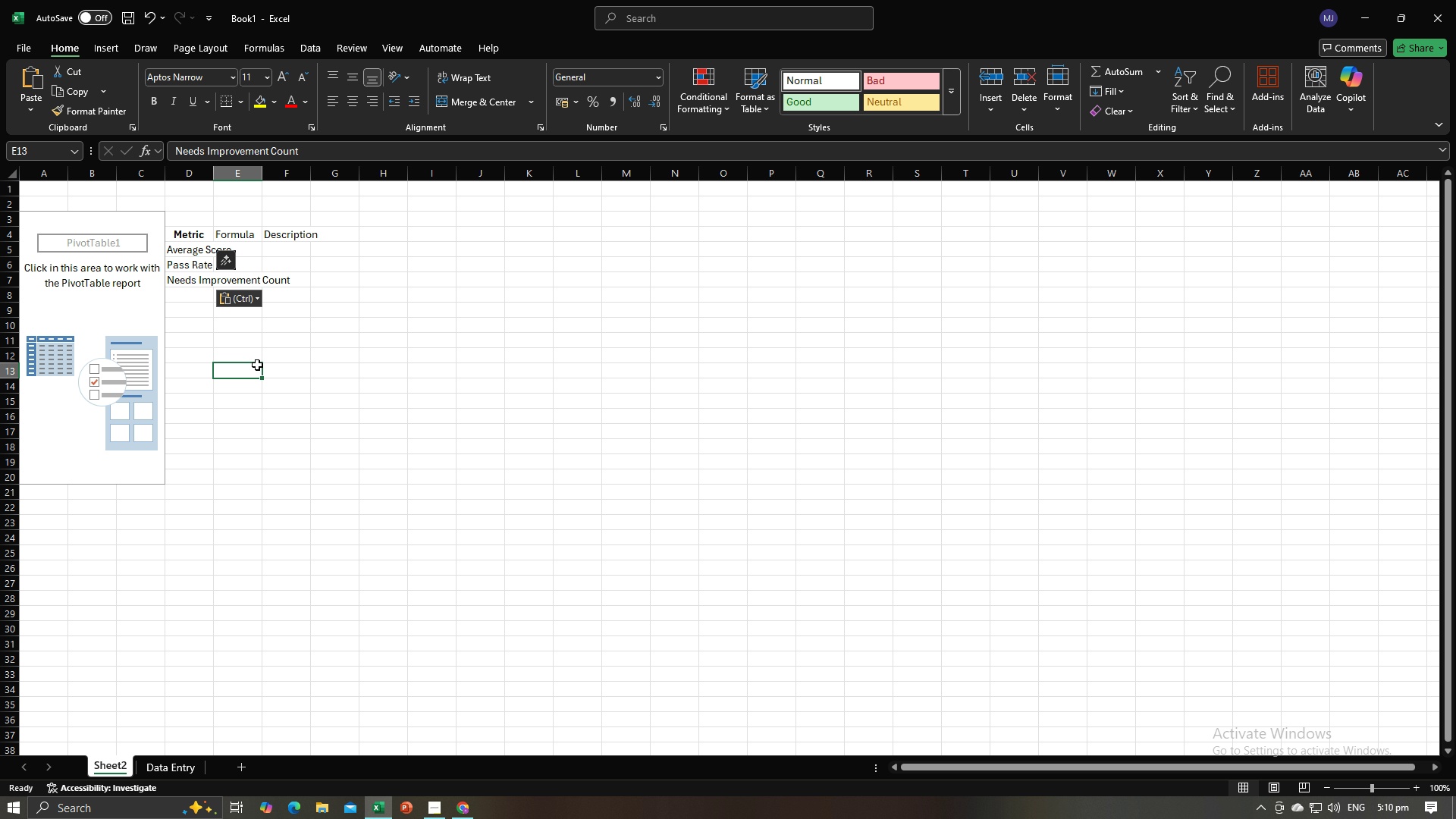 
left_click([257, 365])
 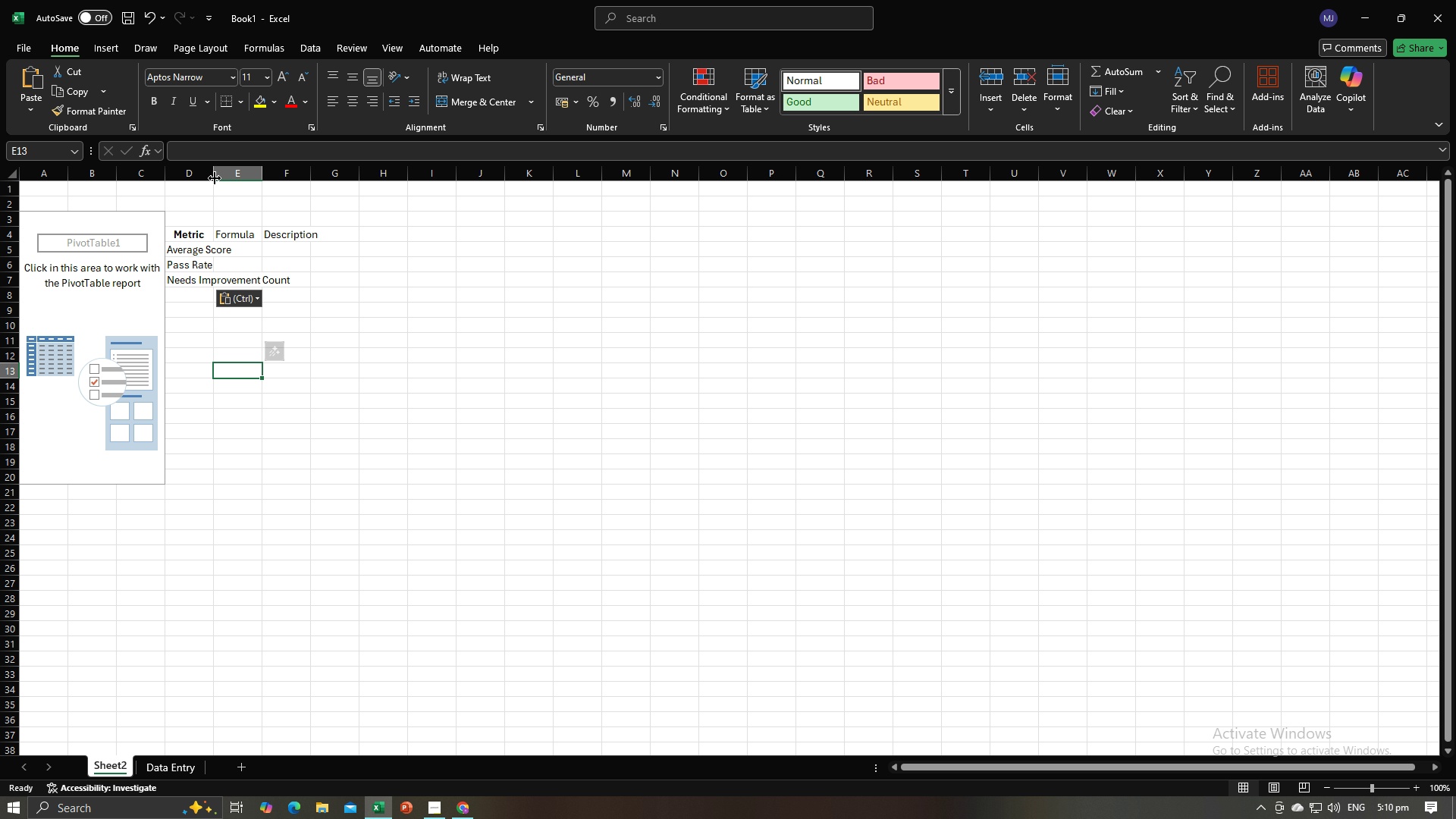 
double_click([215, 177])
 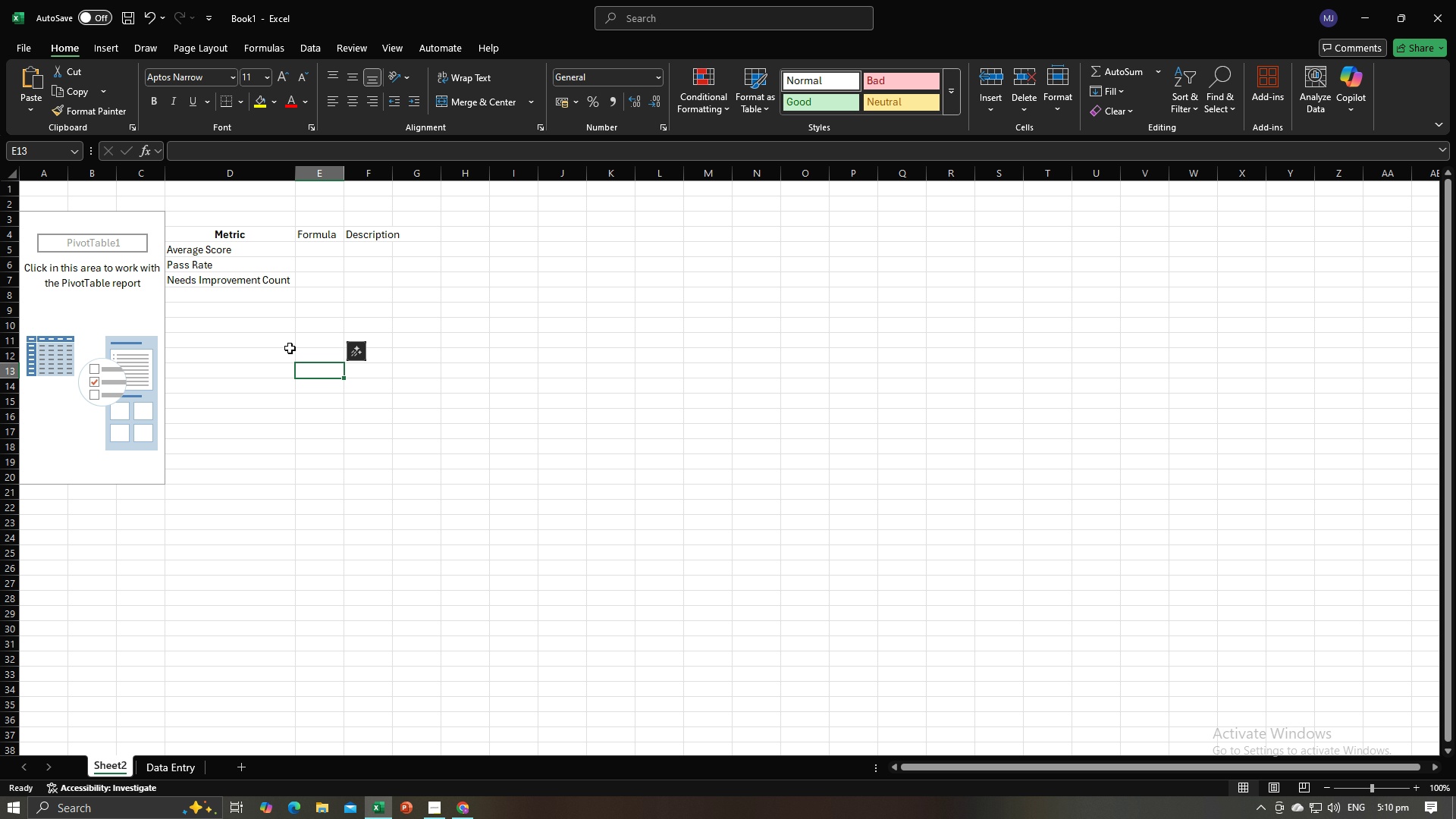 
left_click([290, 348])
 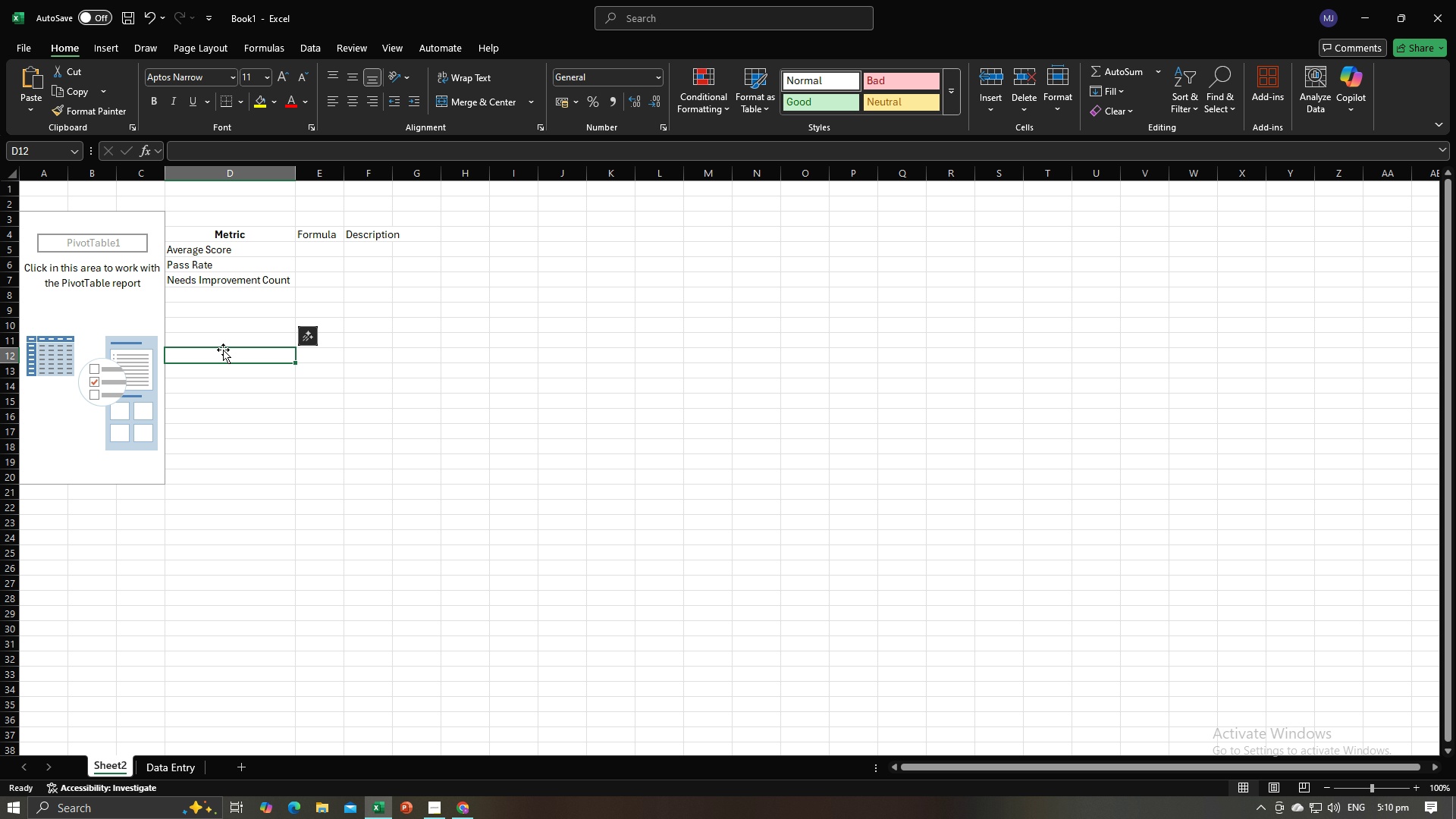 
key(Alt+AltLeft)
 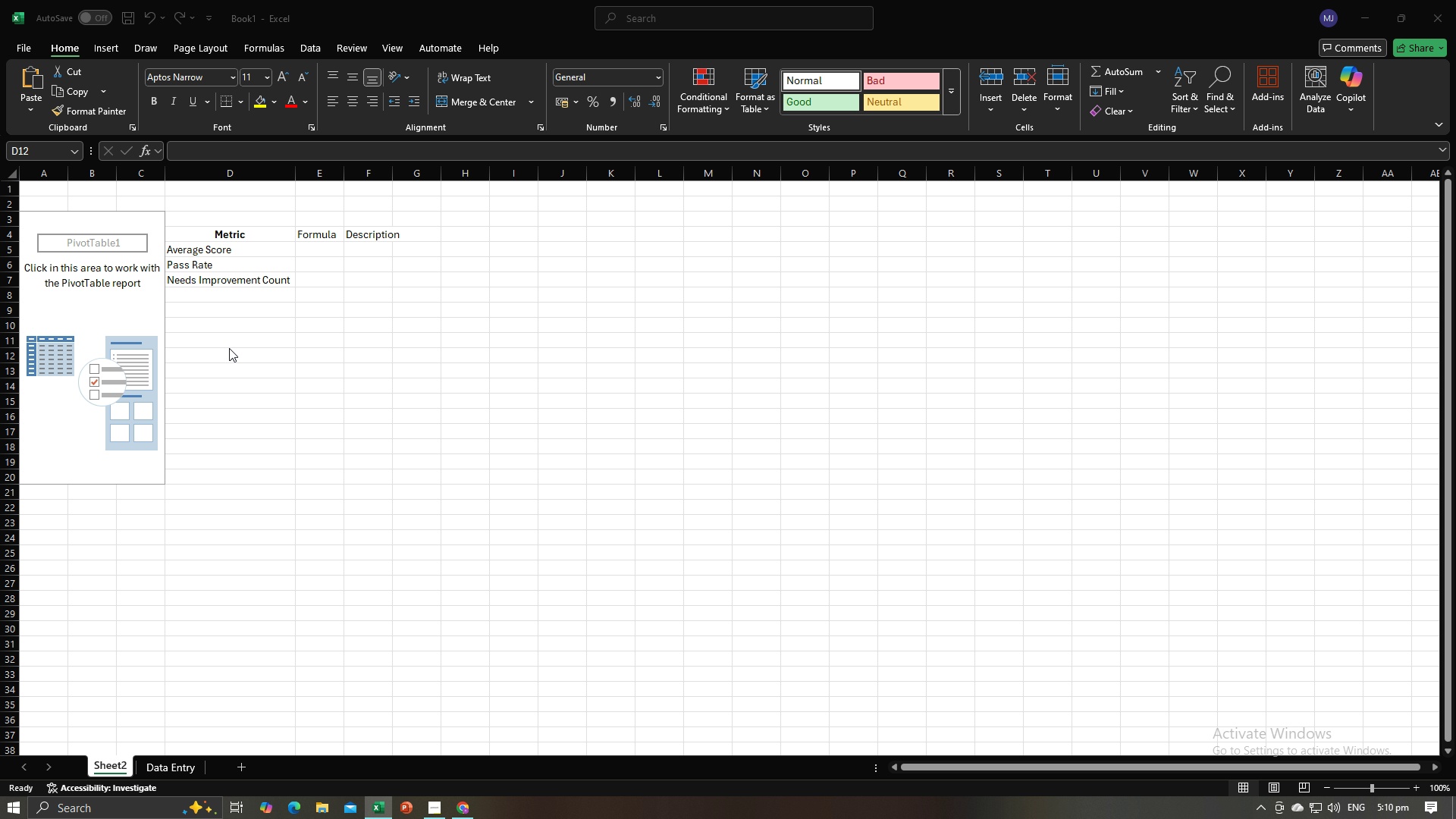 
key(Alt+Tab)
 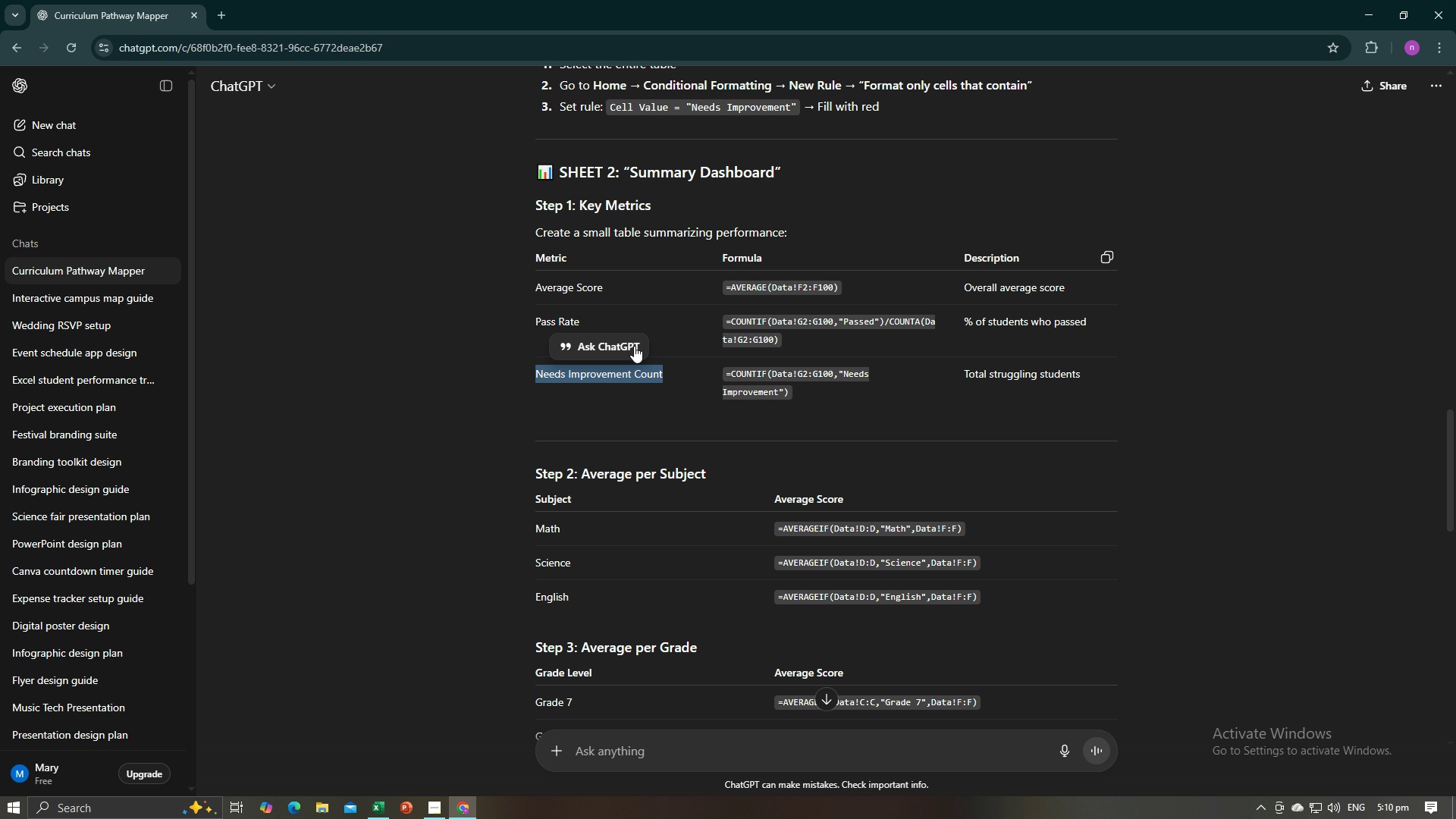 
key(Alt+AltLeft)
 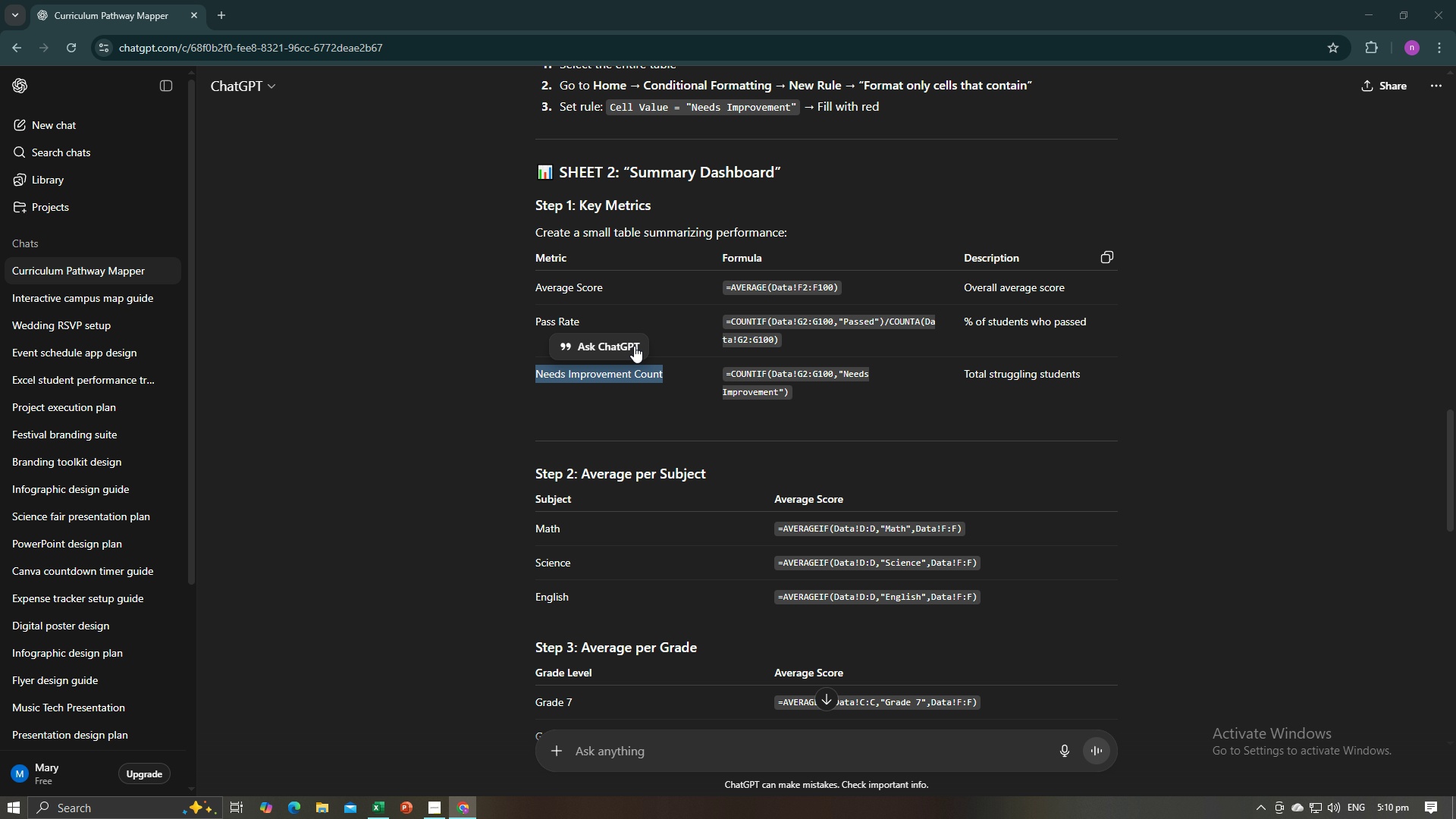 
key(Alt+Tab)
 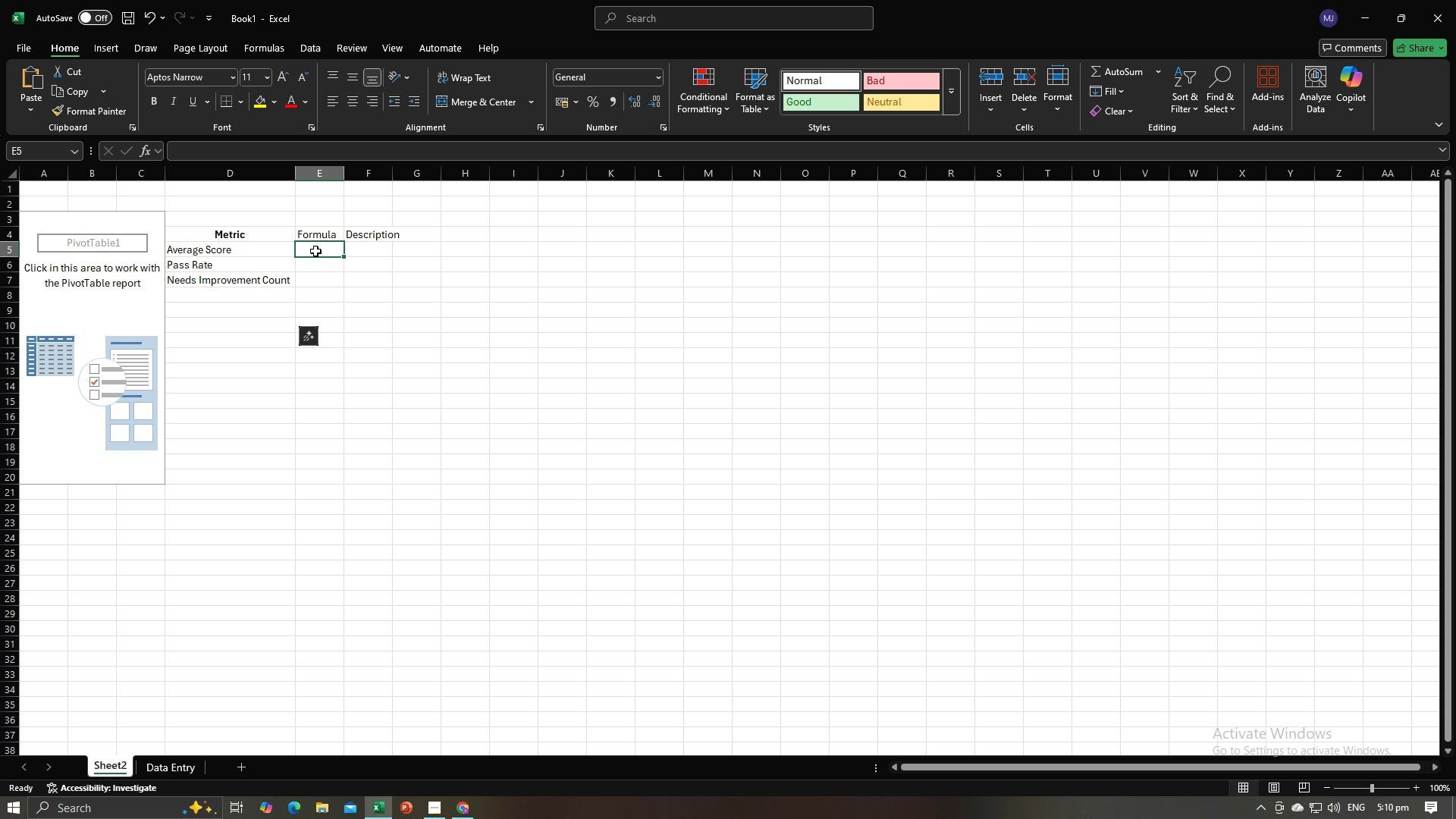 
double_click([315, 251])
 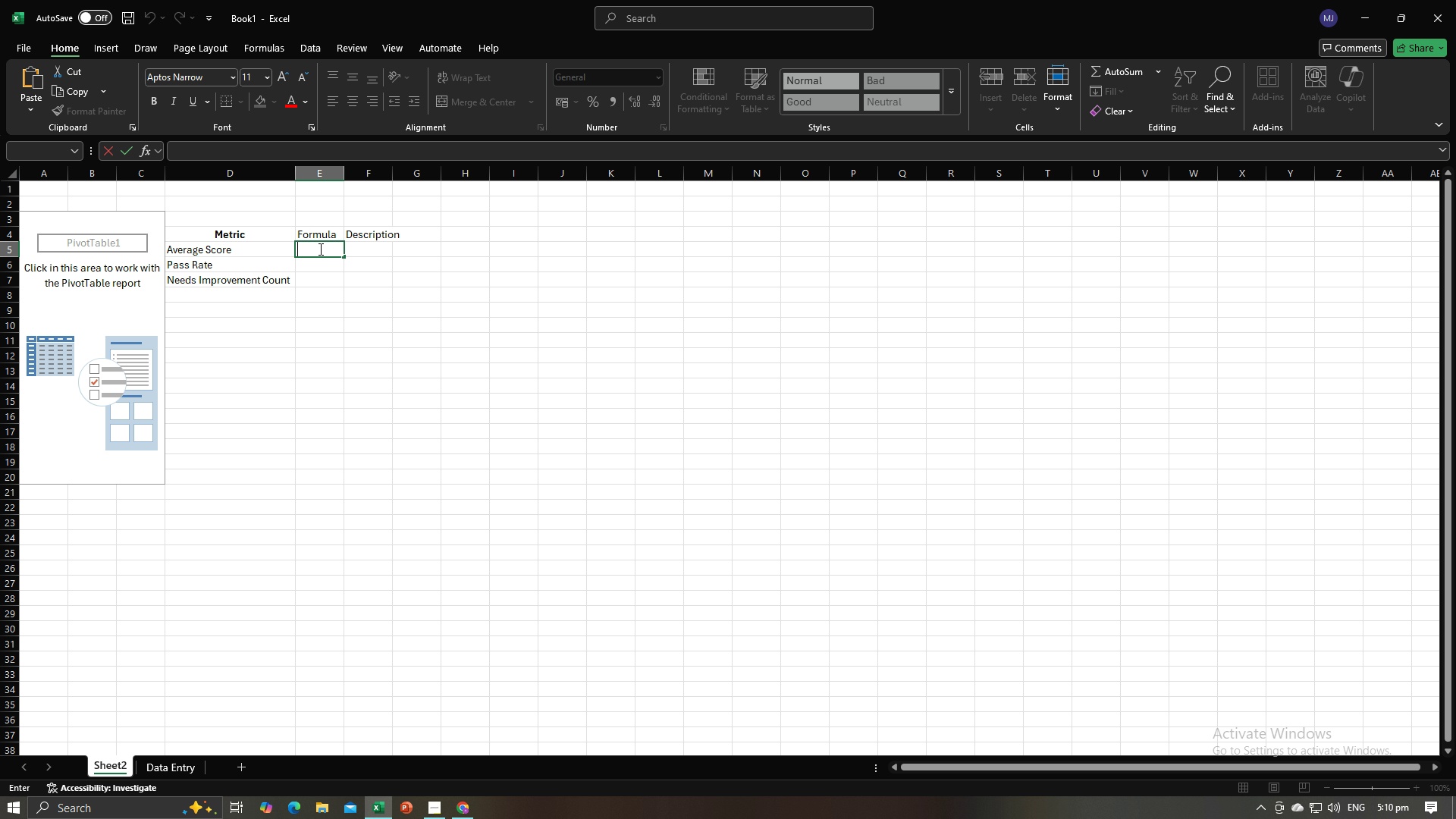 
key(Equal)
 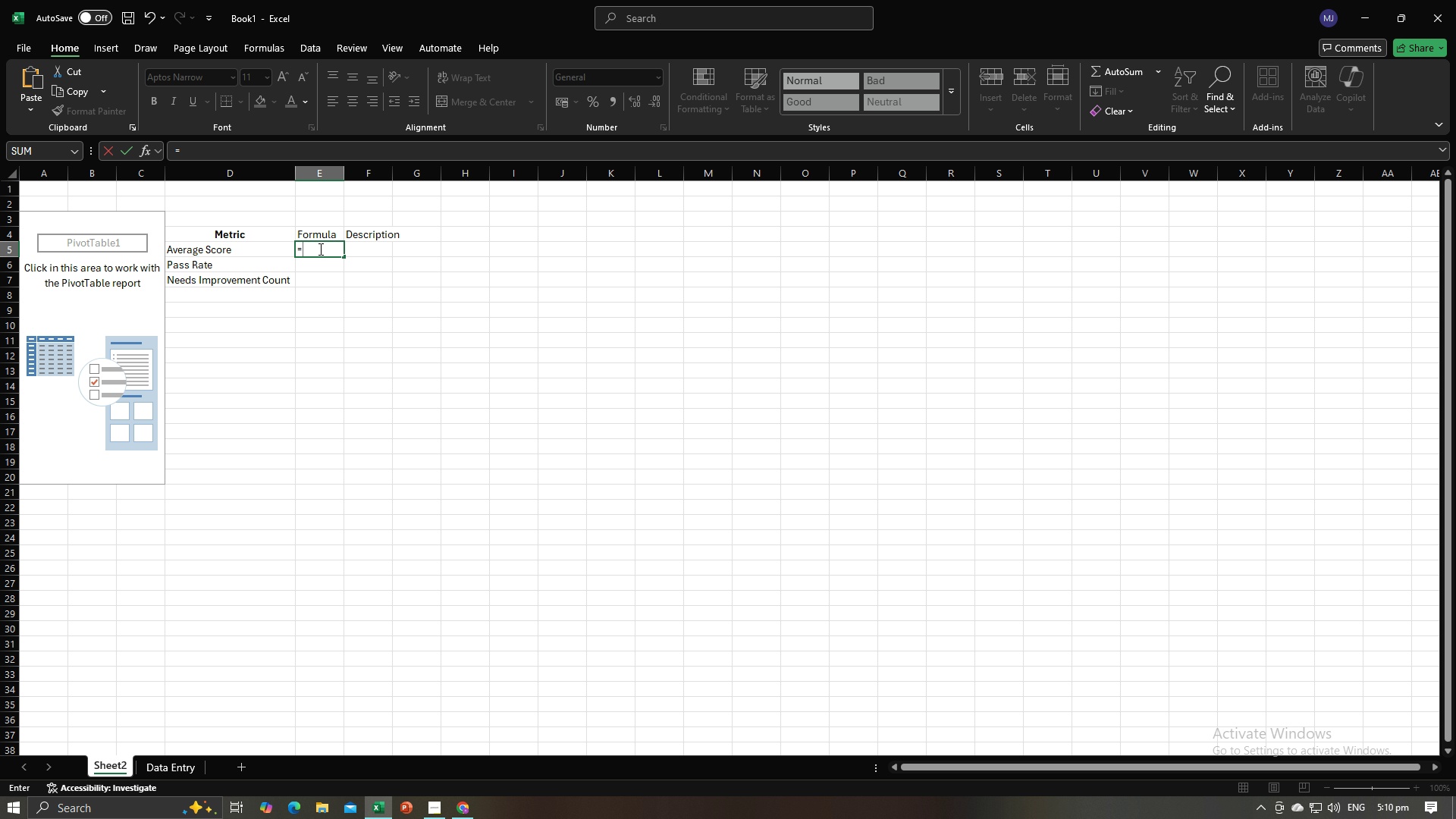 
key(Alt+AltLeft)
 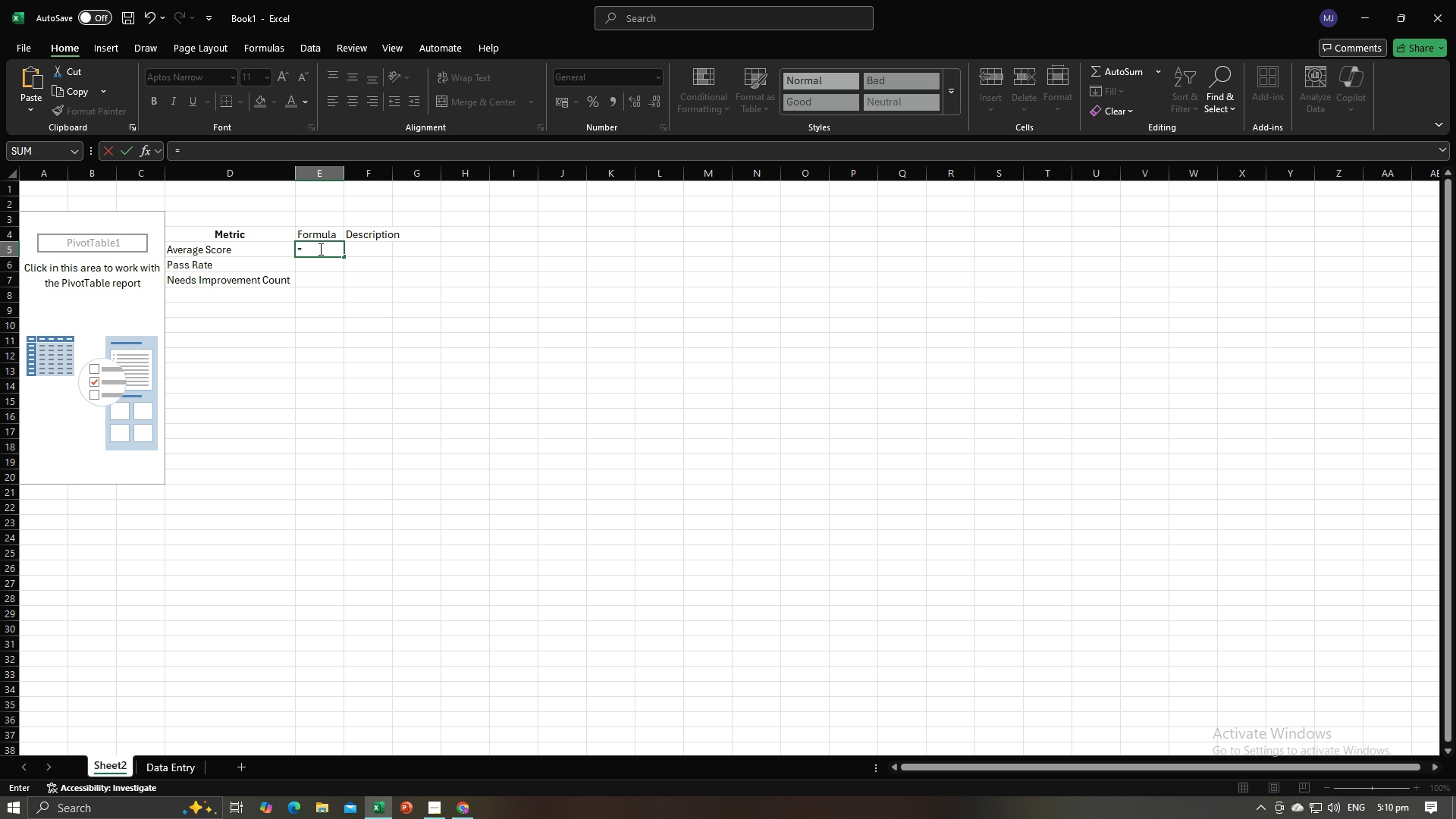 
key(Alt+Tab)
 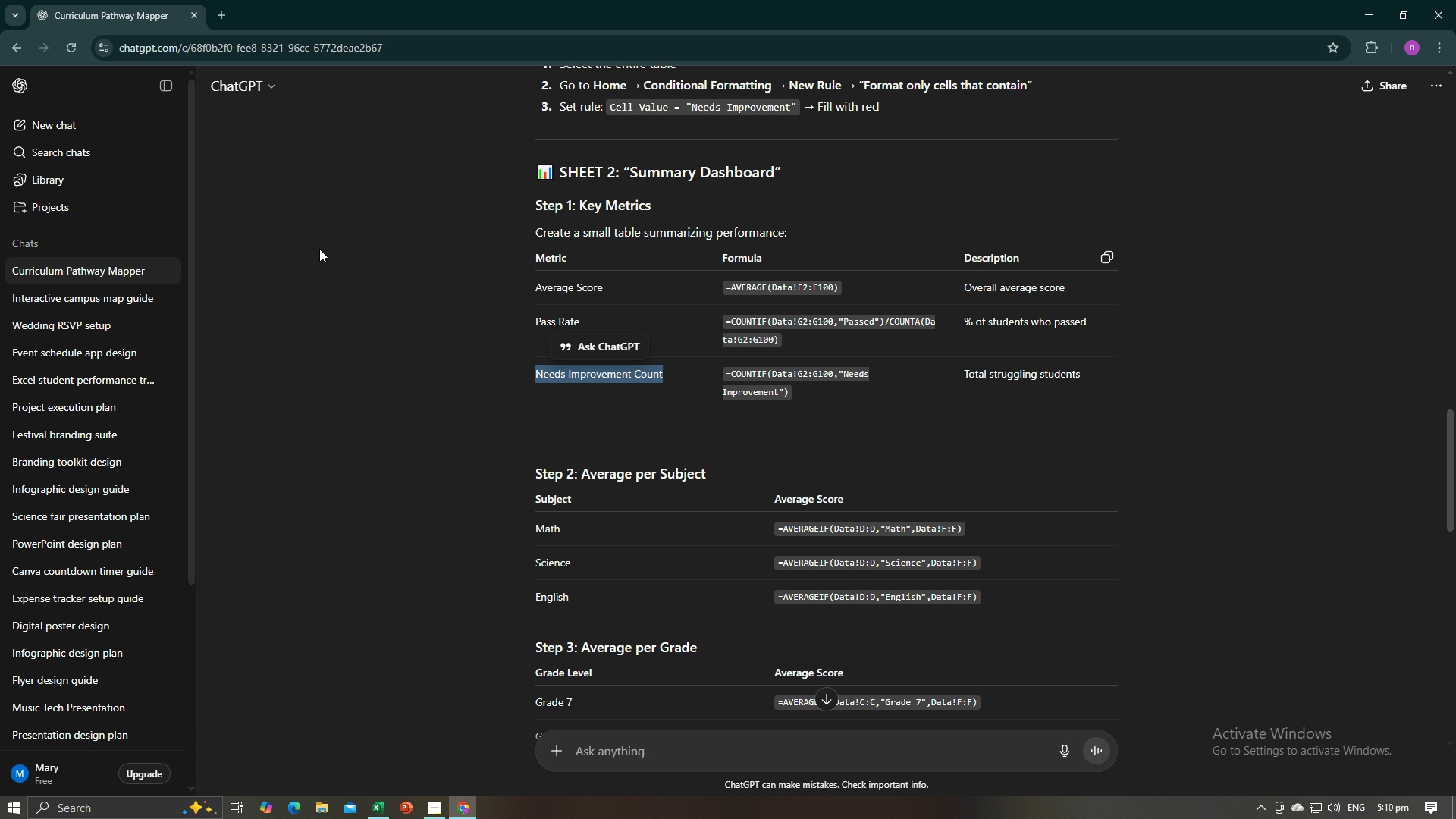 
key(Alt+AltLeft)
 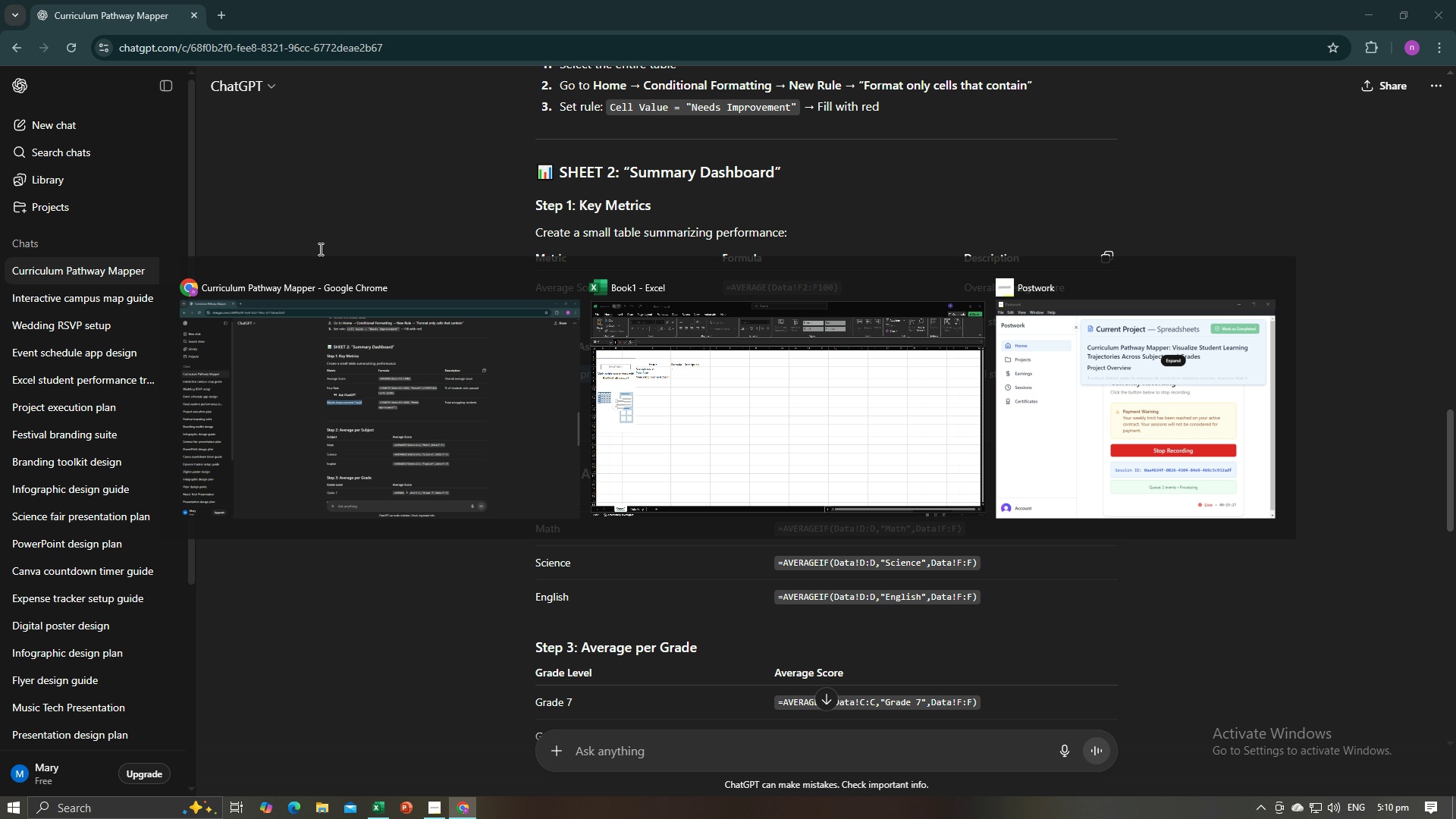 
key(Tab)
type(Average()
 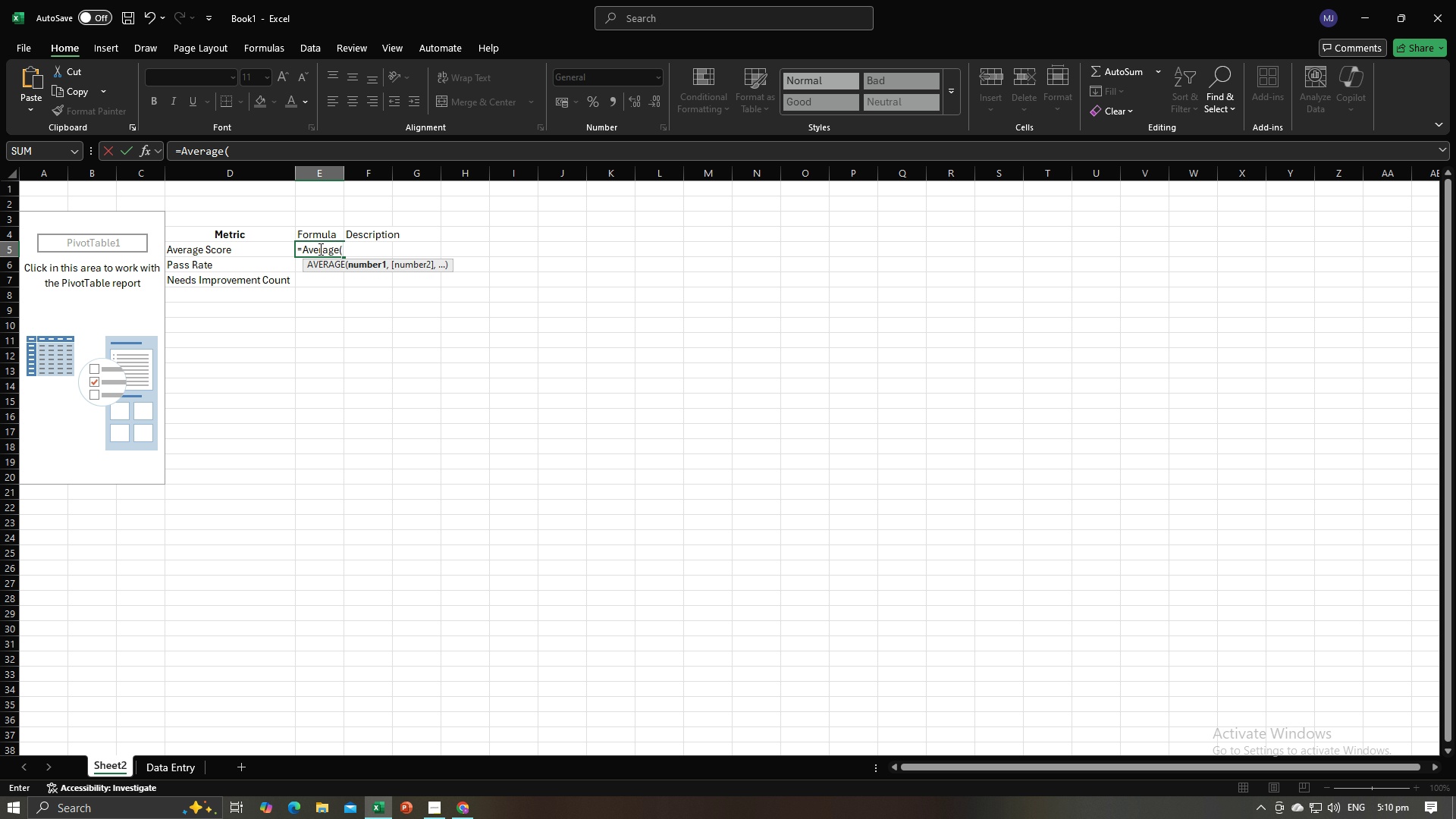 
key(Alt+AltLeft)
 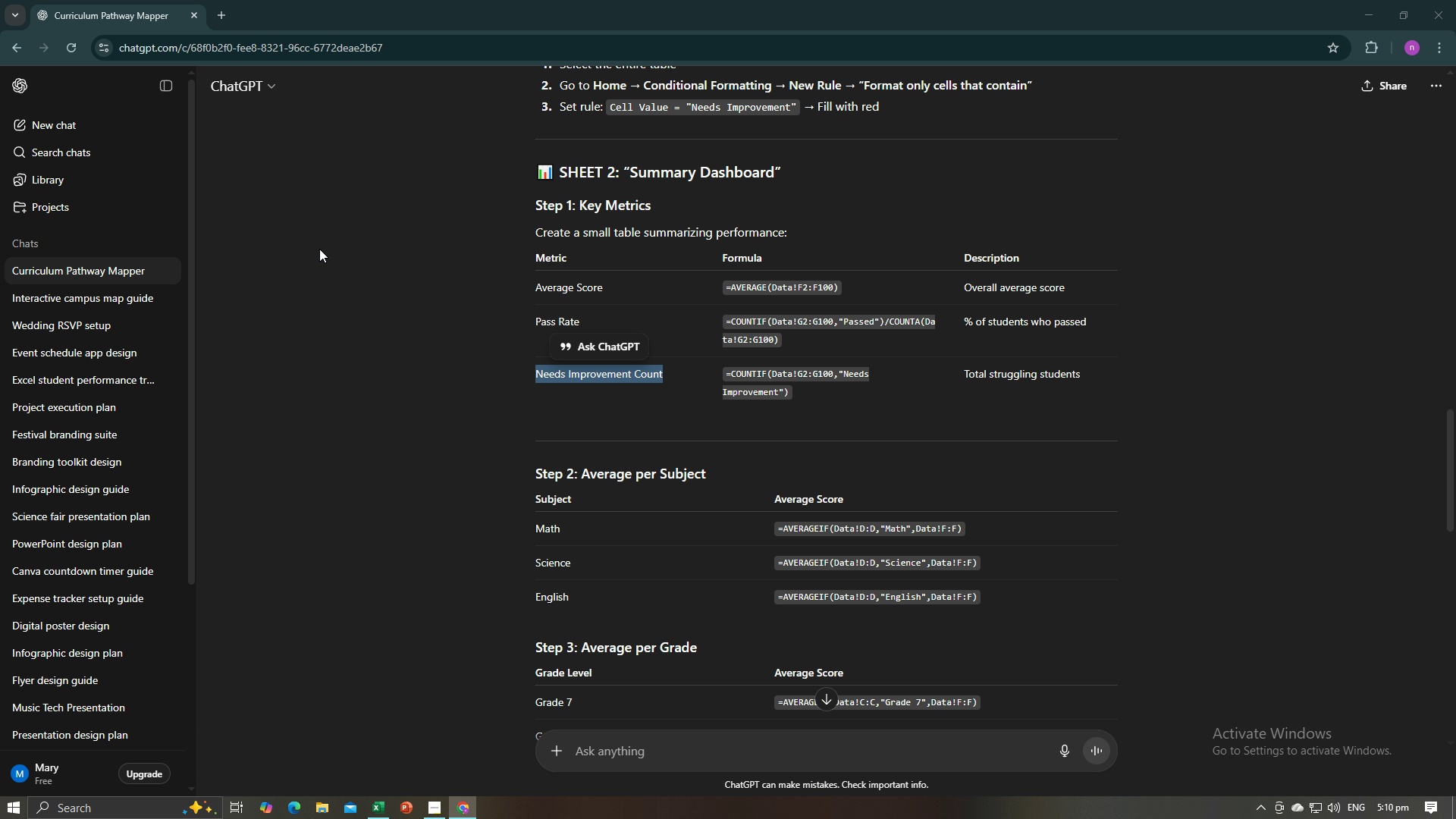 
key(Alt+Tab)
 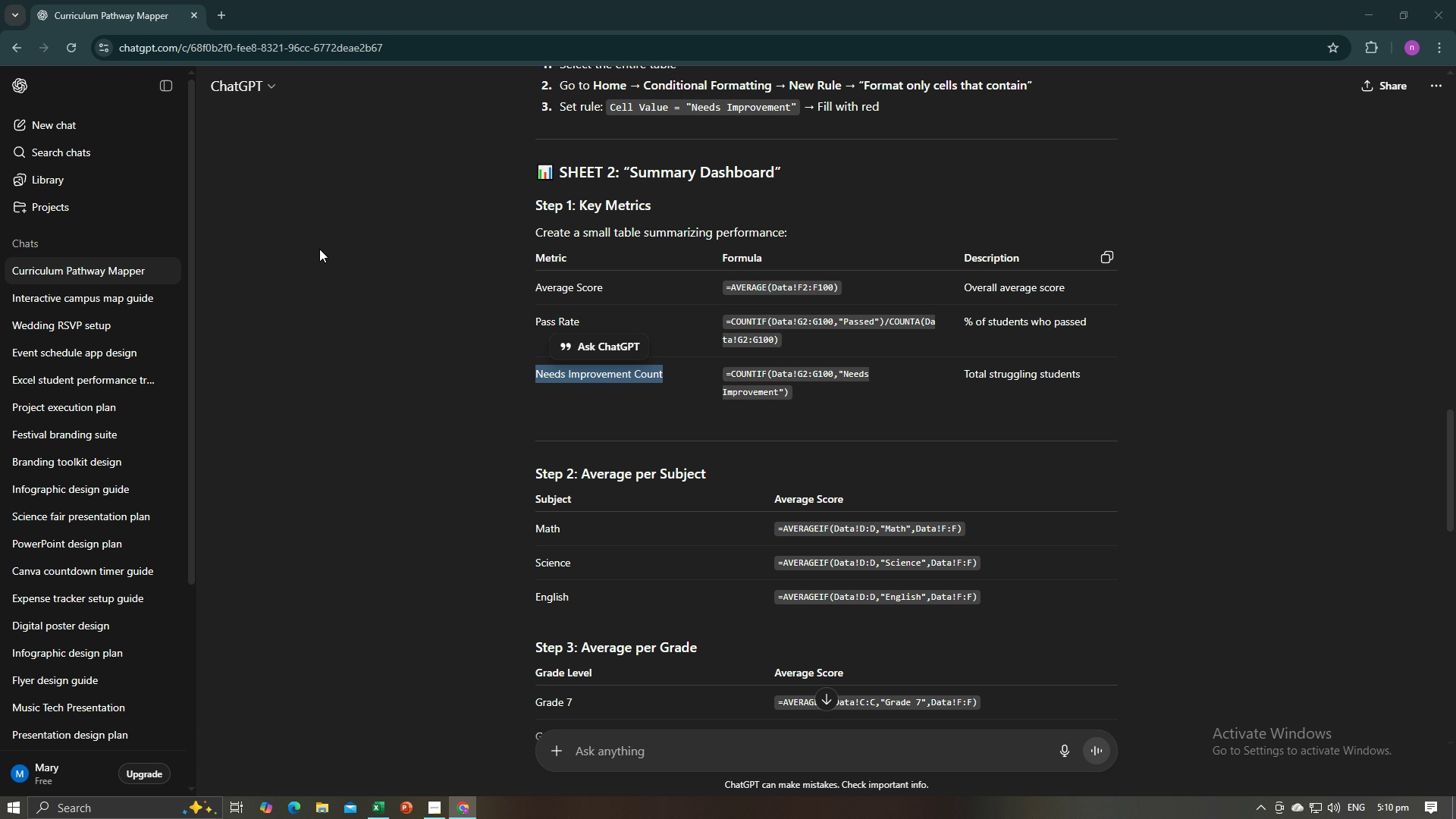 
key(Alt+AltLeft)
 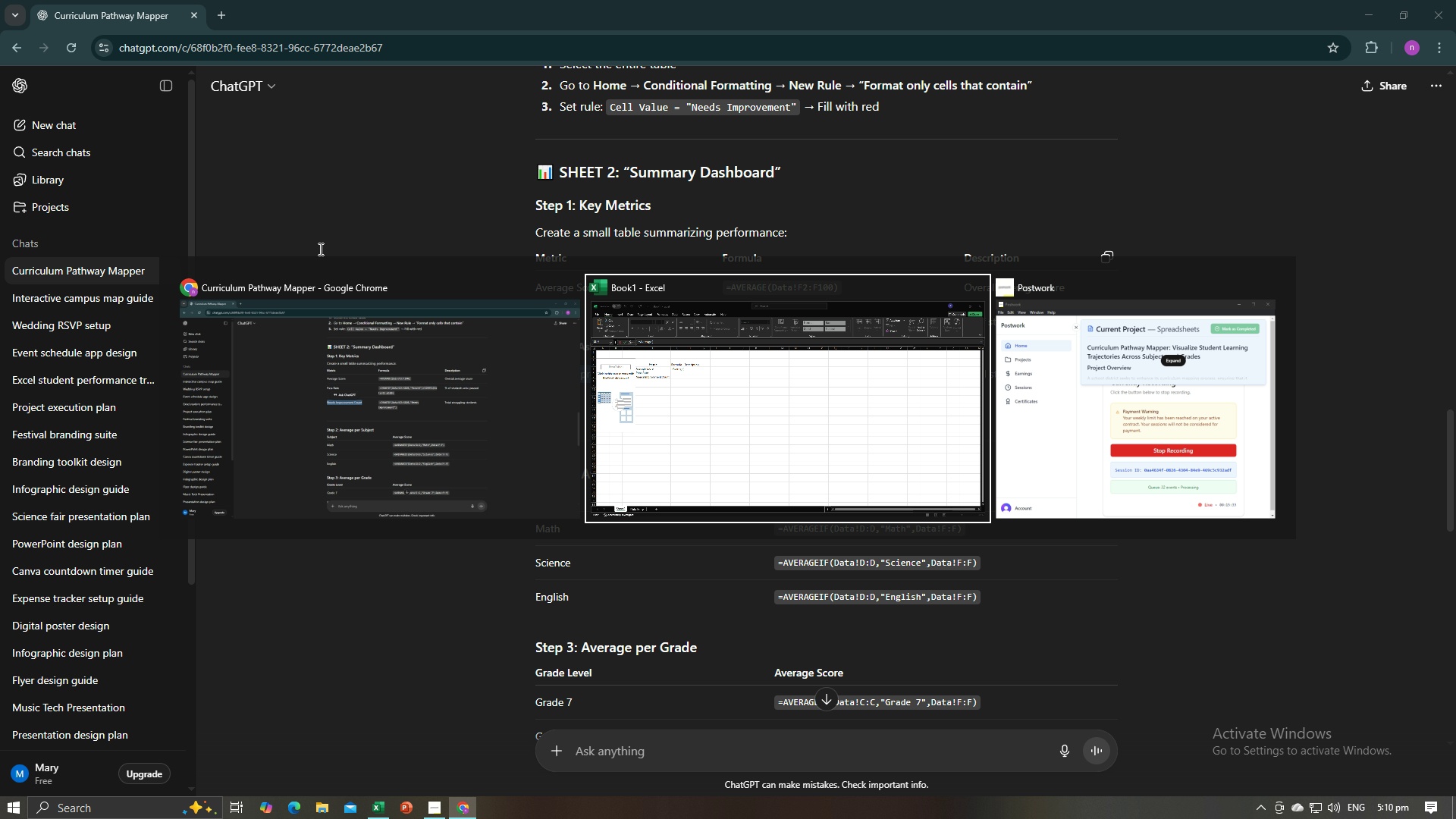 
key(Alt+Tab)
 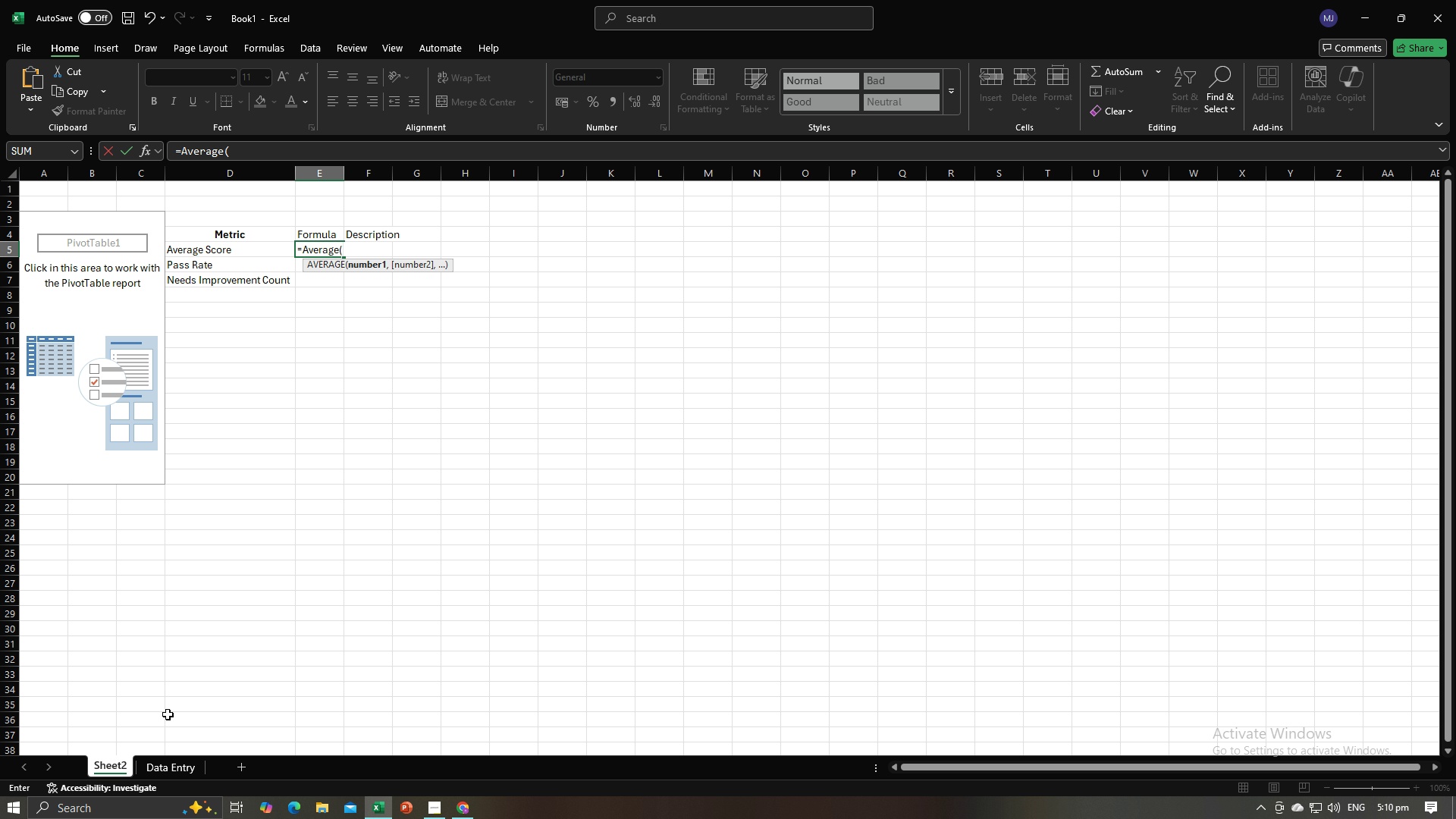 
left_click([171, 767])
 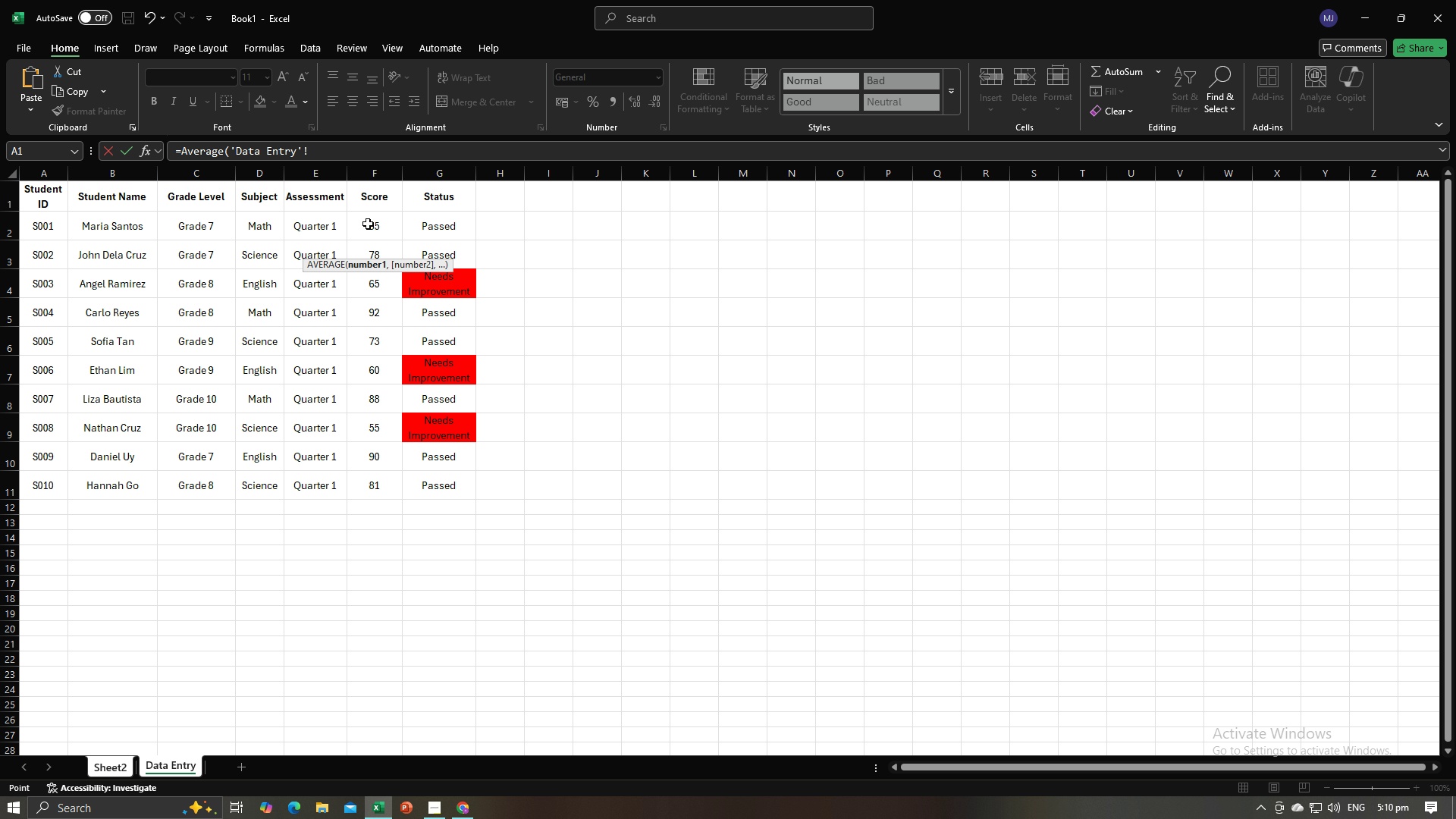 
left_click([368, 224])
 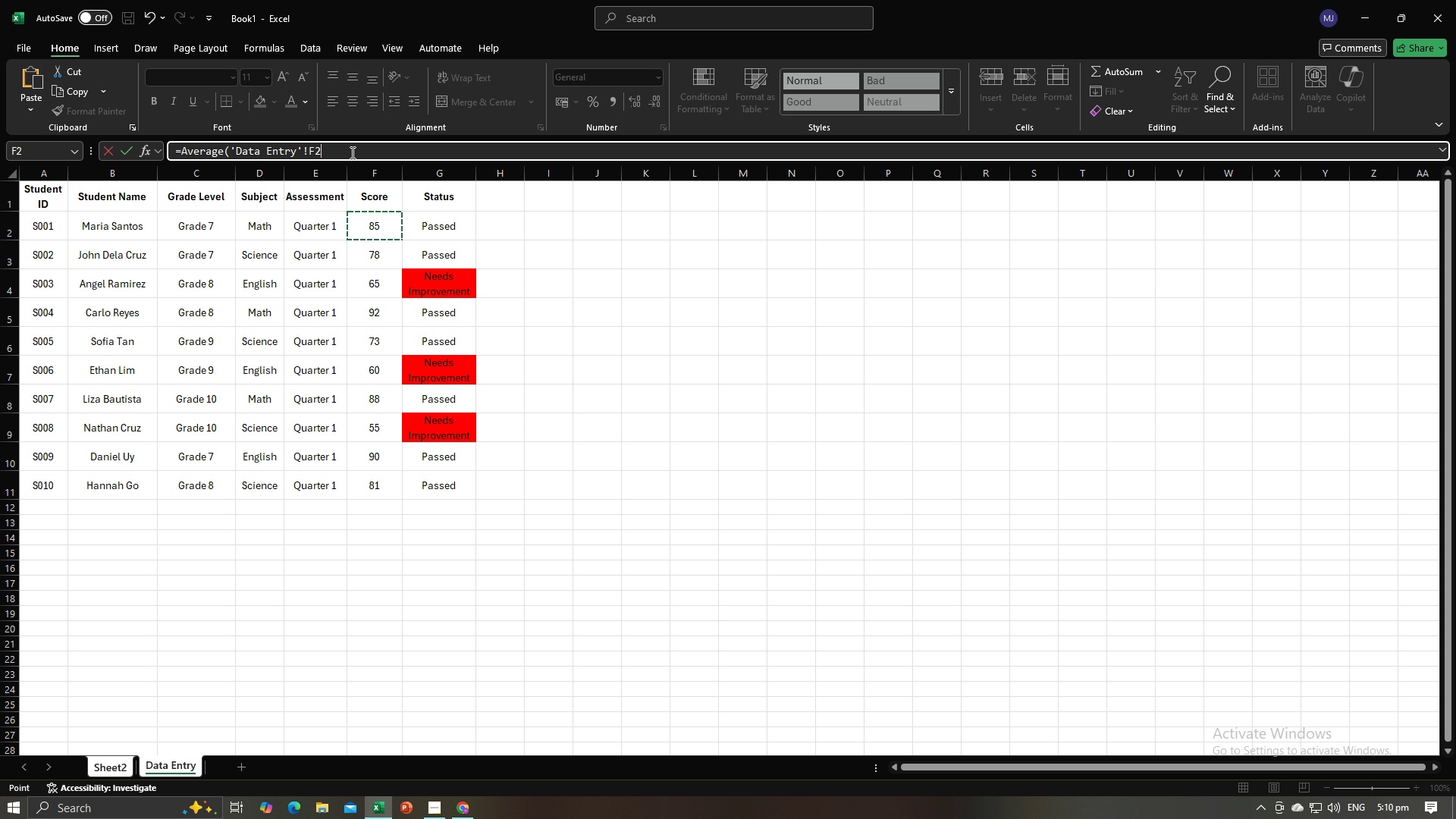 
left_click([351, 152])
 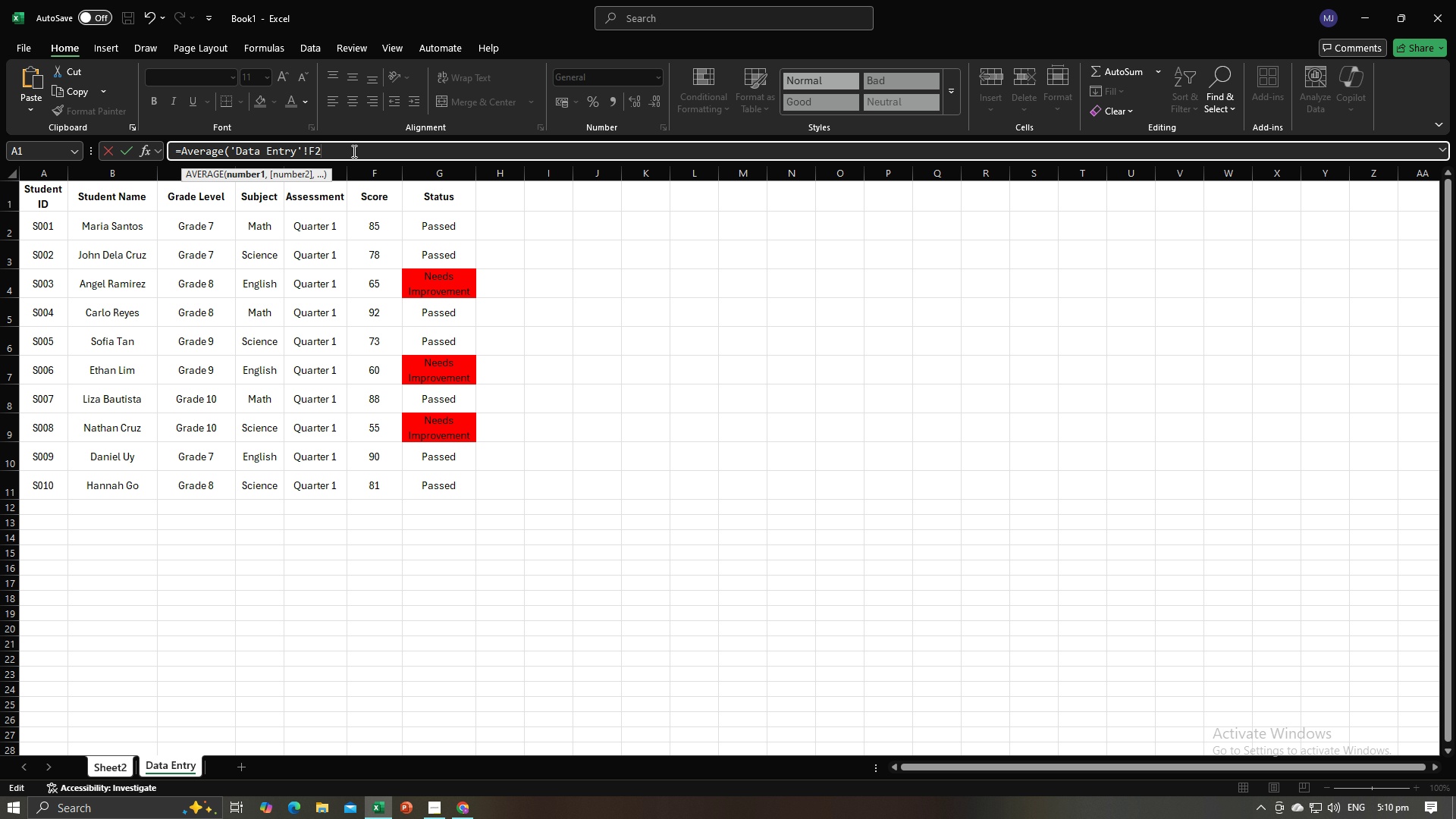 
key(Shift+Semicolon)
 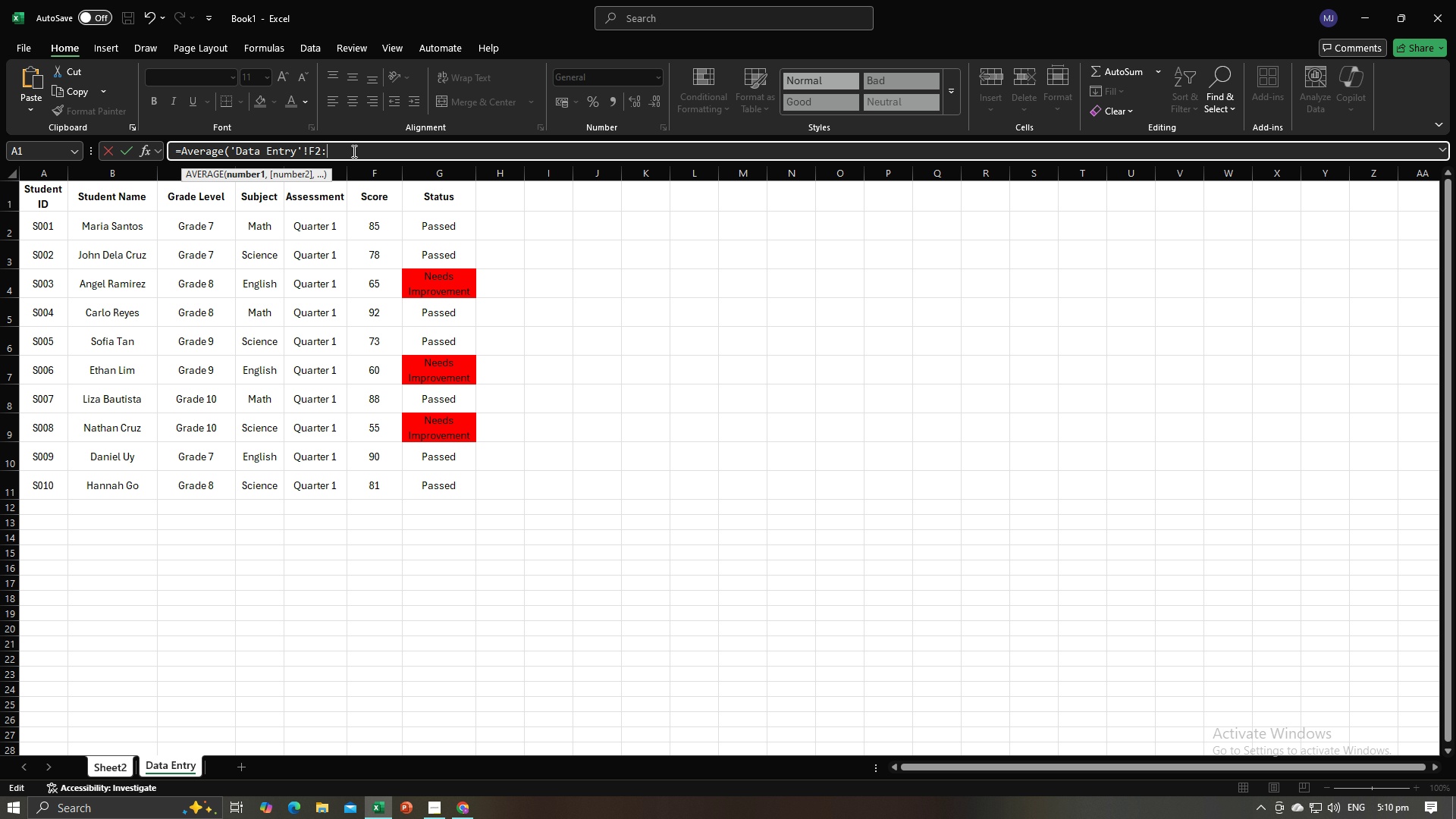 
key(Shift+F)
 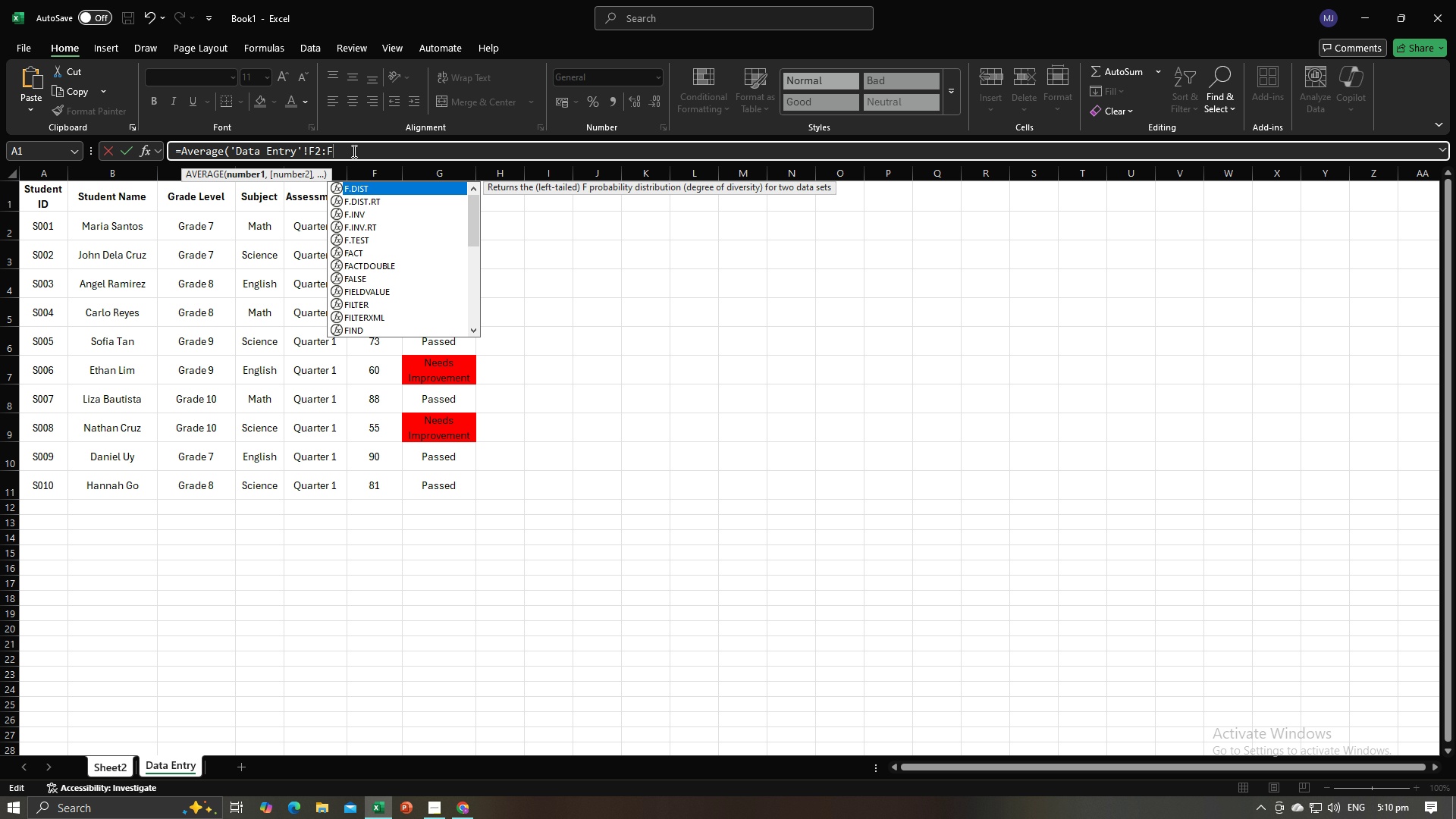 
key(Alt+AltLeft)
 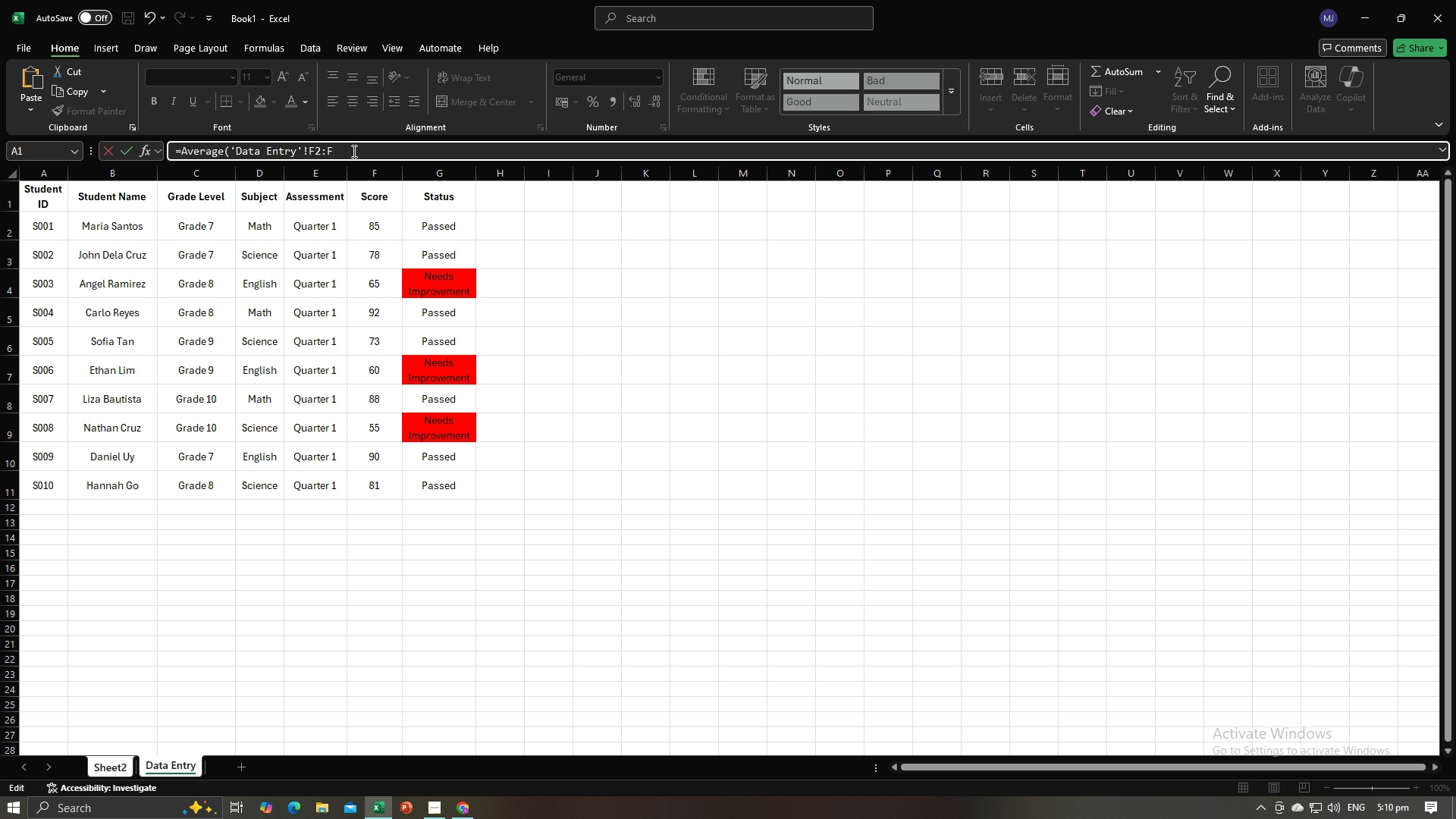 
key(Alt+Tab)
 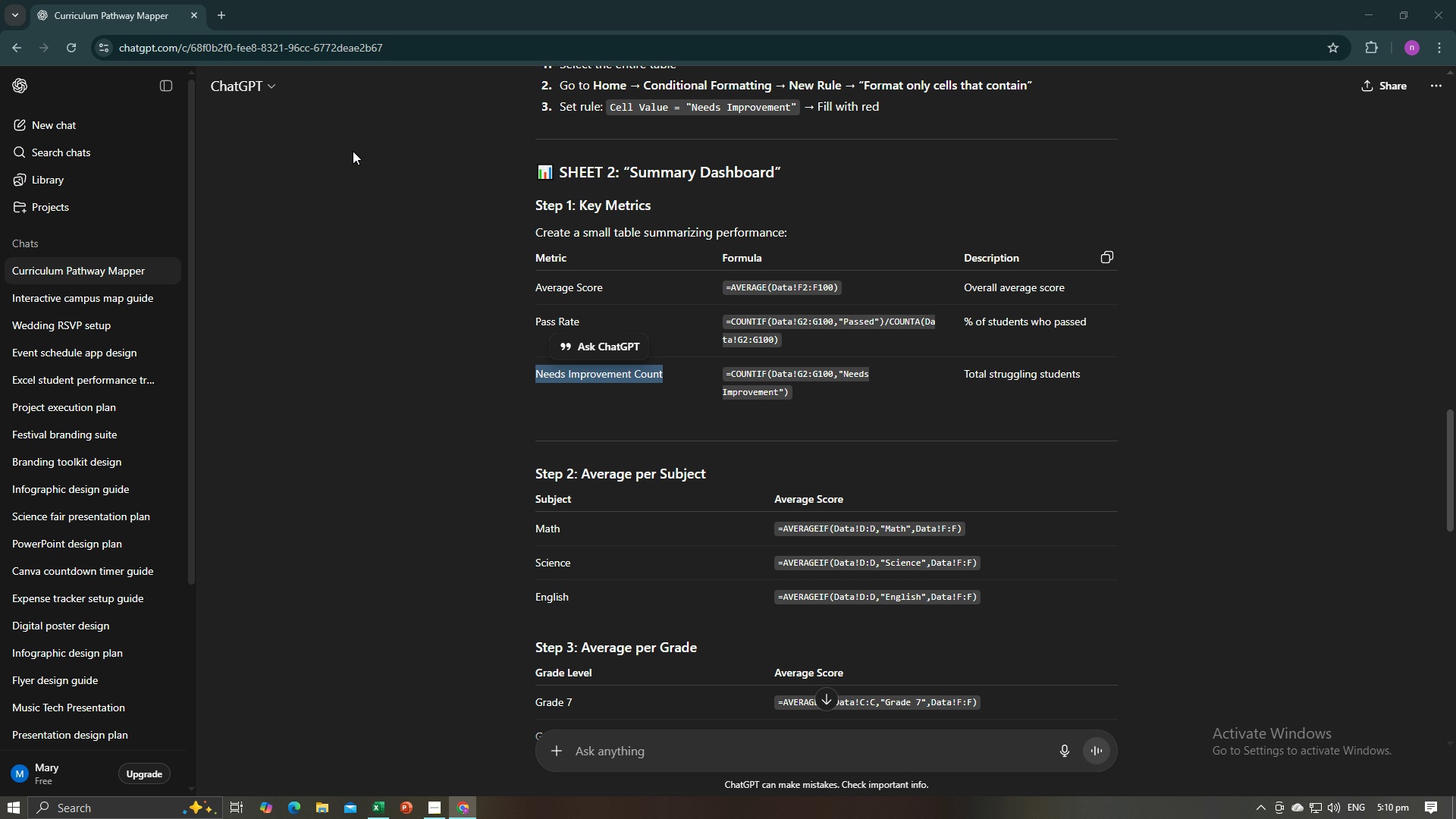 
key(Alt+AltLeft)
 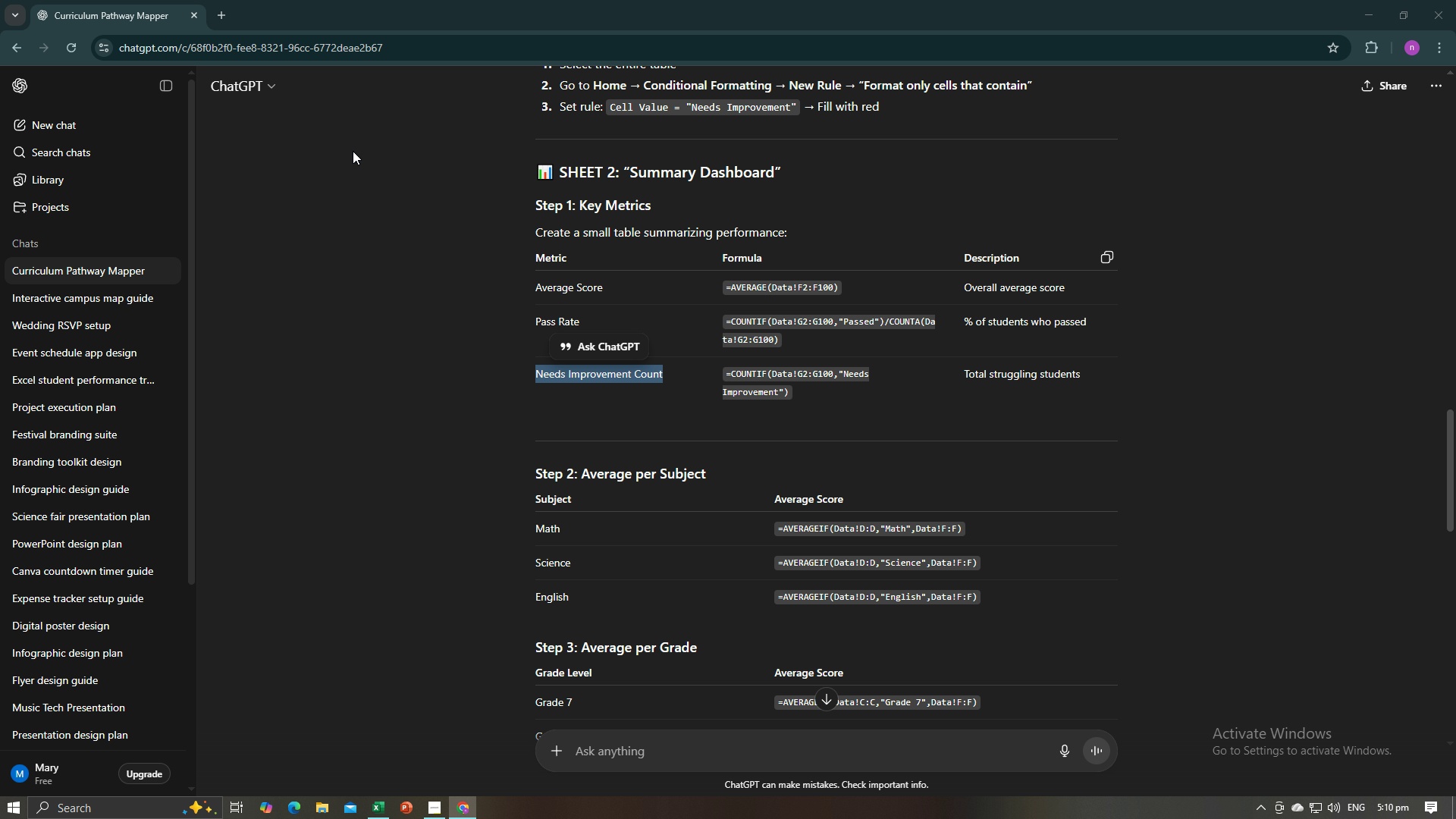 
key(Alt+Tab)
 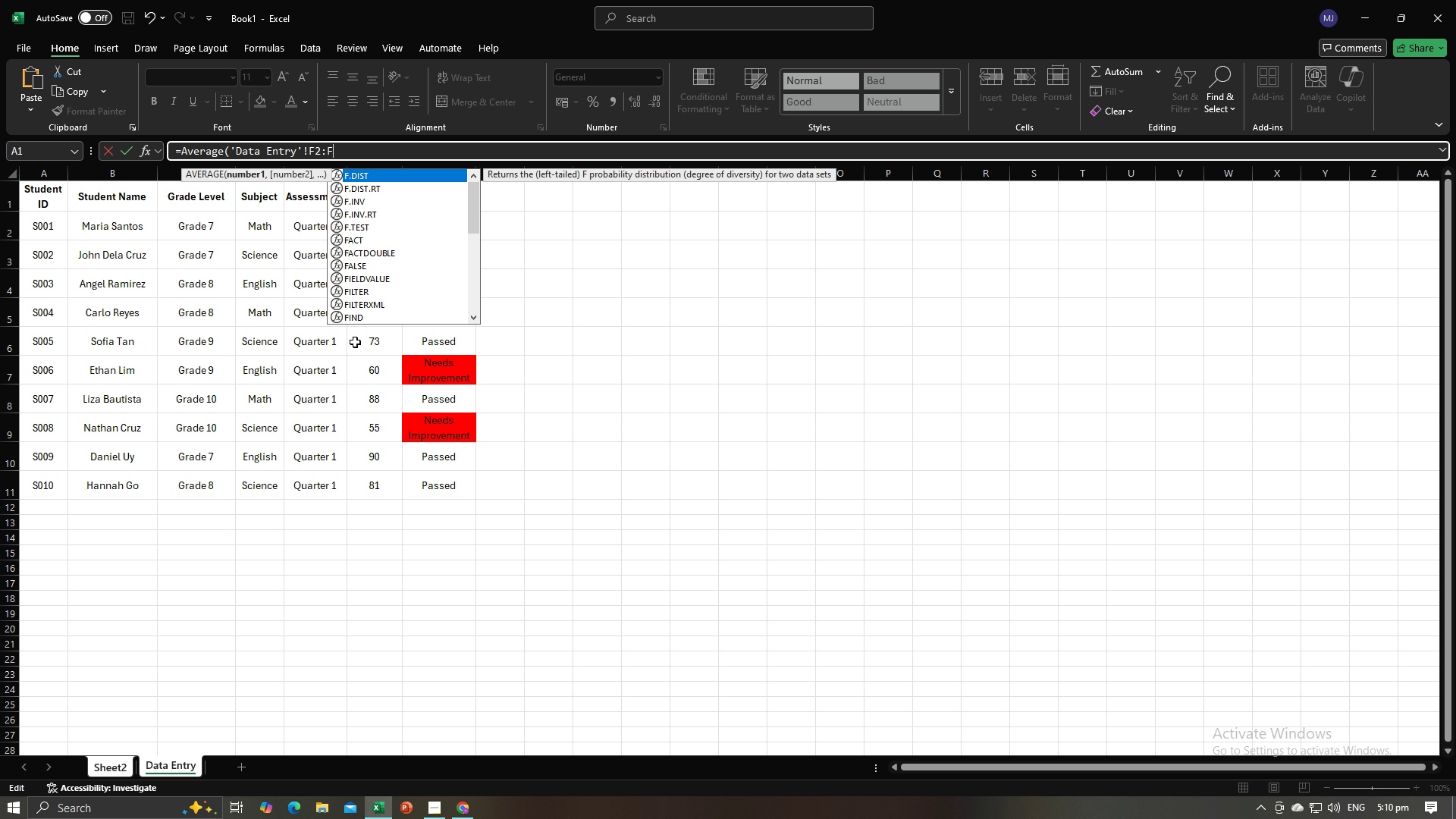 
left_click([375, 494])
 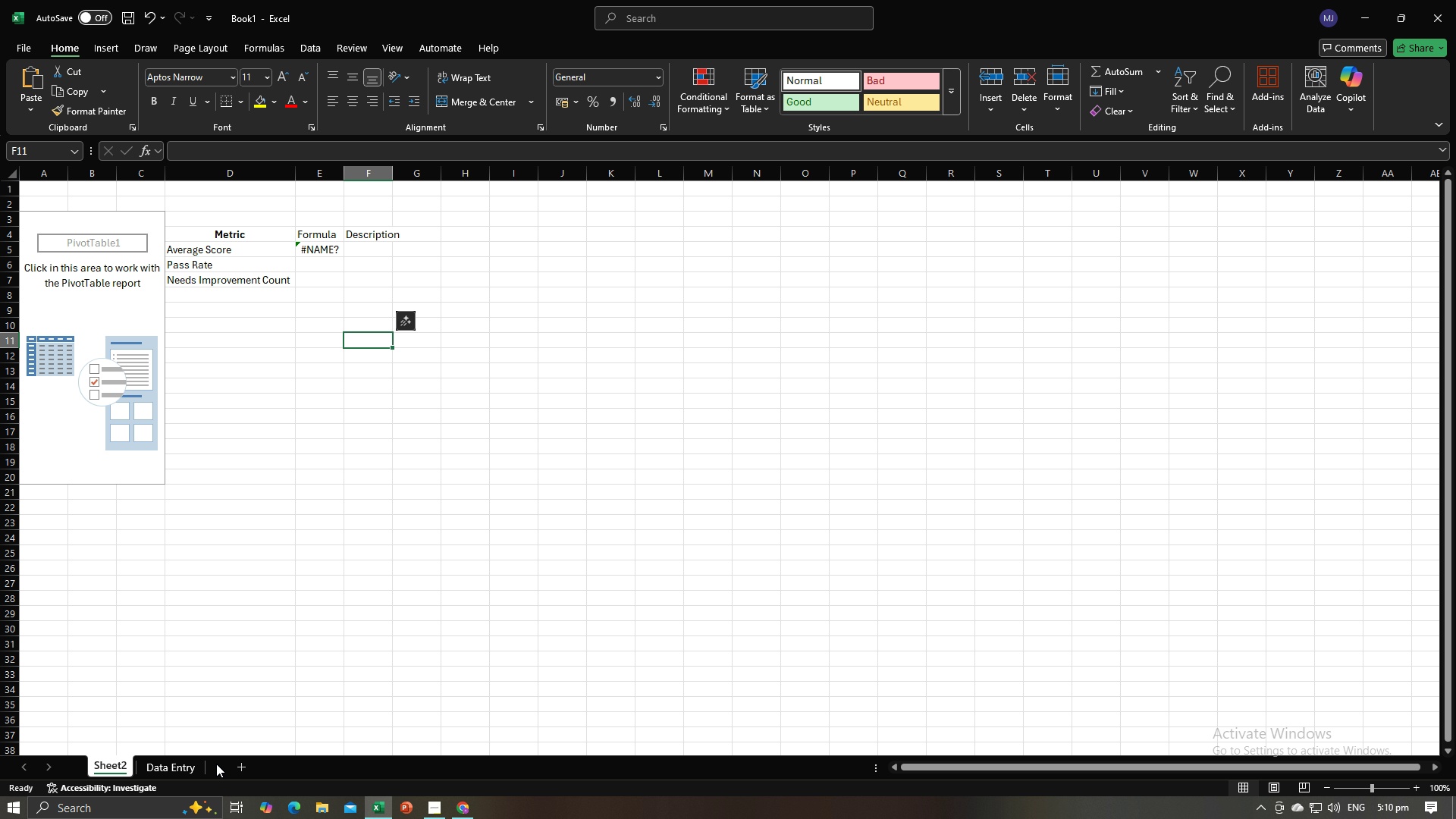 
left_click([187, 764])
 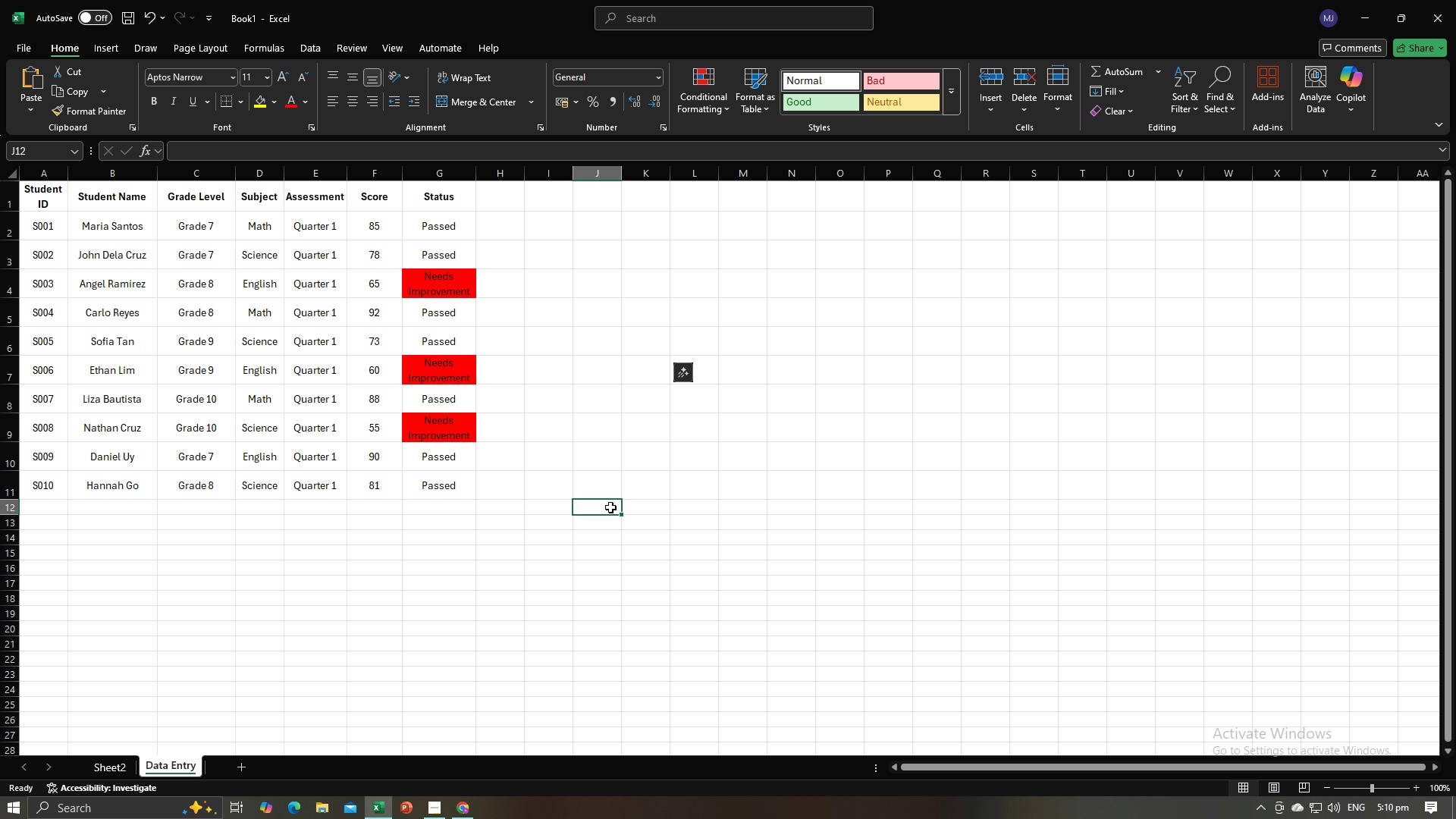 
left_click([610, 507])
 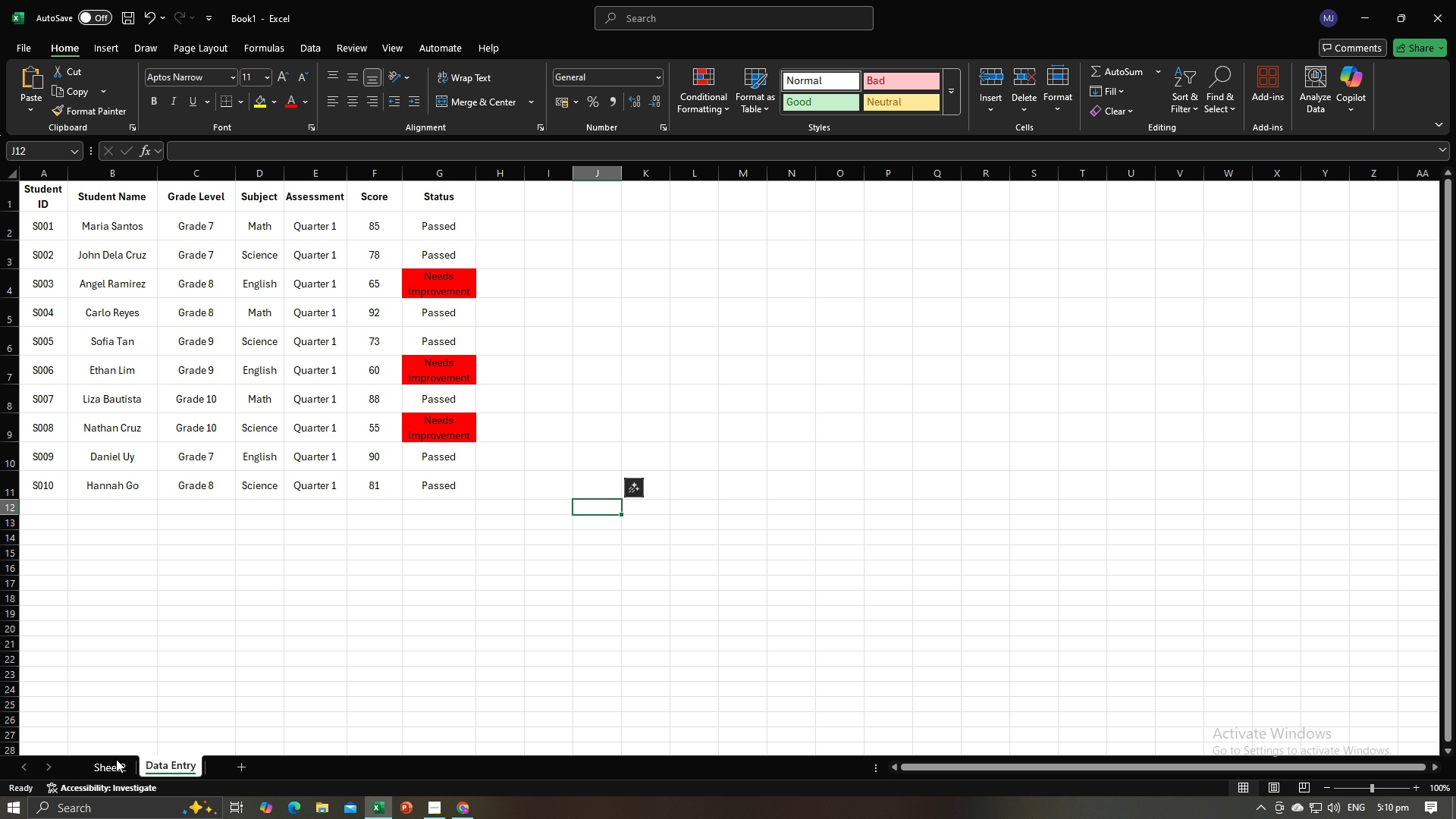 
left_click([115, 764])
 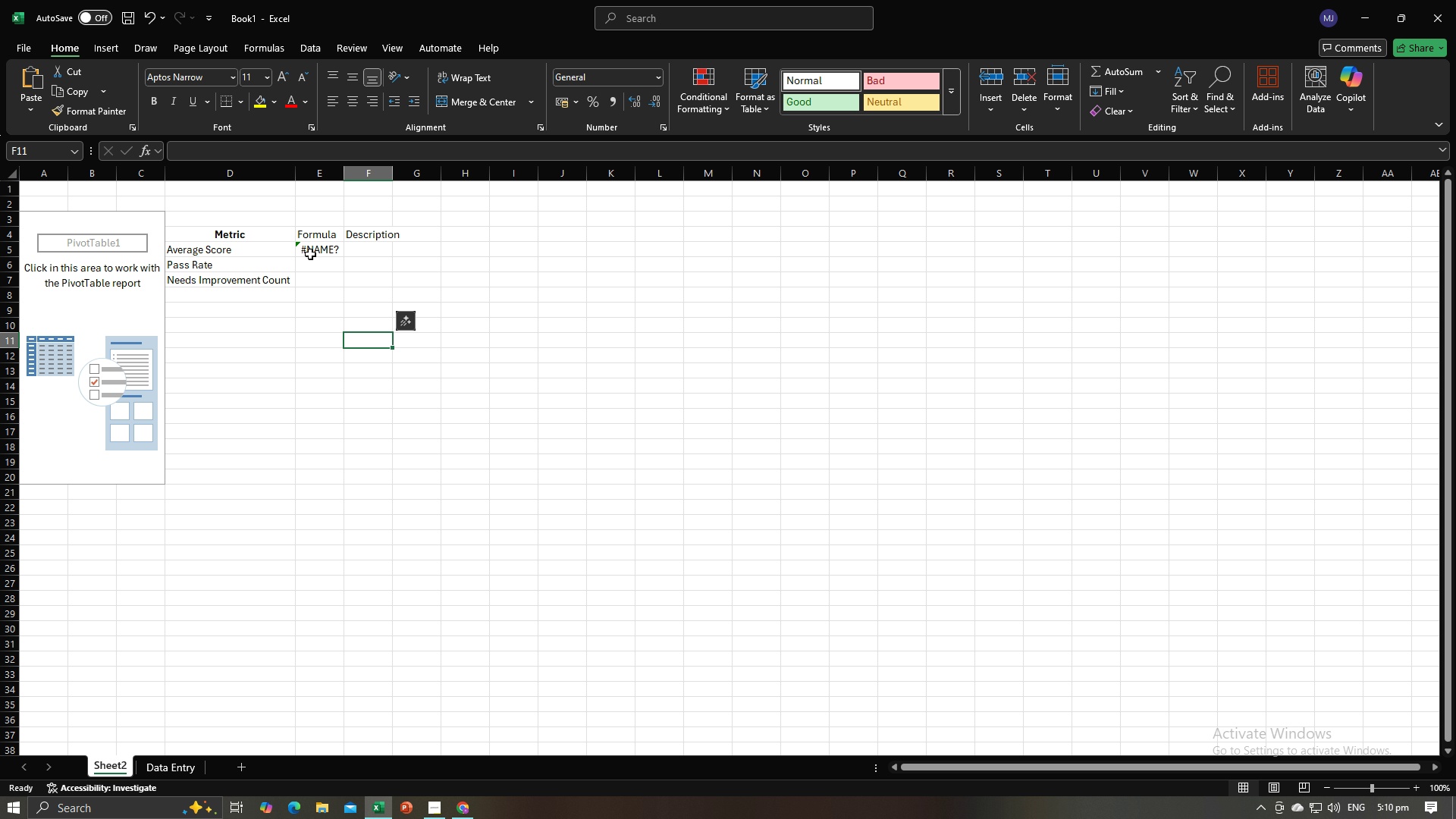 
left_click([309, 254])
 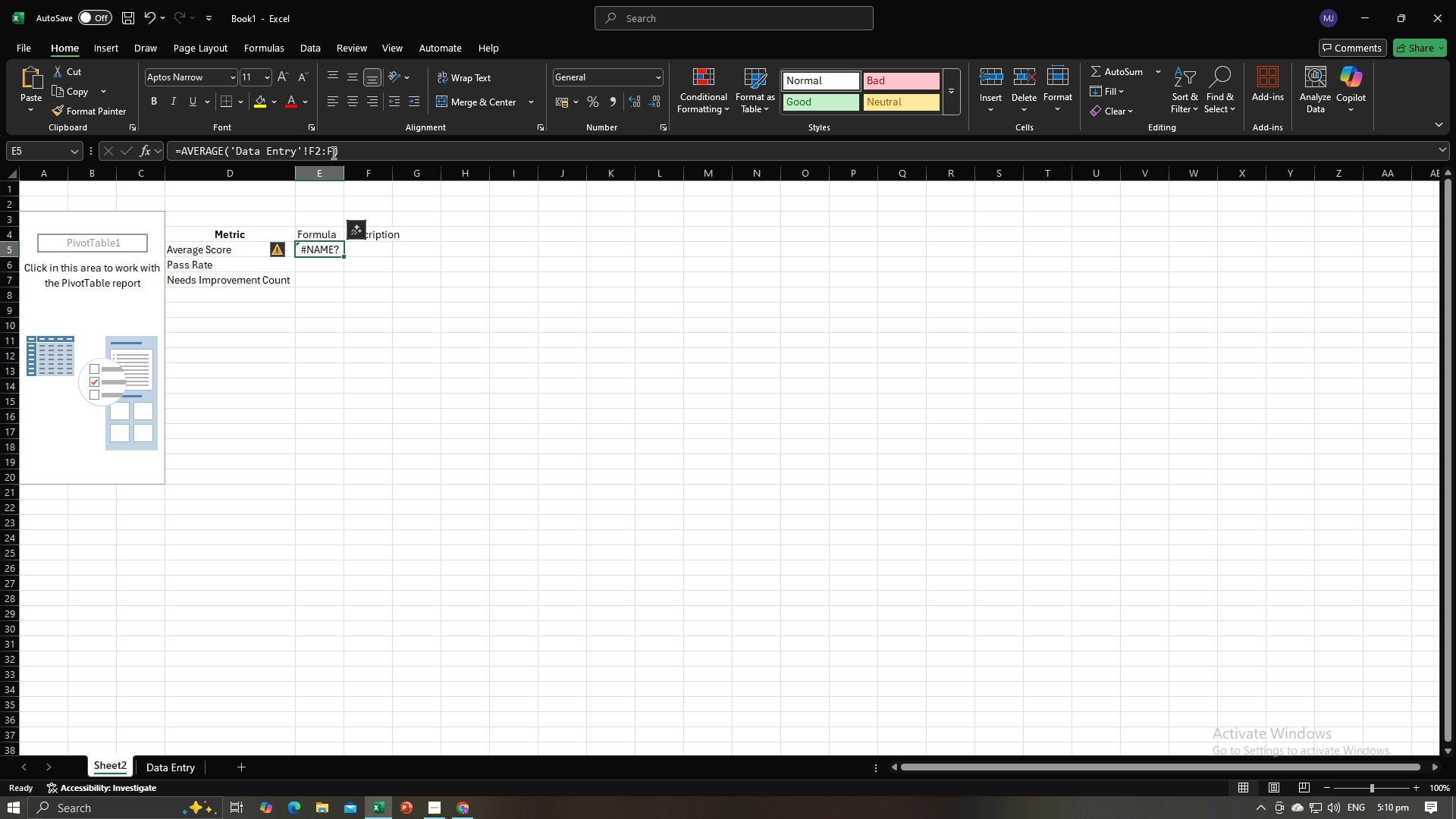 
left_click([332, 152])
 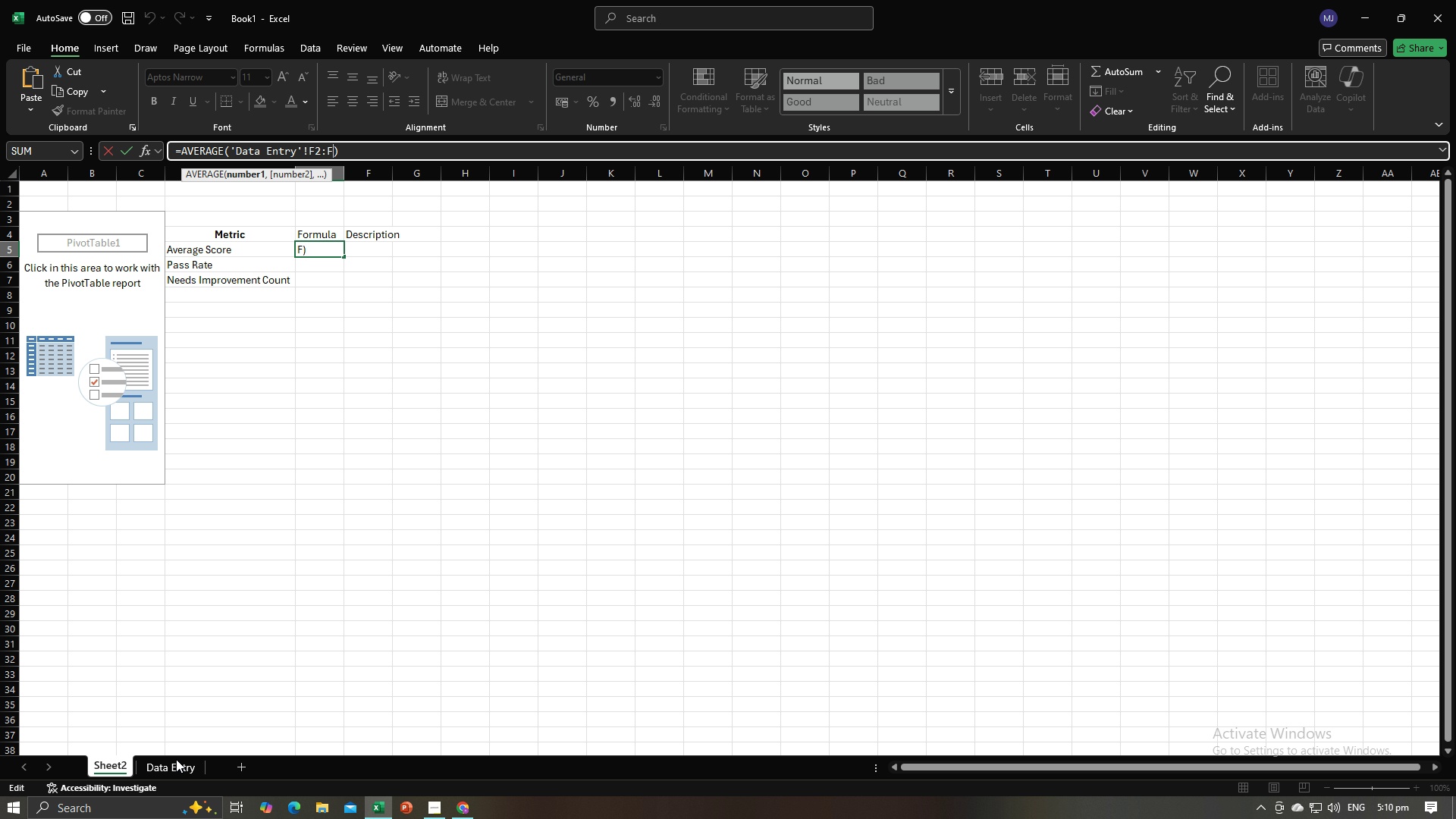 
left_click([176, 767])
 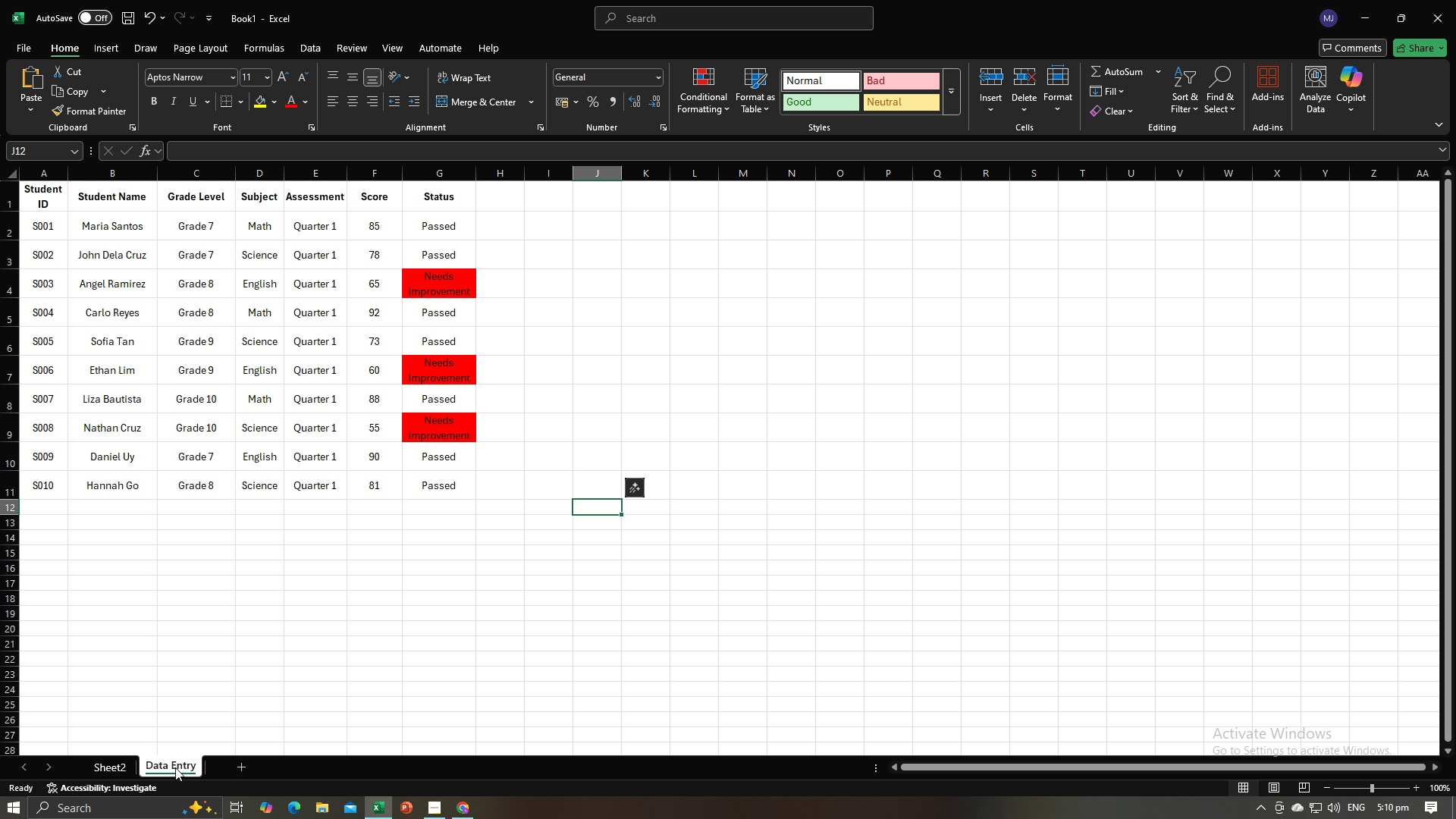 
left_click([107, 764])
 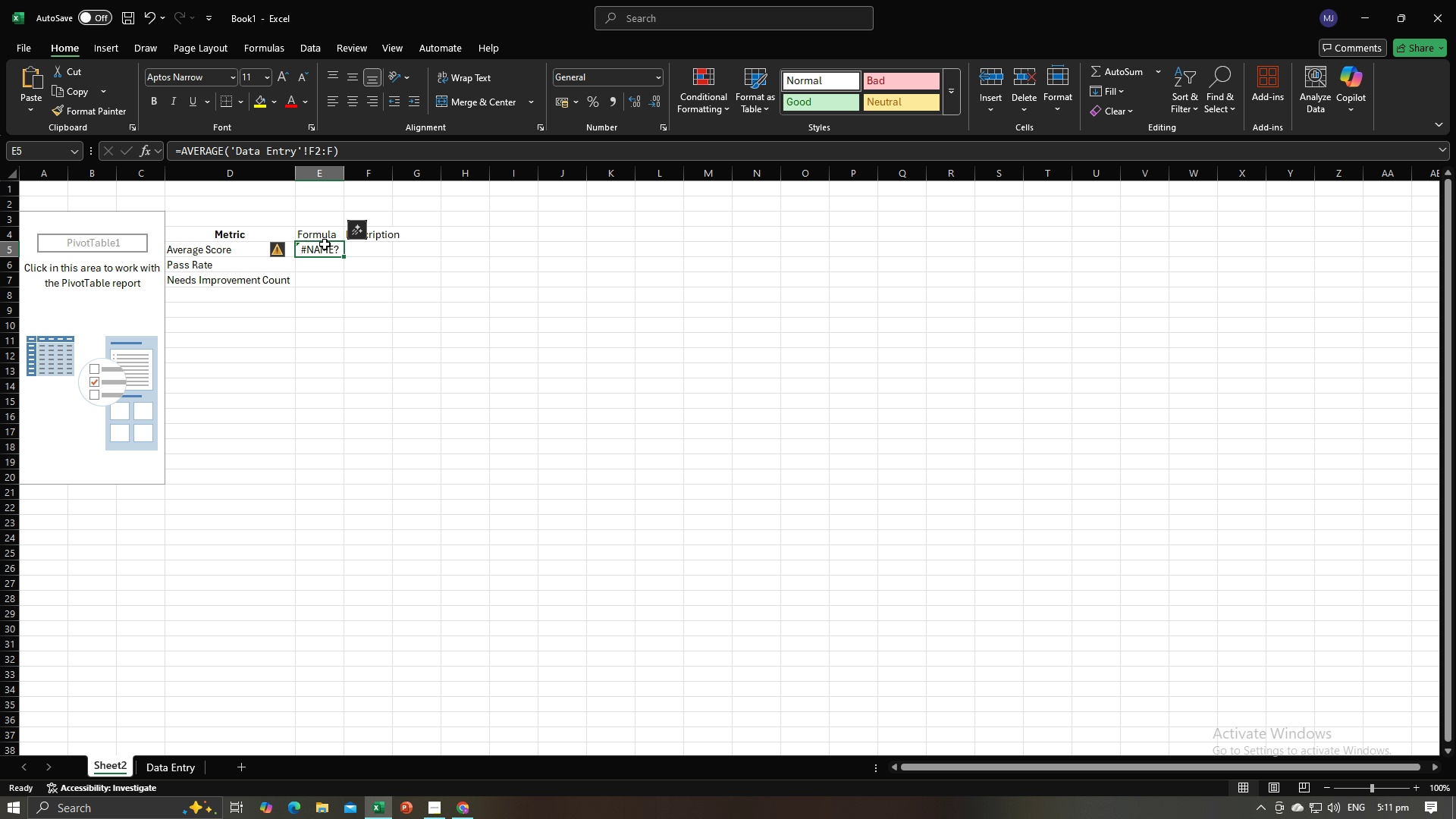 
left_click([325, 244])
 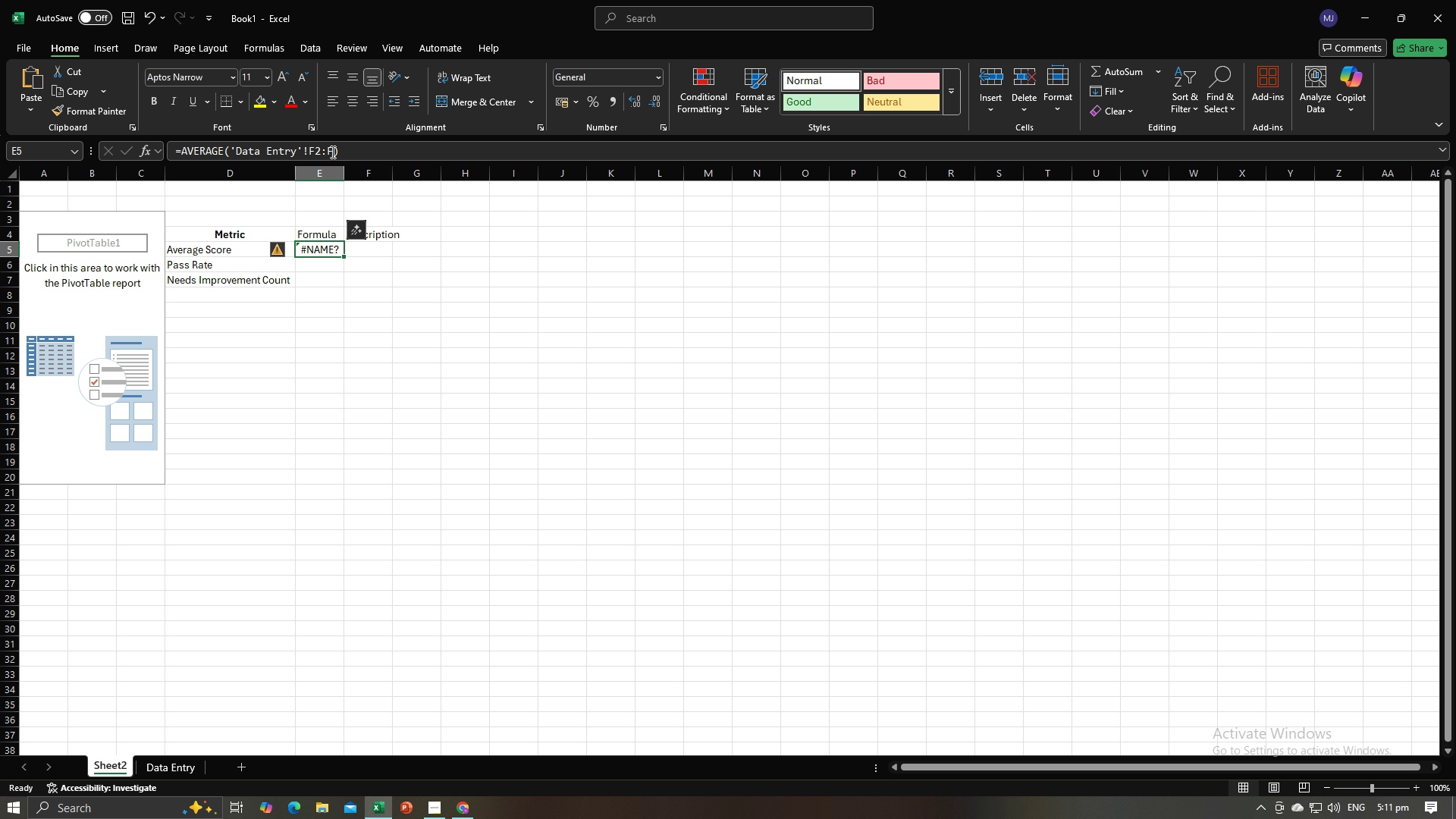 
left_click([331, 152])
 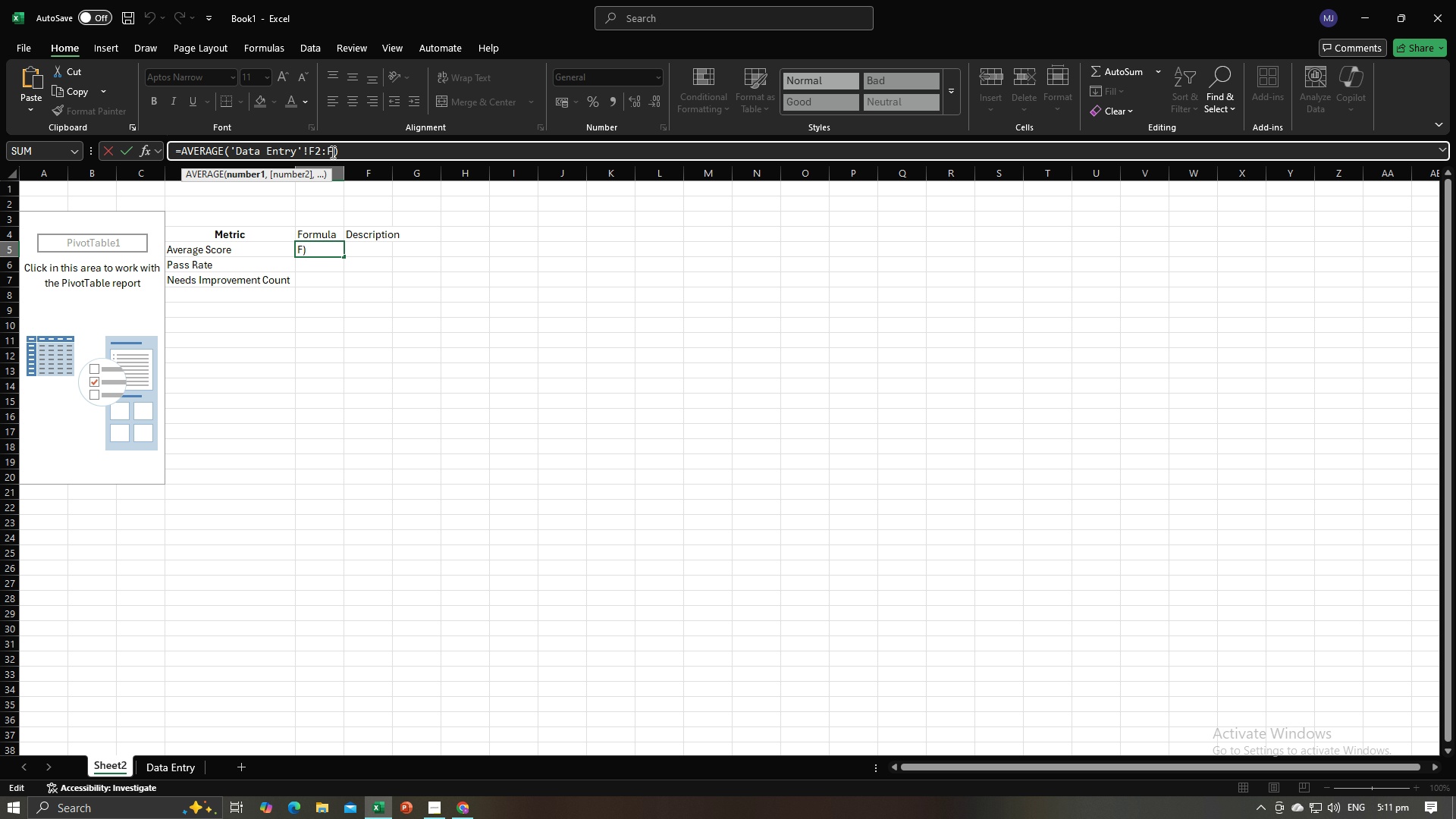 
type(11)
 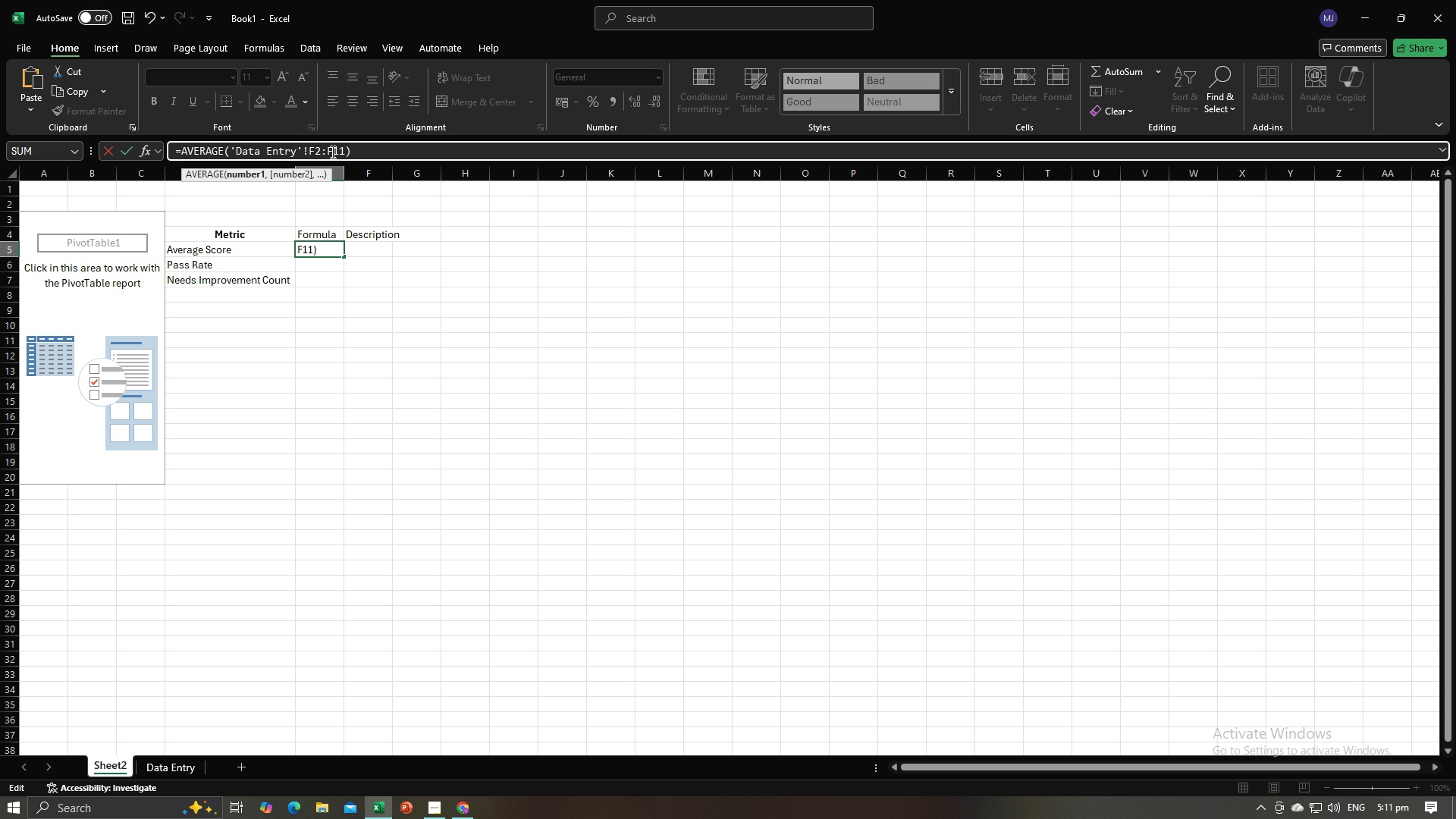 
key(Enter)
 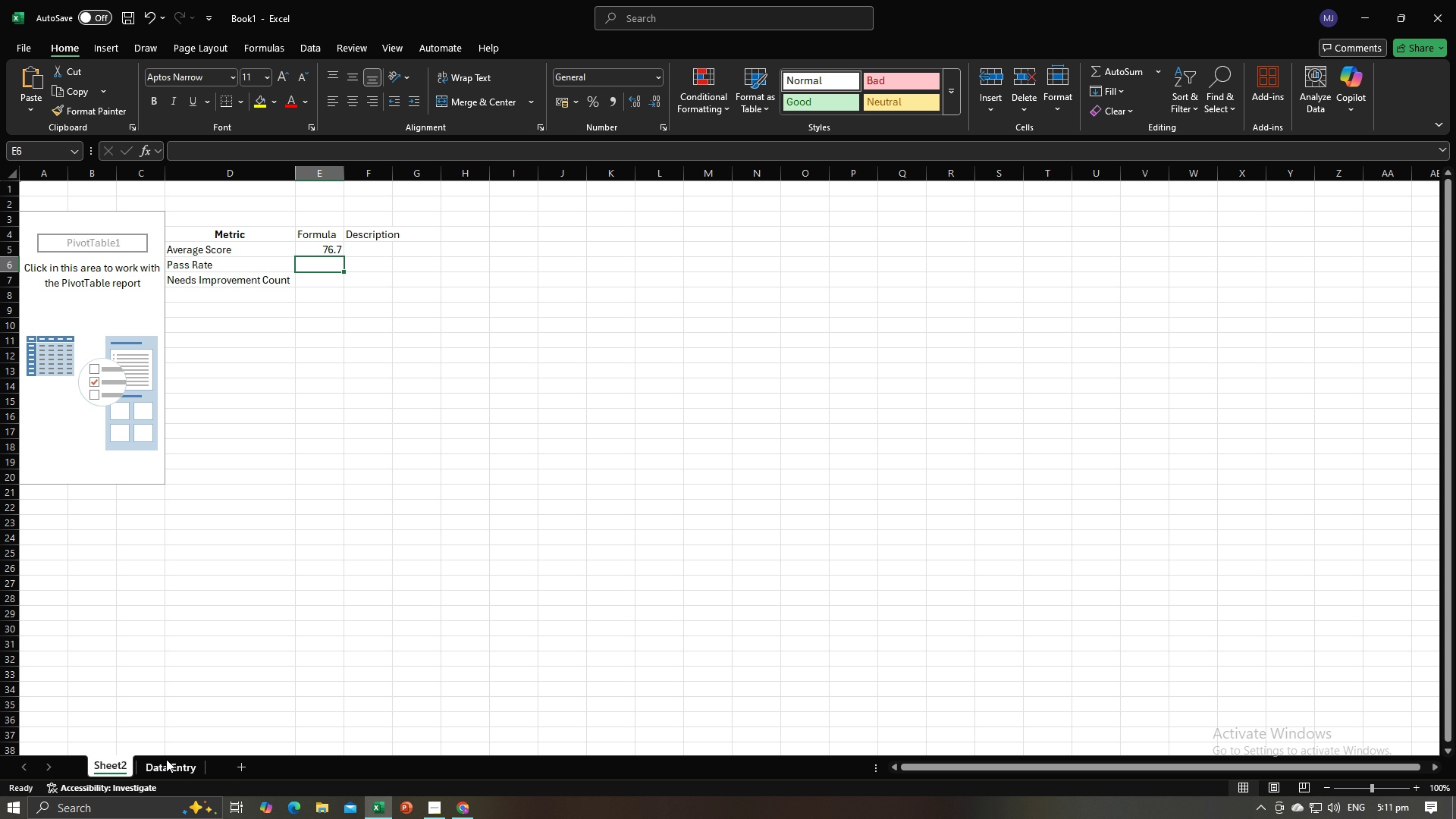 
left_click([155, 758])
 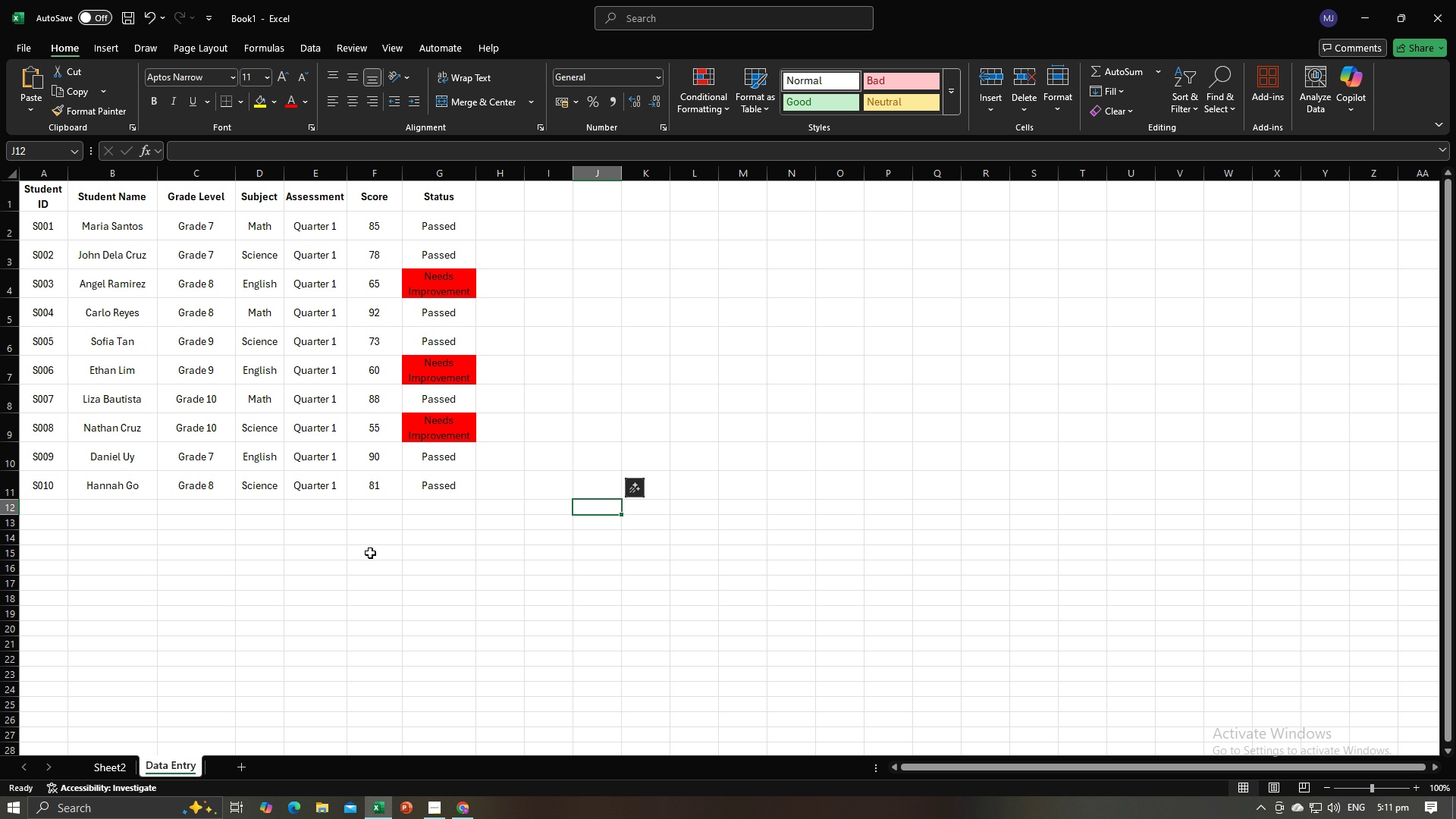 
left_click([435, 570])
 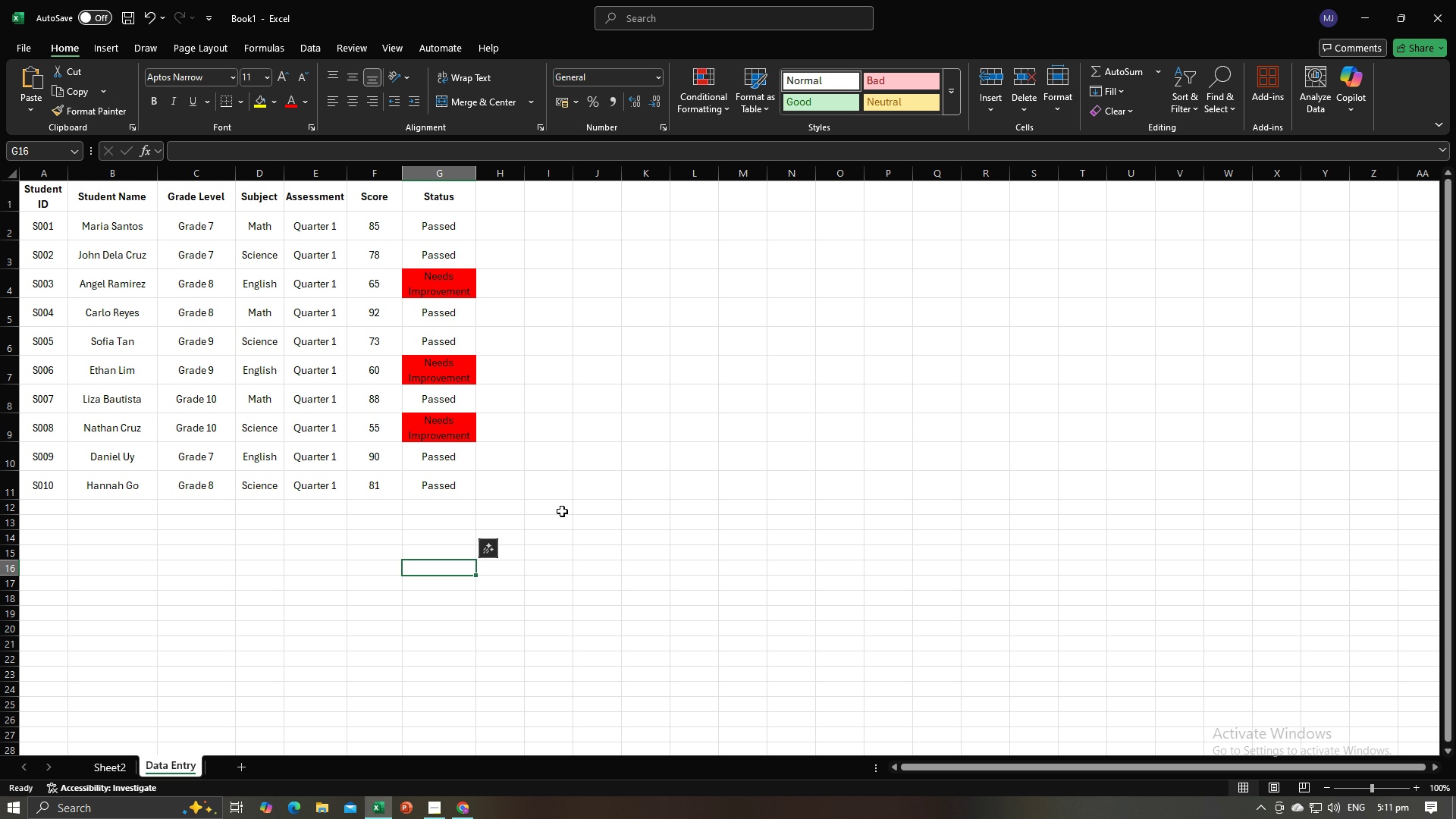 
left_click([566, 510])
 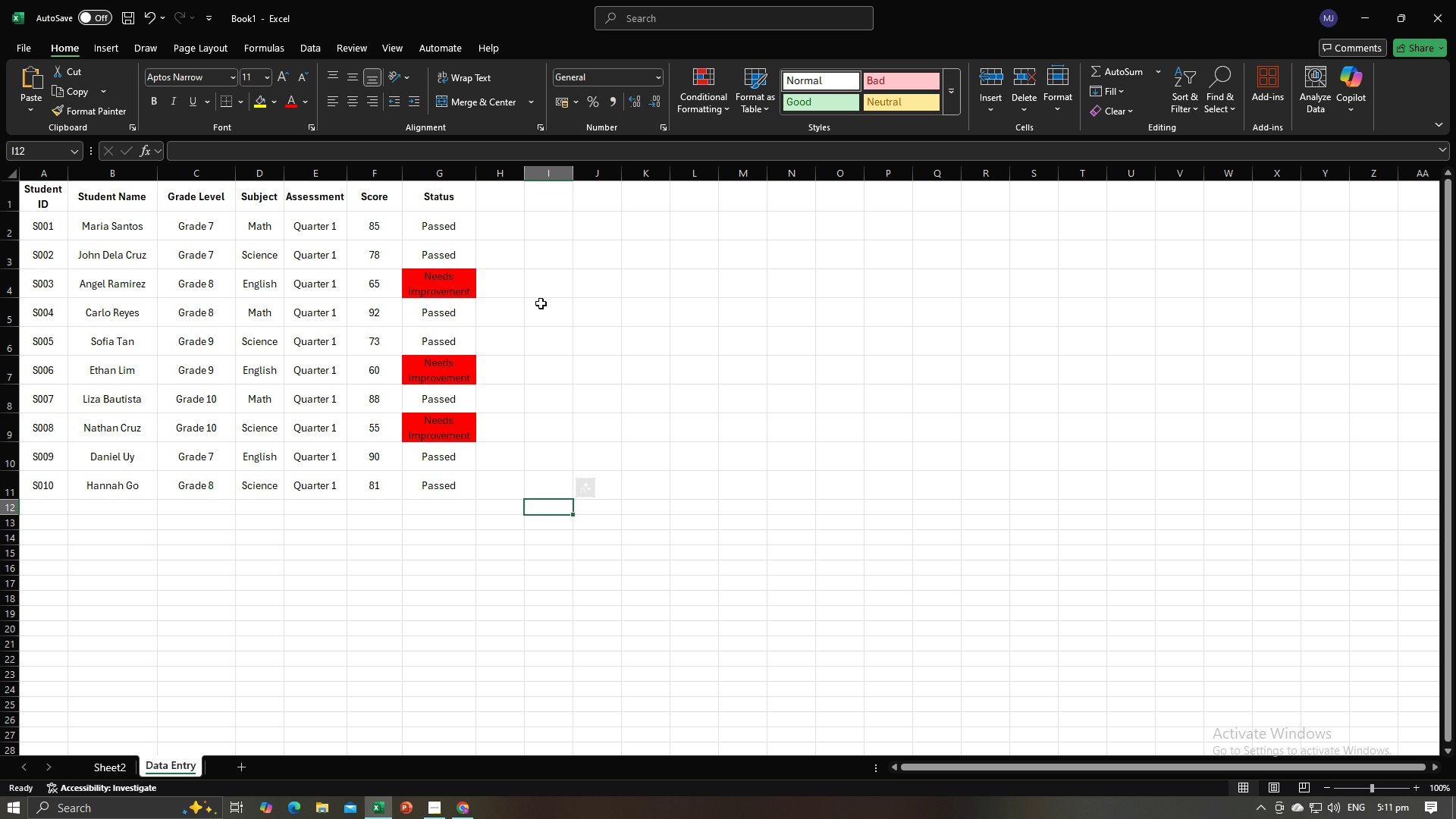 
left_click([541, 303])
 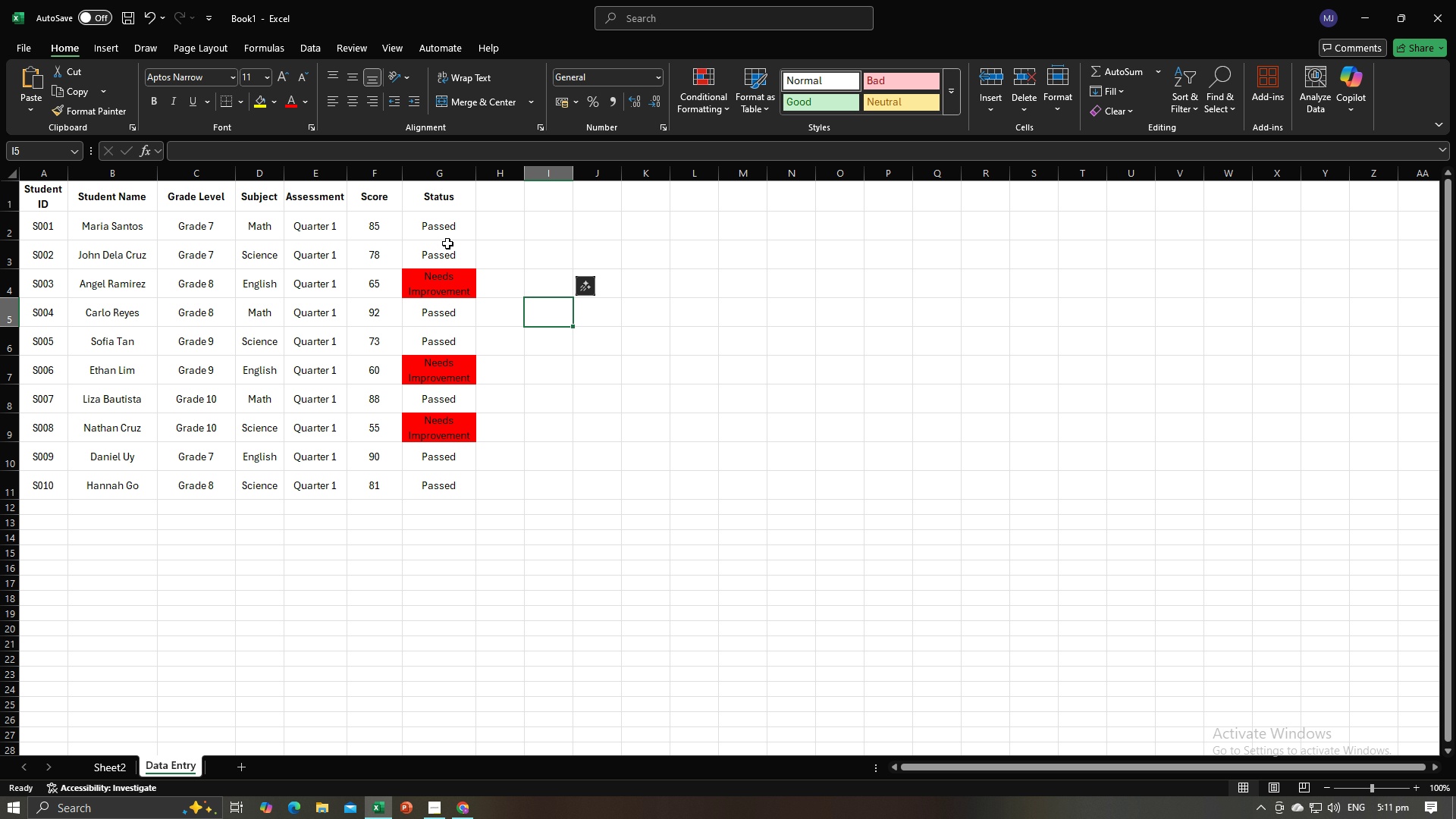 
key(Alt+AltLeft)
 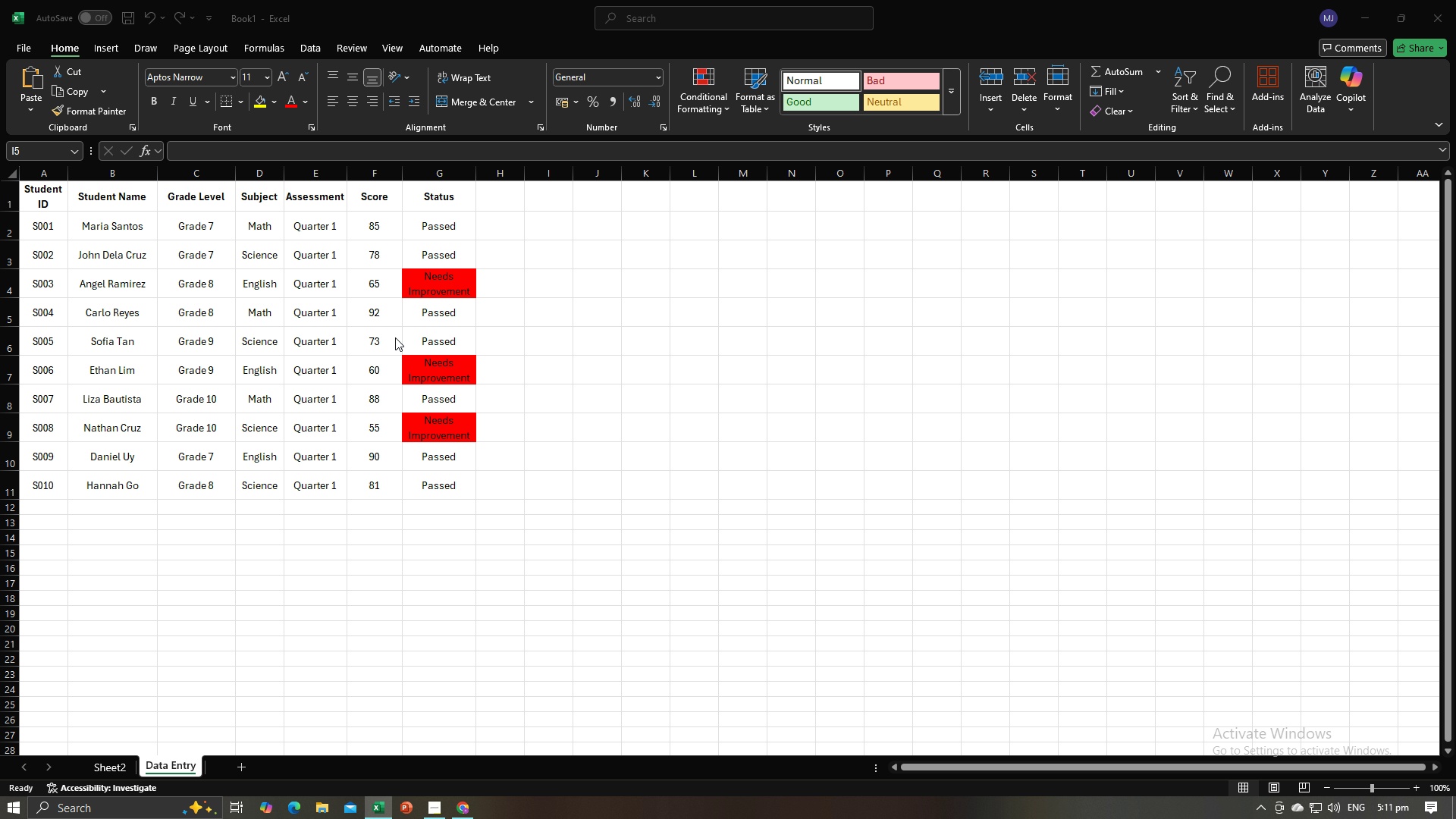 
key(Alt+Tab)
 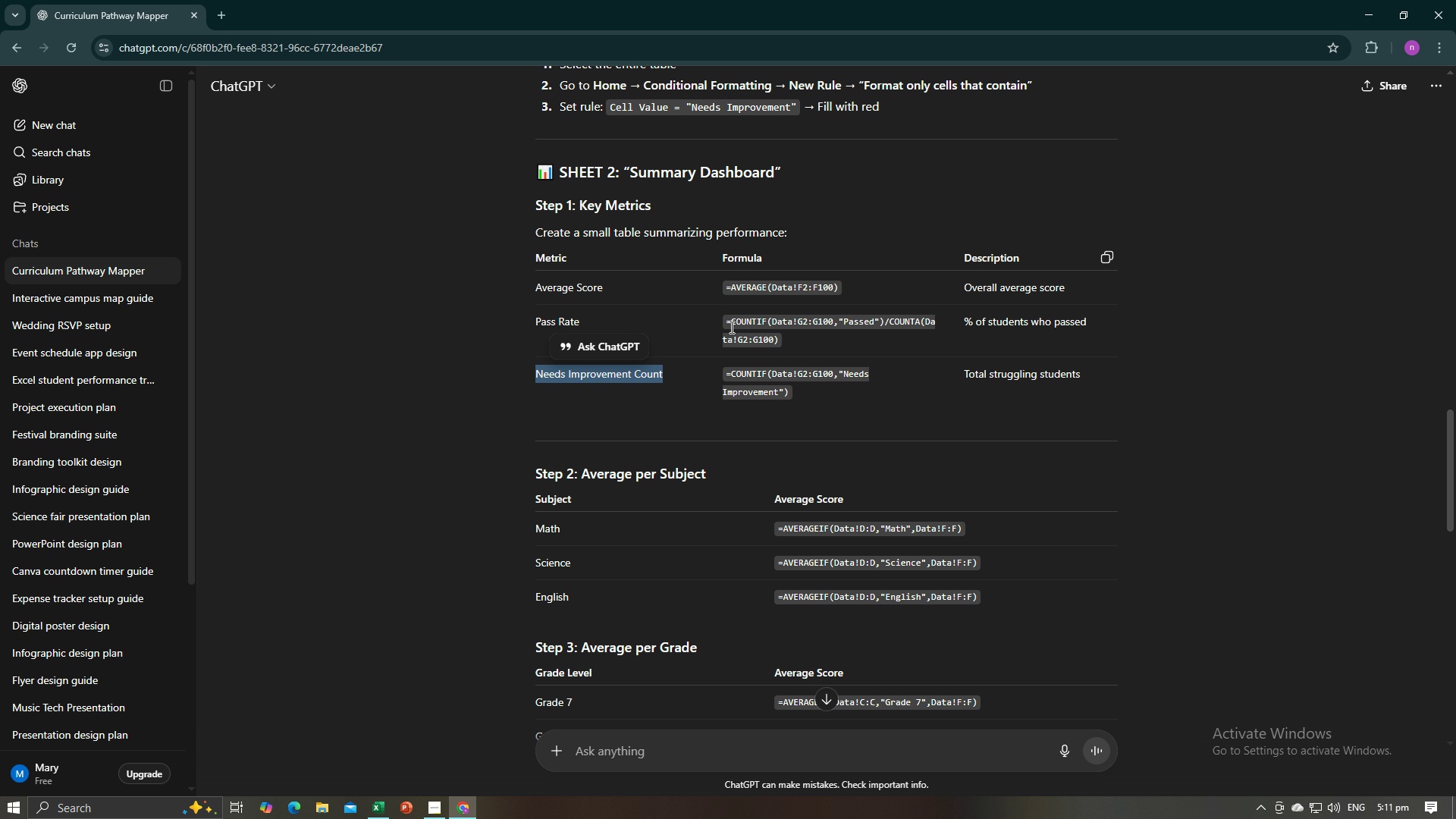 
key(Alt+AltLeft)
 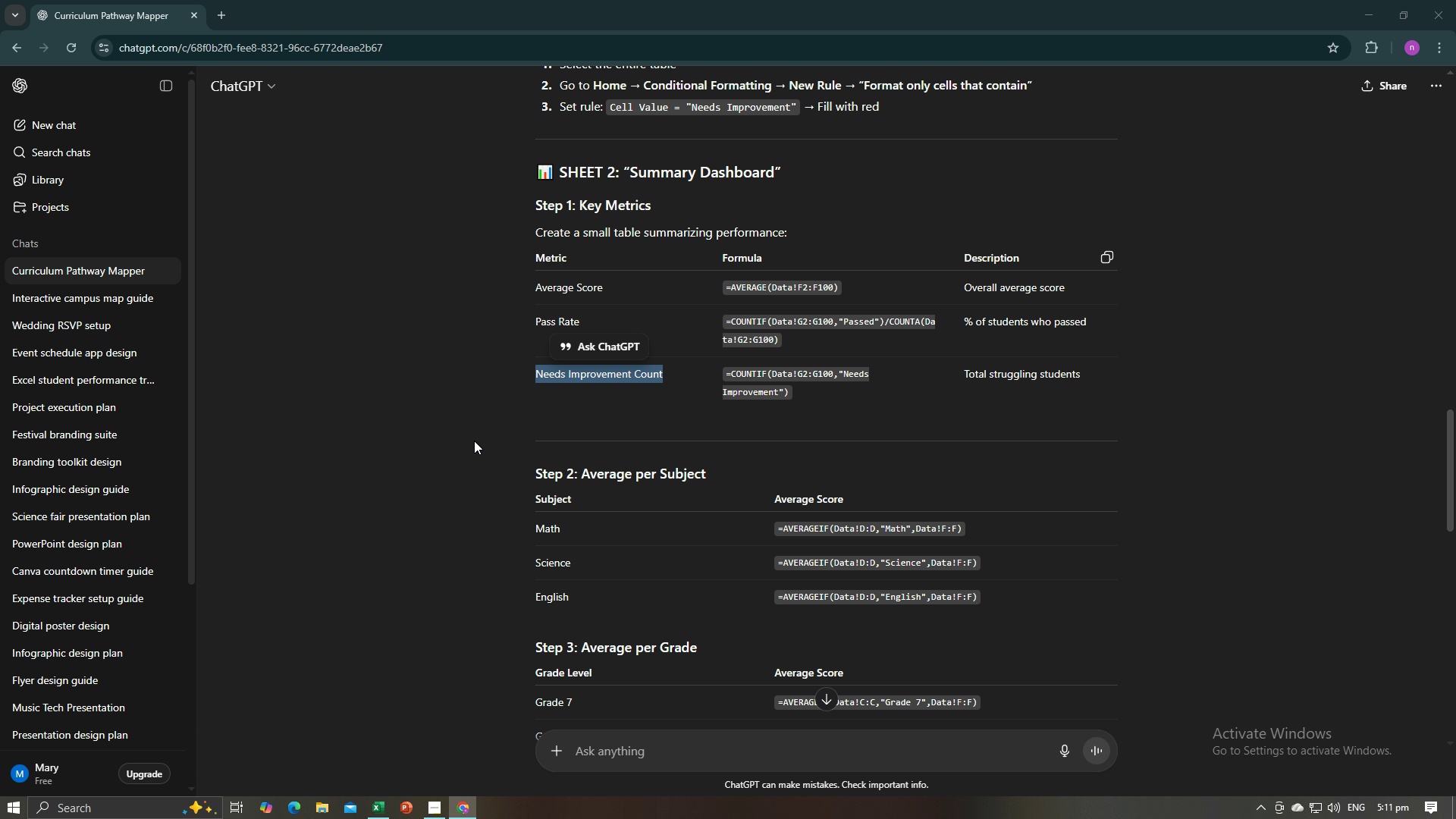 
key(Alt+Tab)
 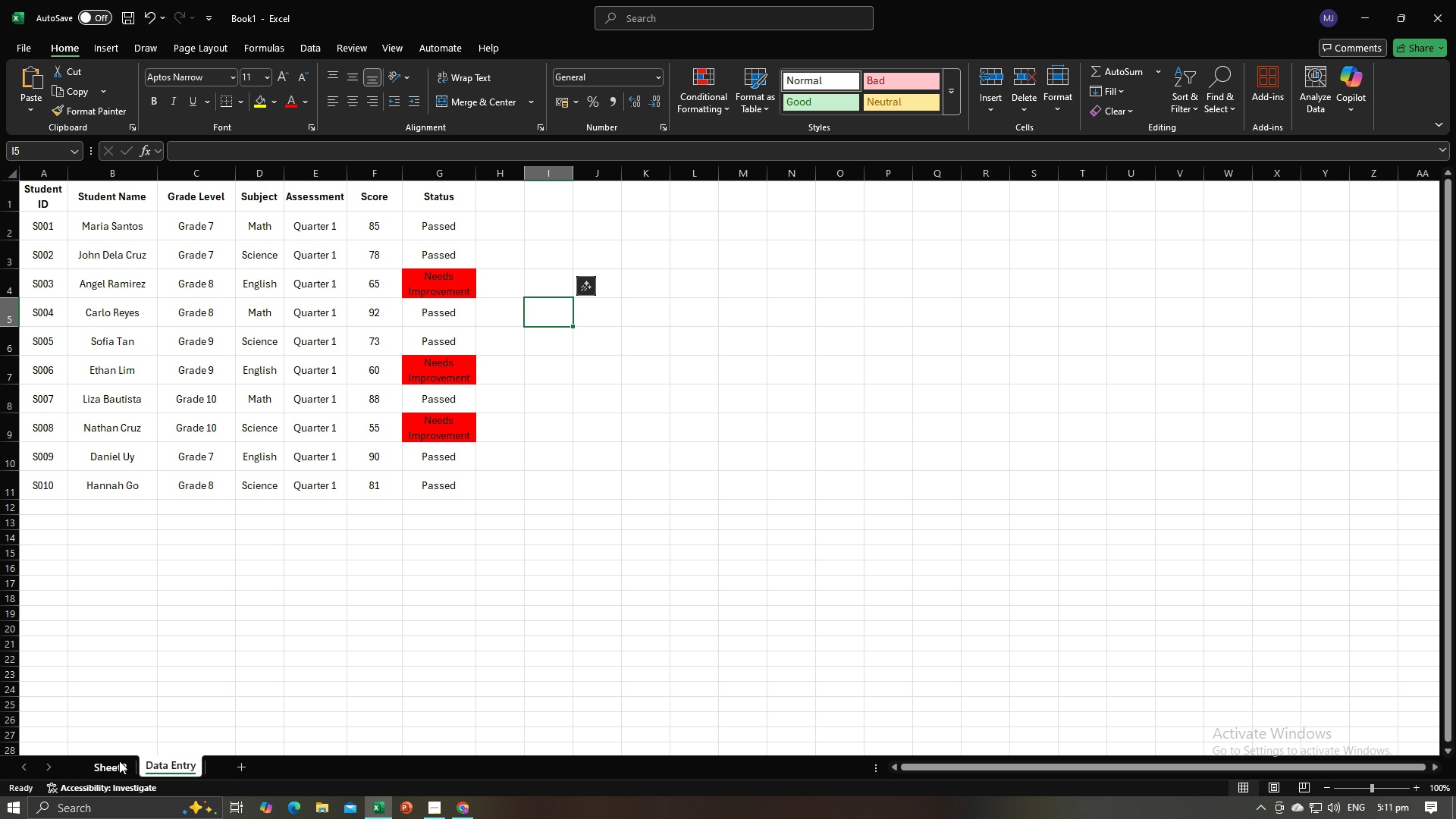 
left_click([119, 761])
 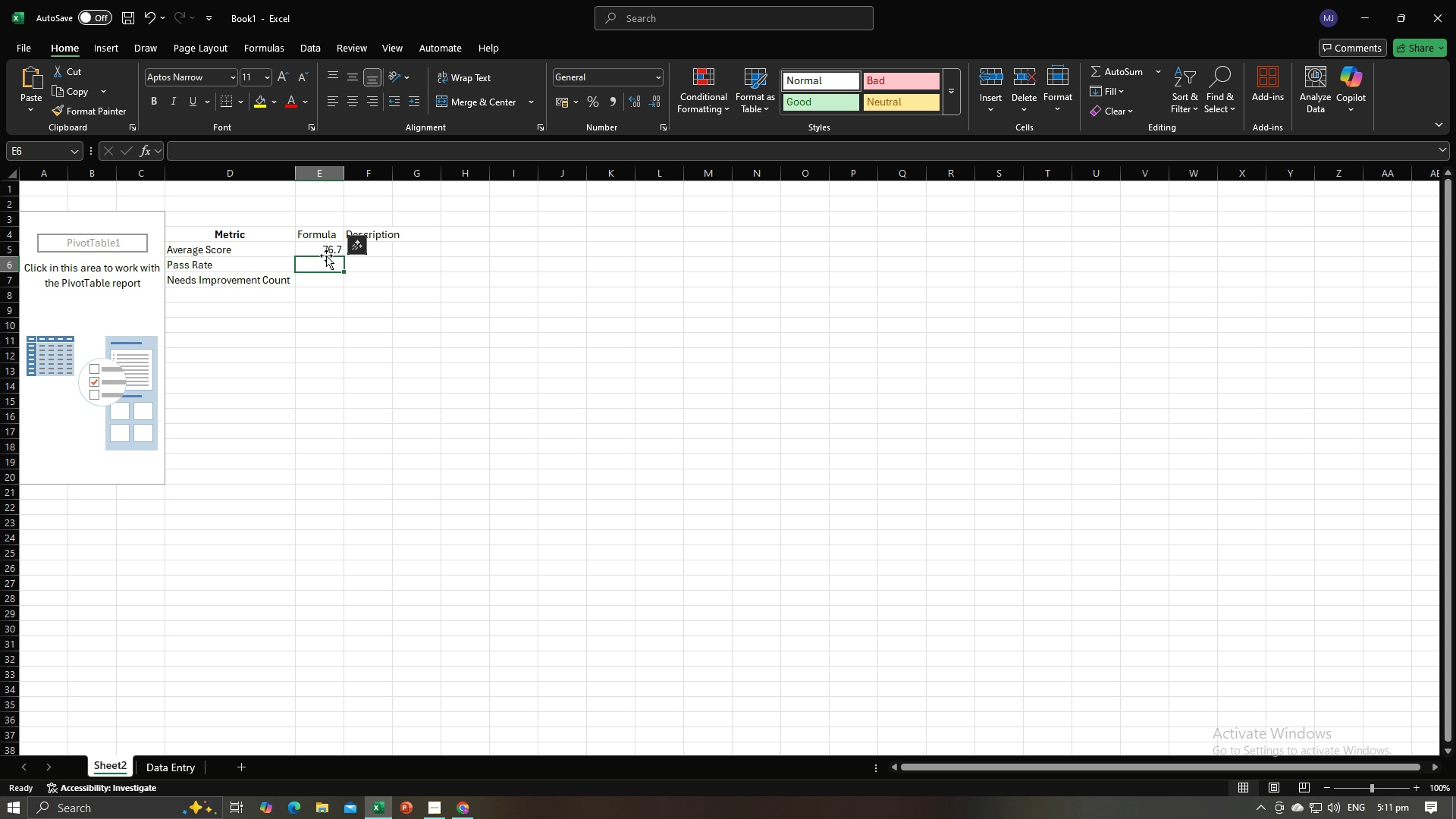 
type(=Countif()
 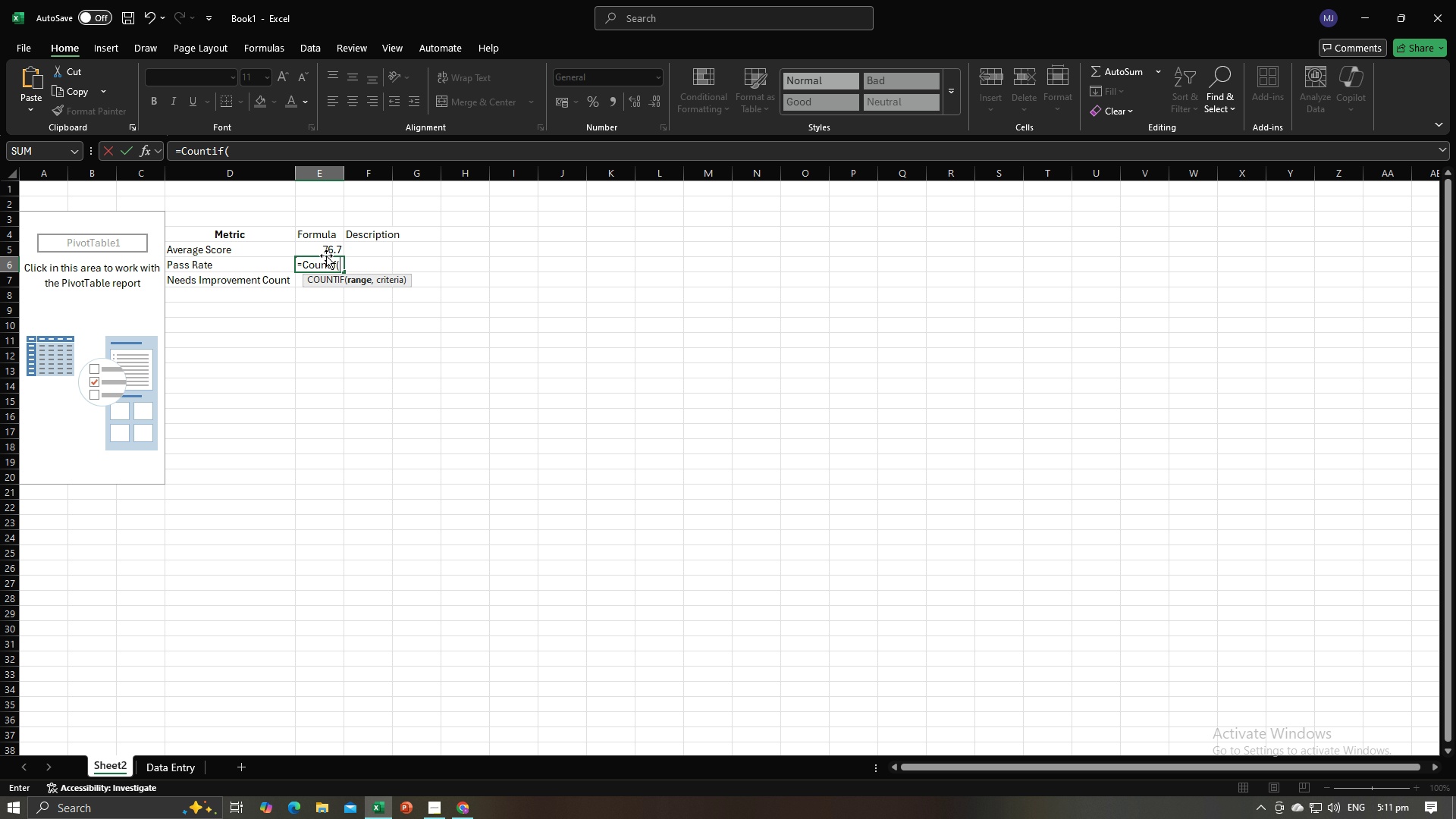 
 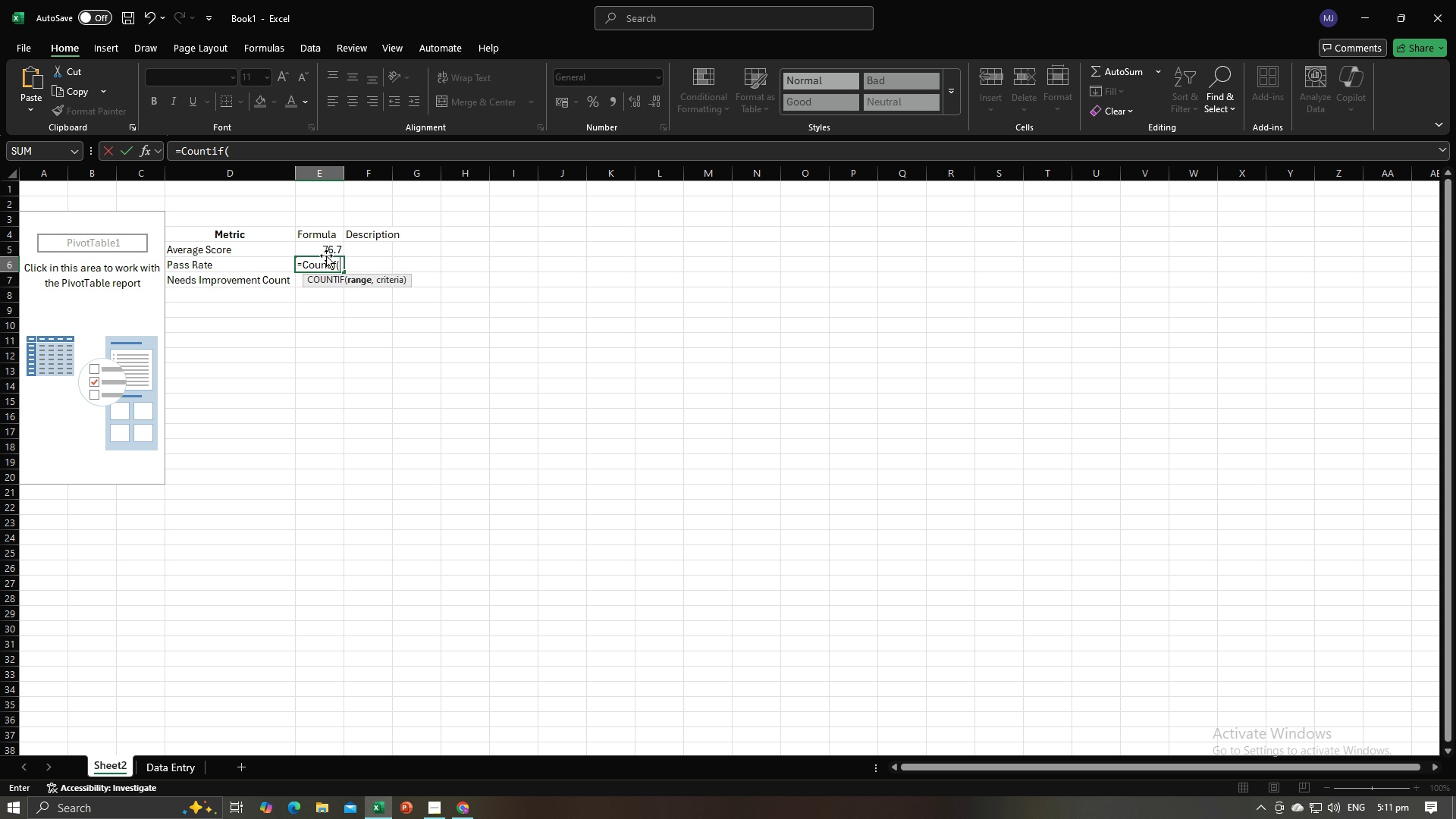 
key(Alt+AltLeft)
 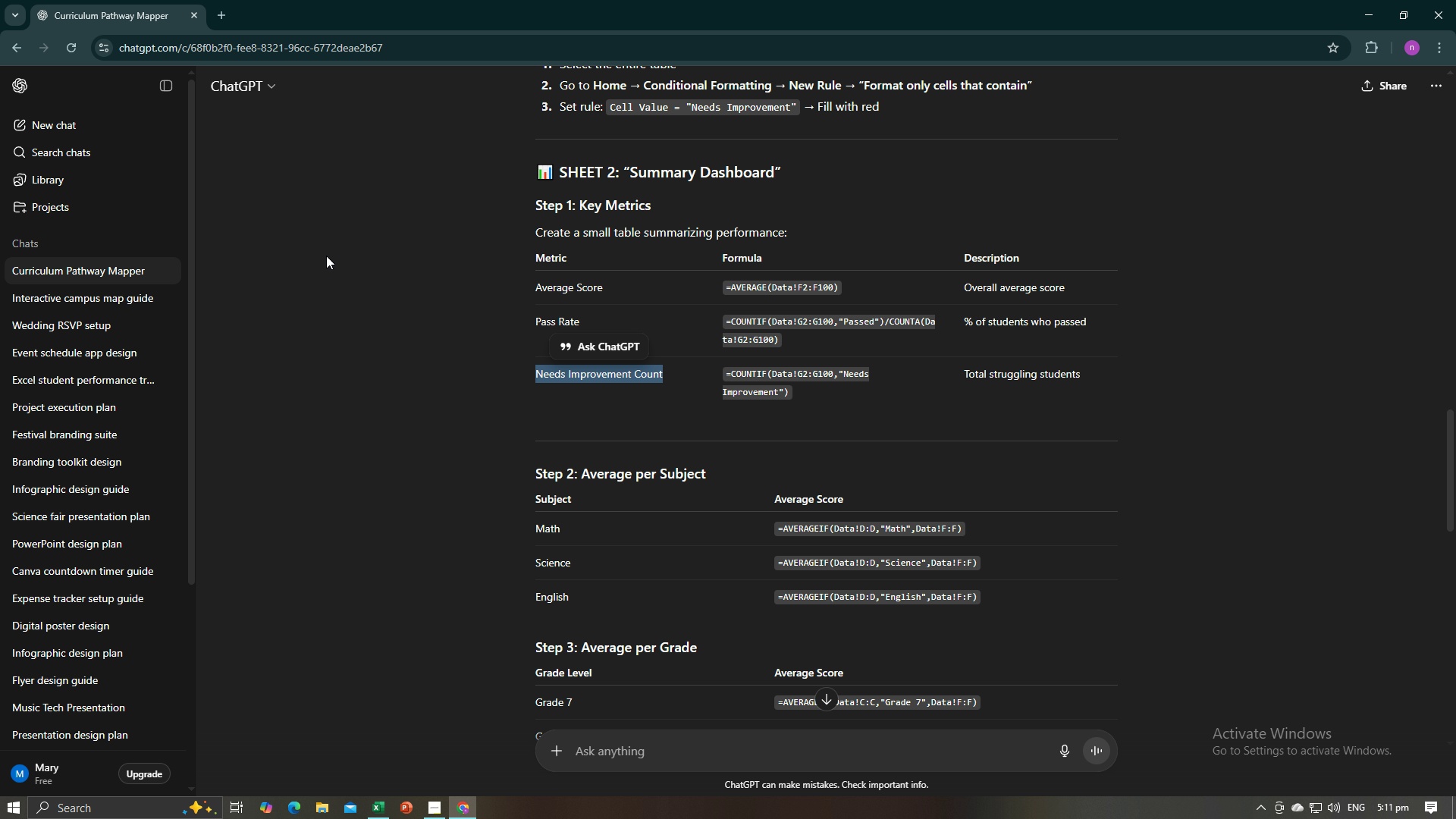 
key(Alt+Tab)
 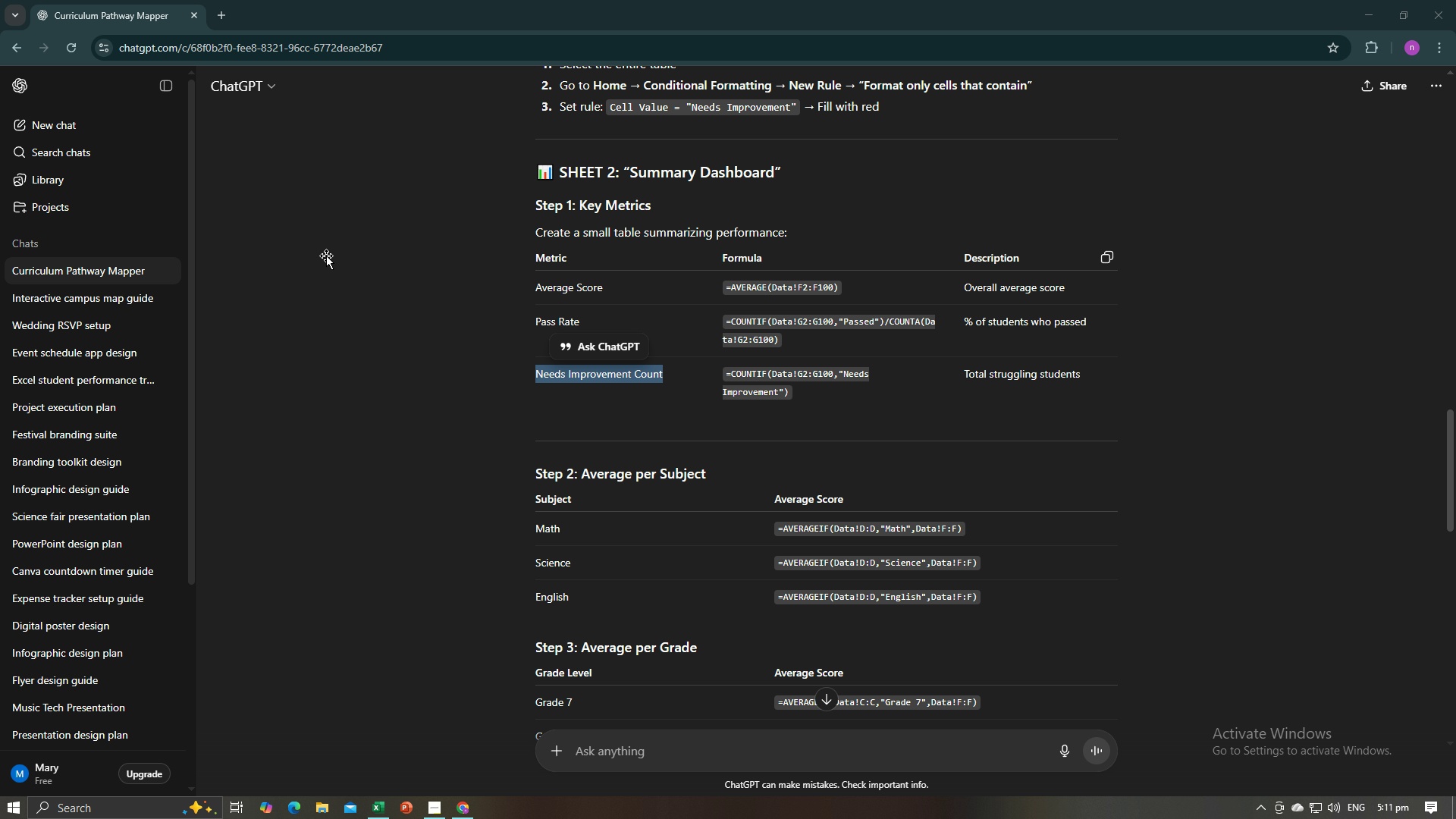 
key(Alt+AltLeft)
 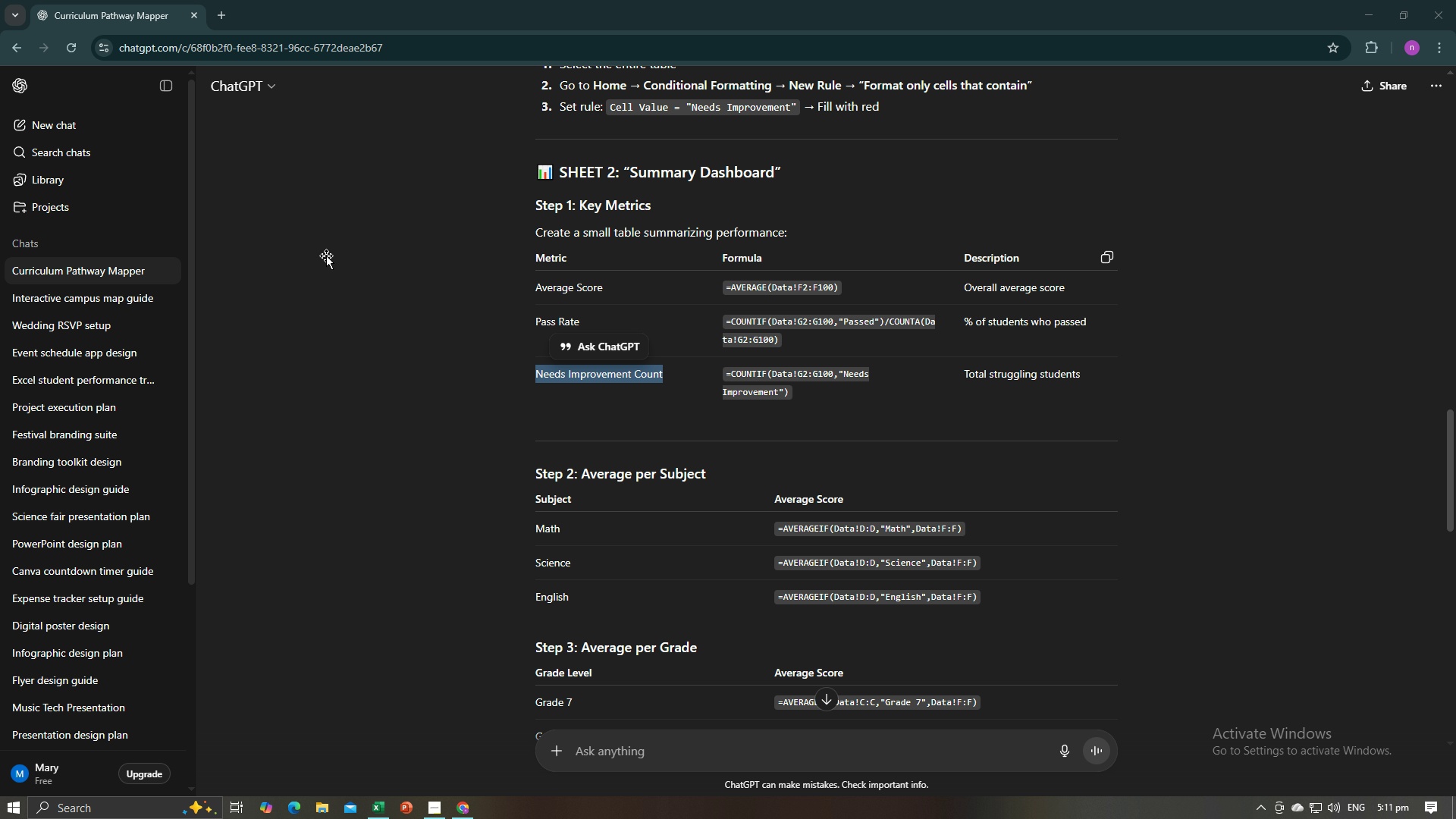 
key(Alt+Tab)
 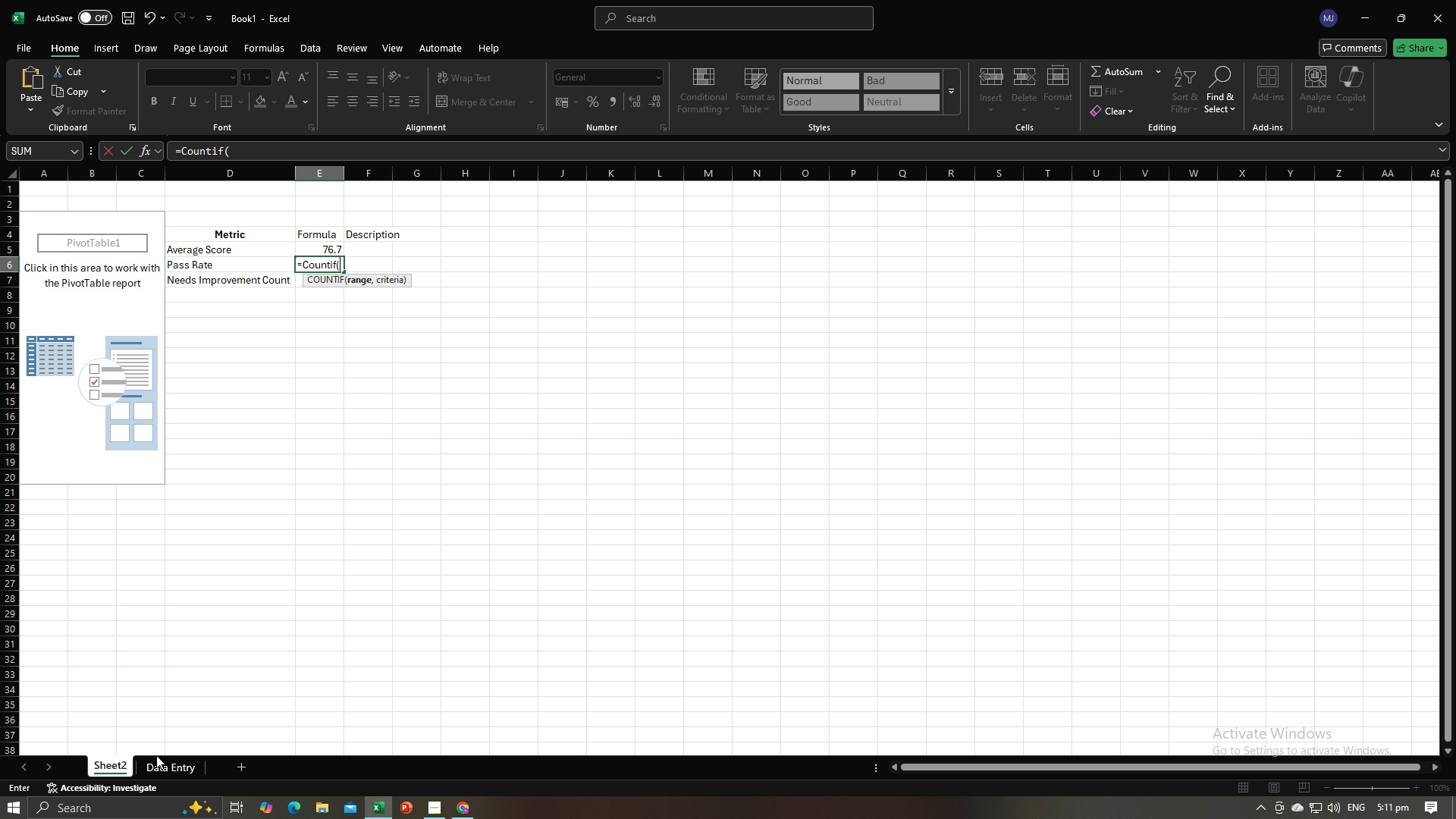 
left_click([158, 765])
 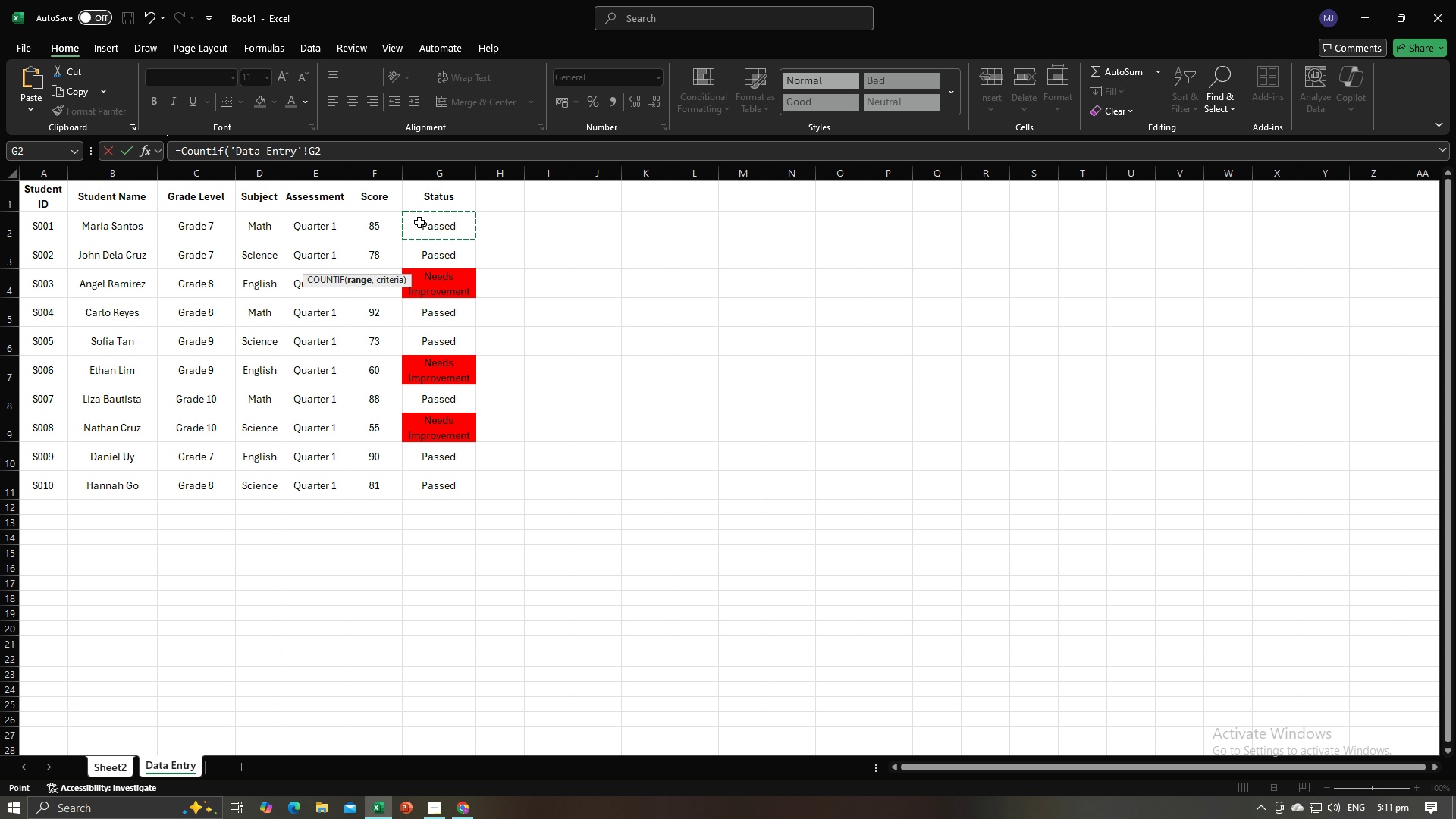 
left_click([419, 222])
 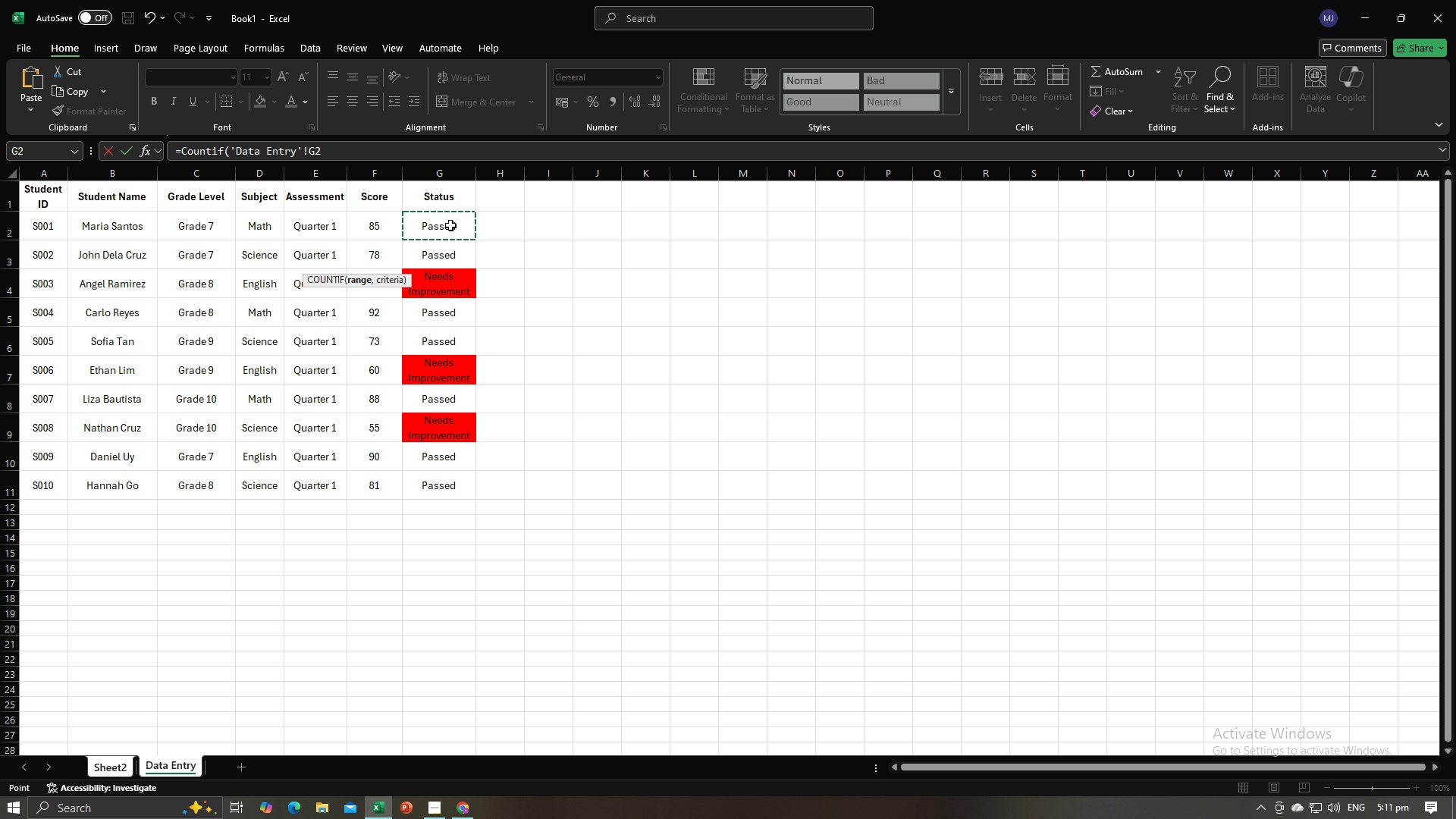 
left_click_drag(start_coordinate=[450, 225], to_coordinate=[450, 487])
 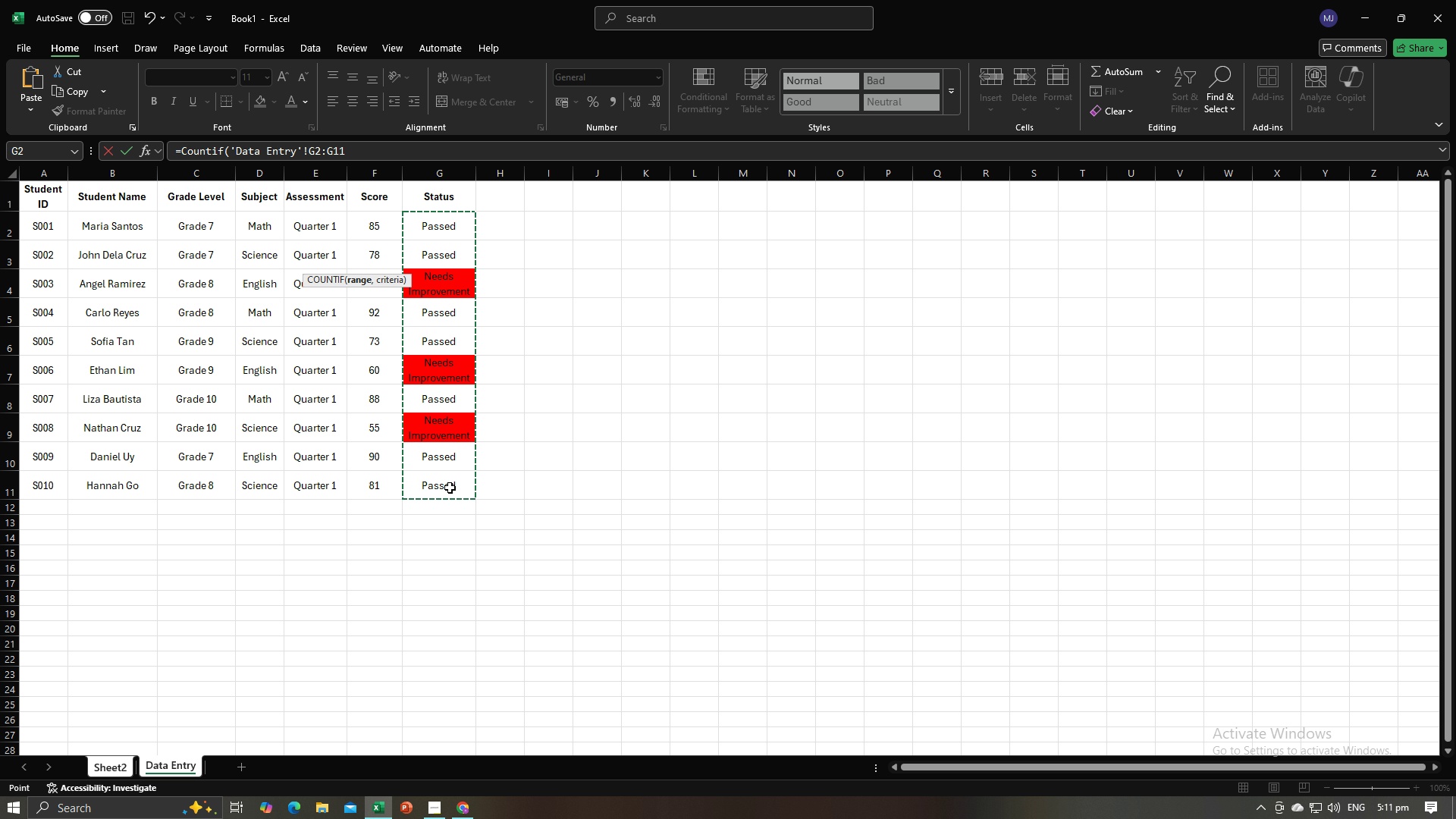 
key(Alt+AltLeft)
 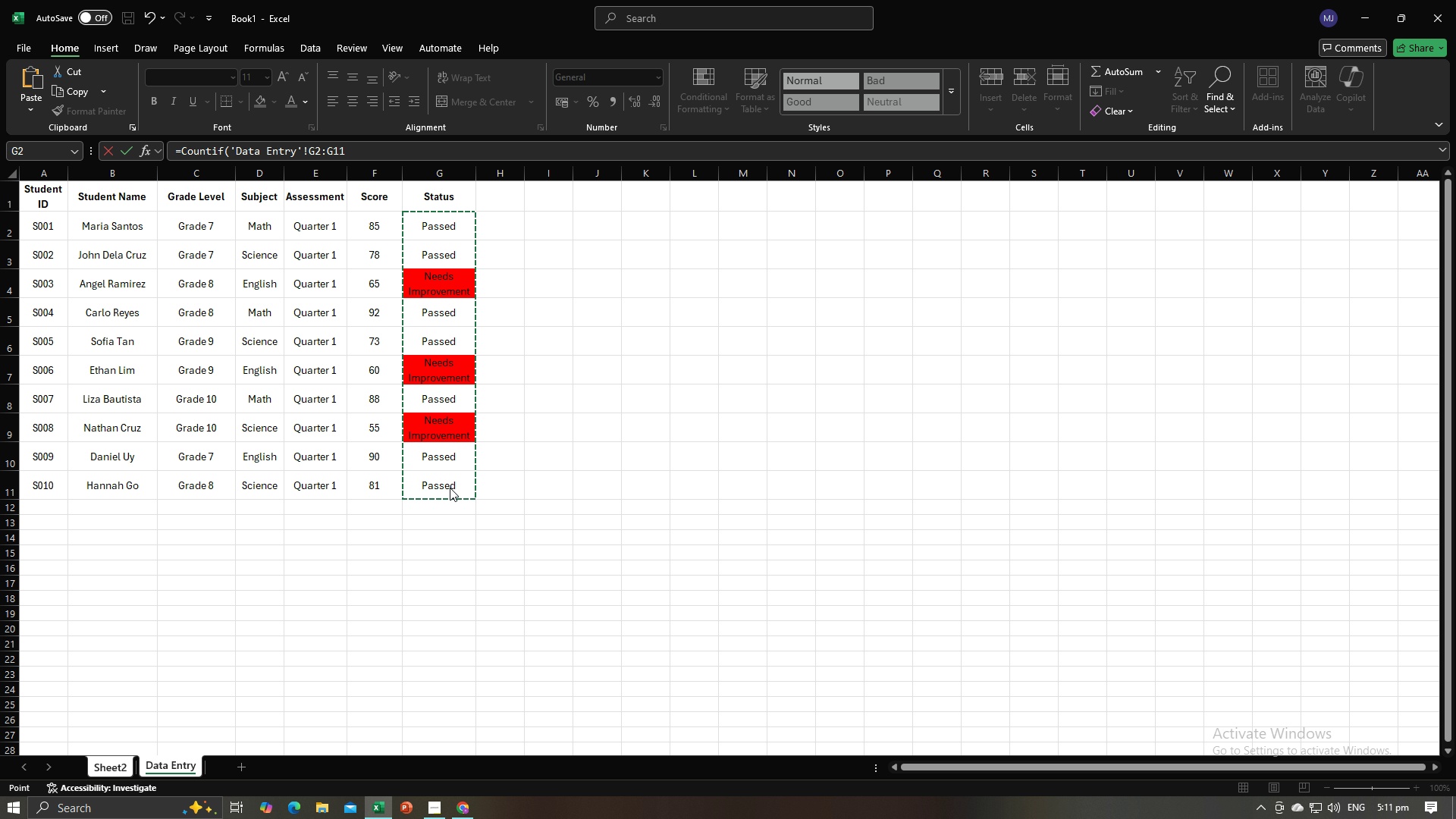 
key(Alt+Tab)
 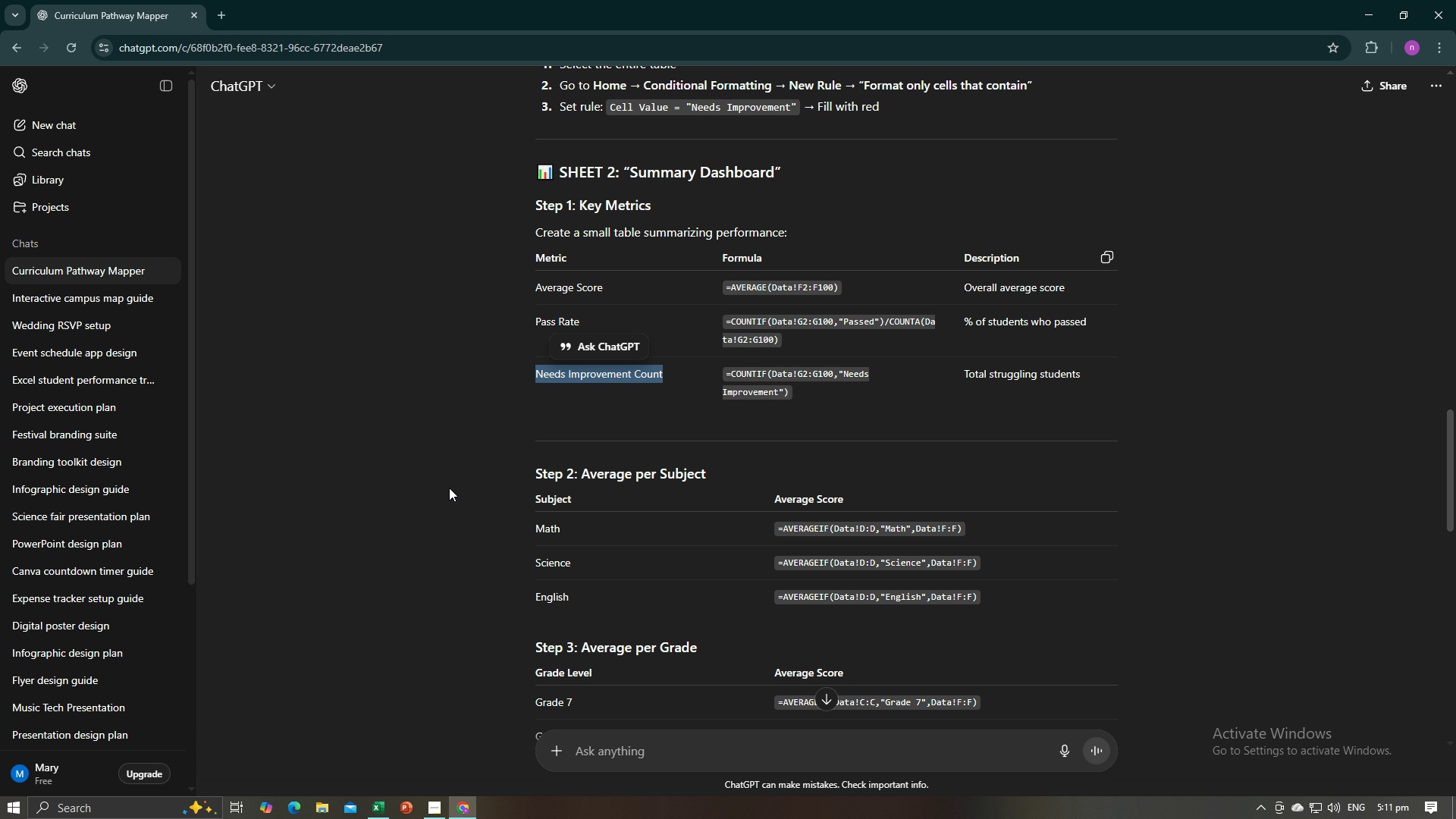 
key(Alt+AltLeft)
 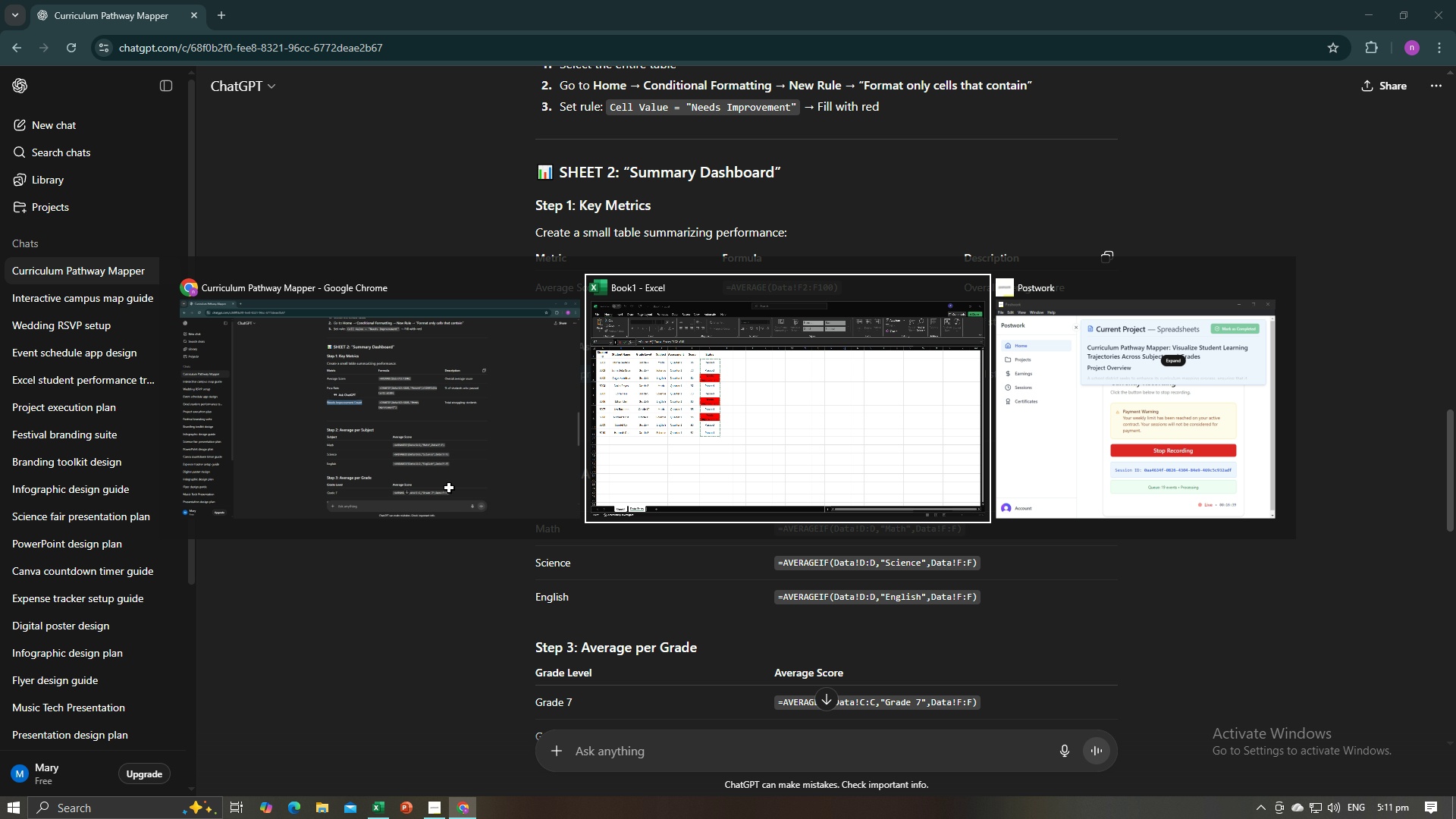 
key(Alt+Tab)
 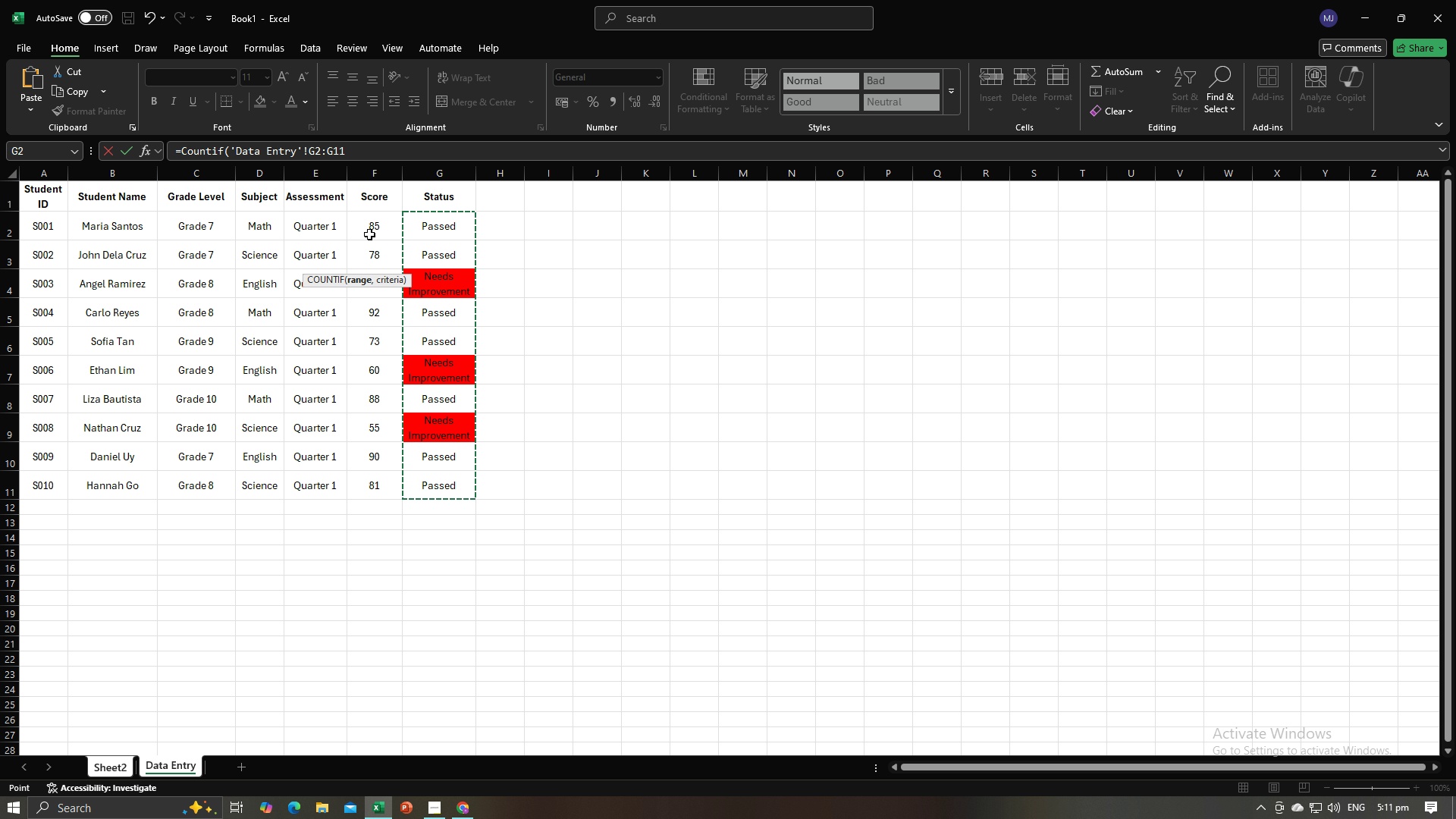 
type(,"Paa)
key(Backspace)
key(Backspace)
type(assed")
 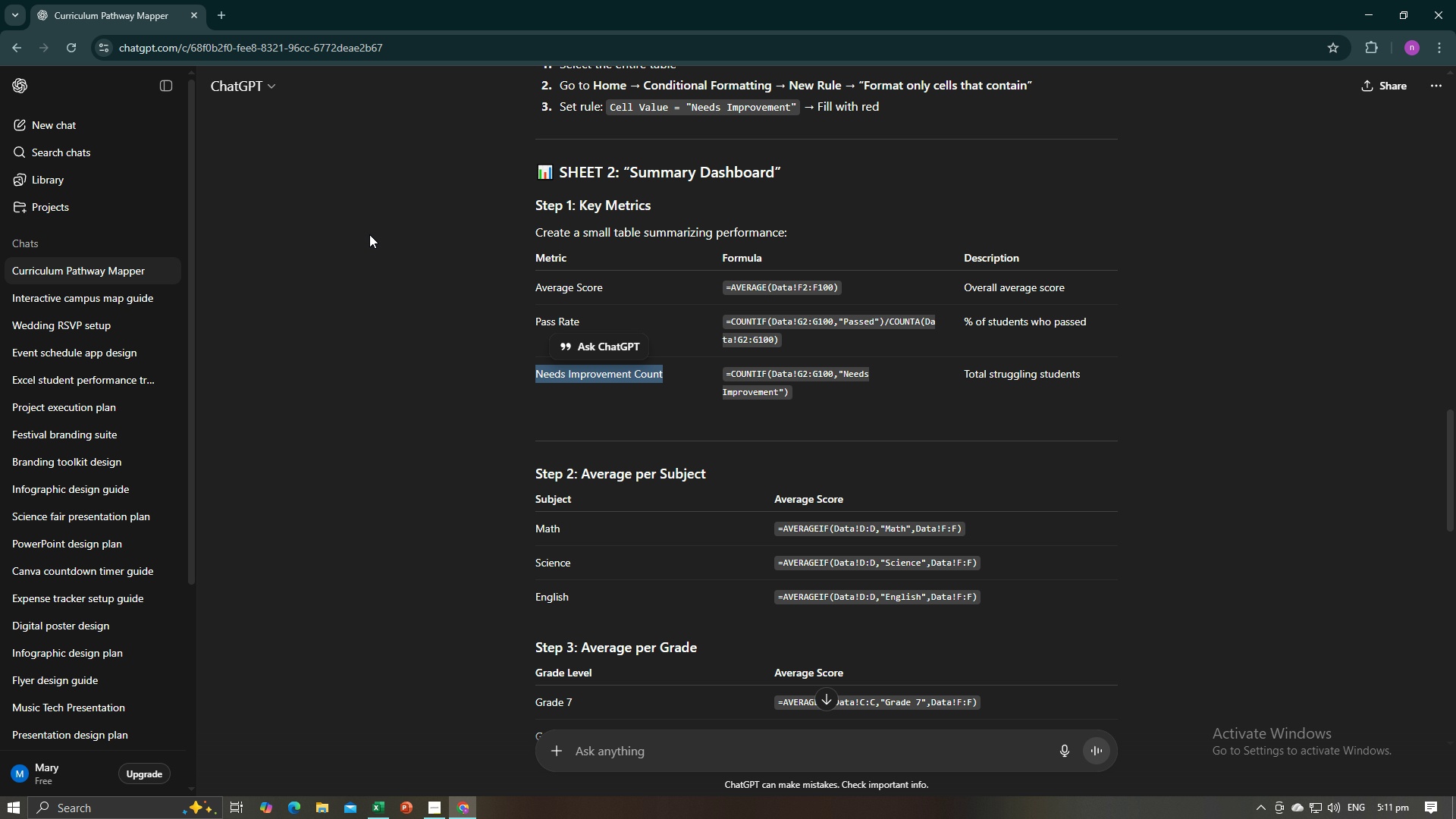 
 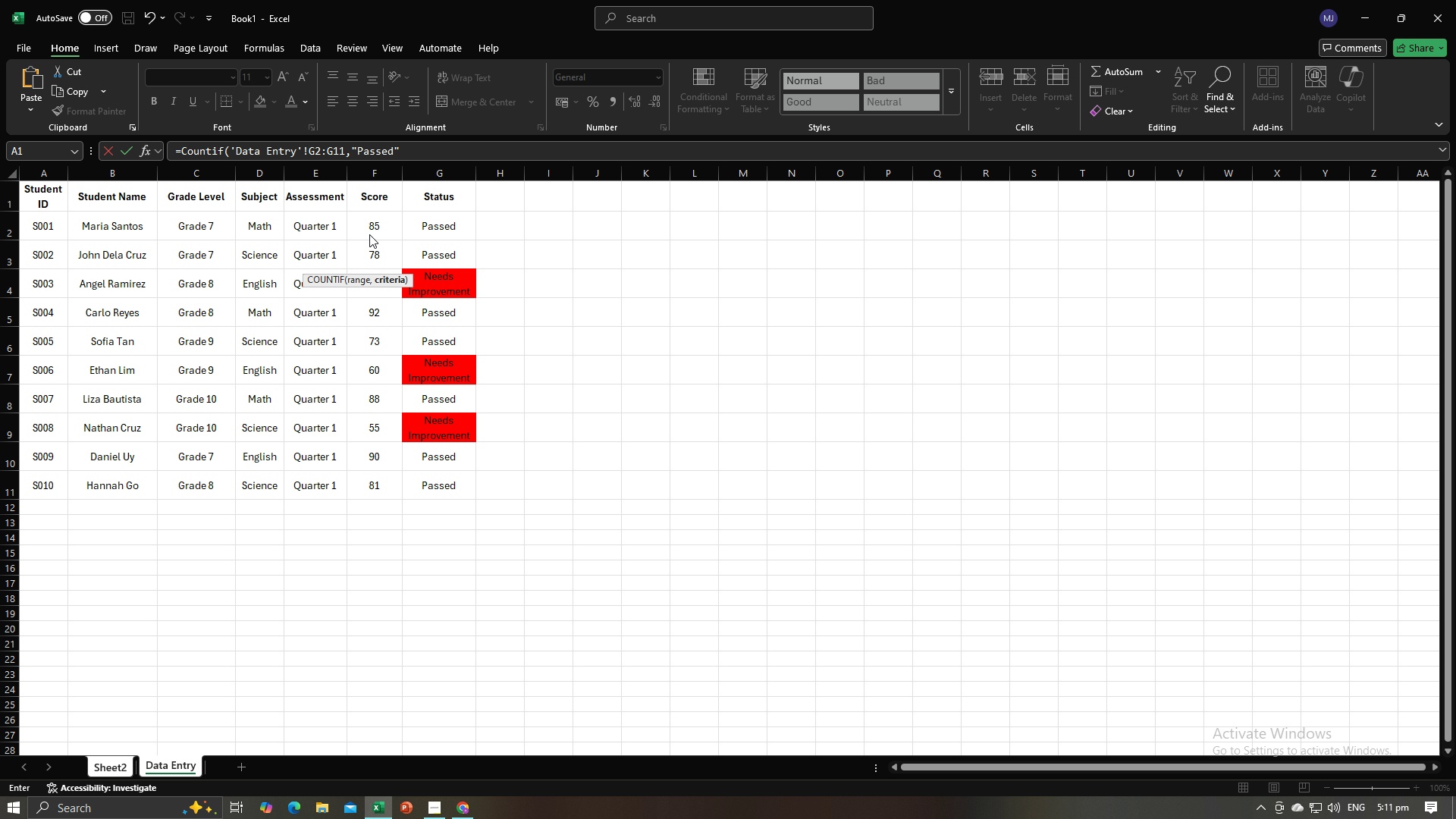 
key(Alt+AltLeft)
 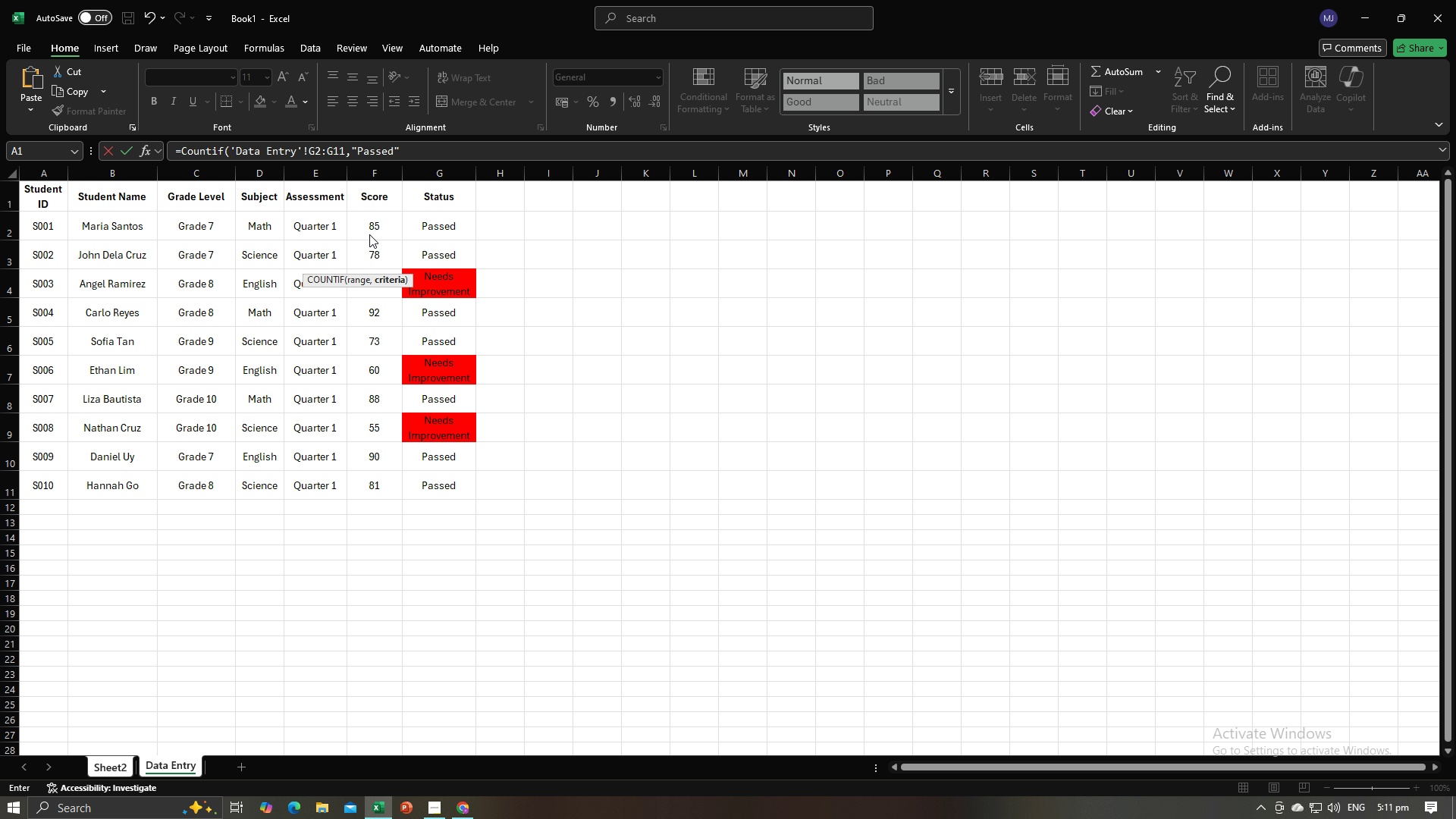 
key(Alt+Tab)
 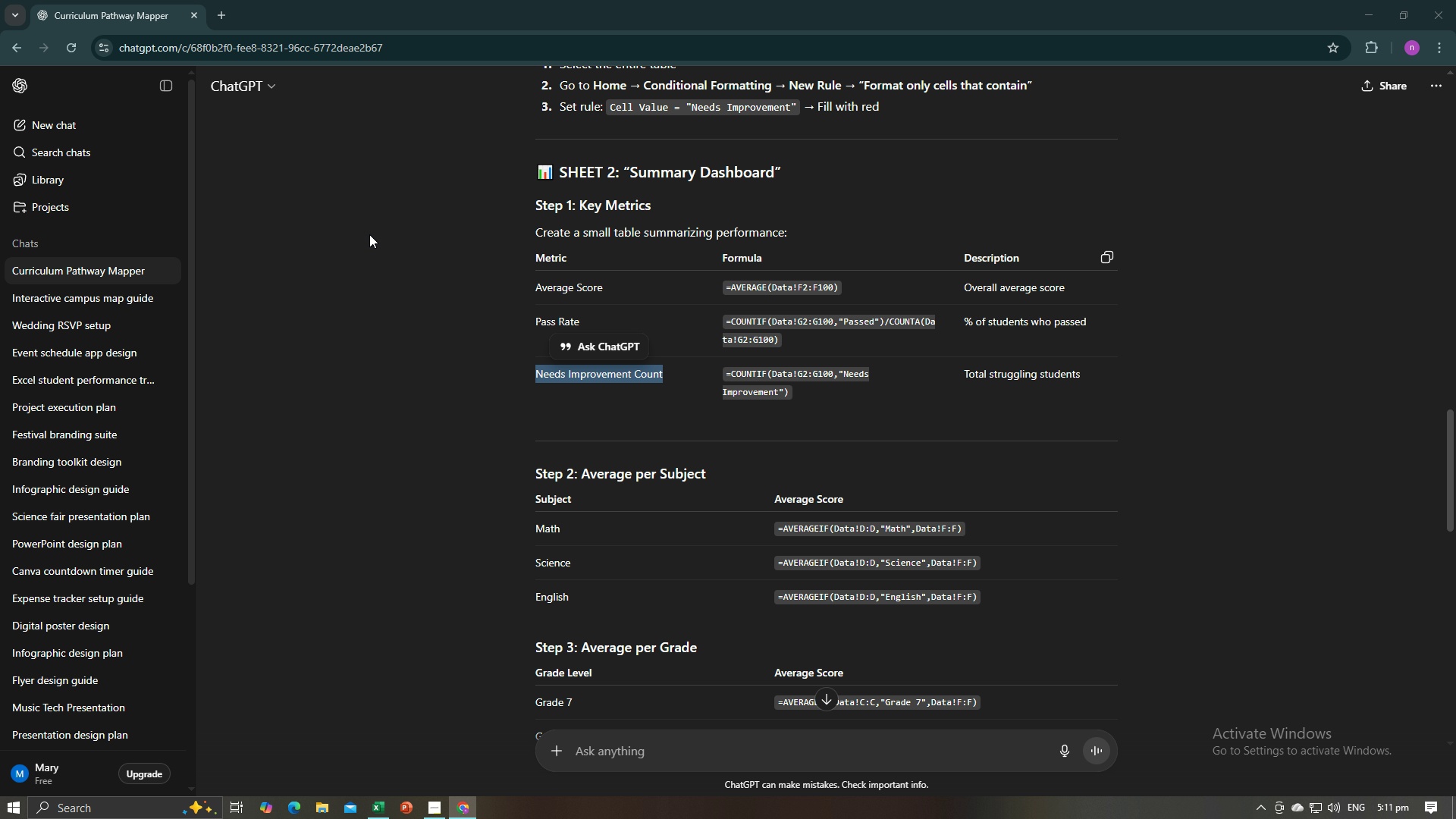 
key(Alt+AltLeft)
 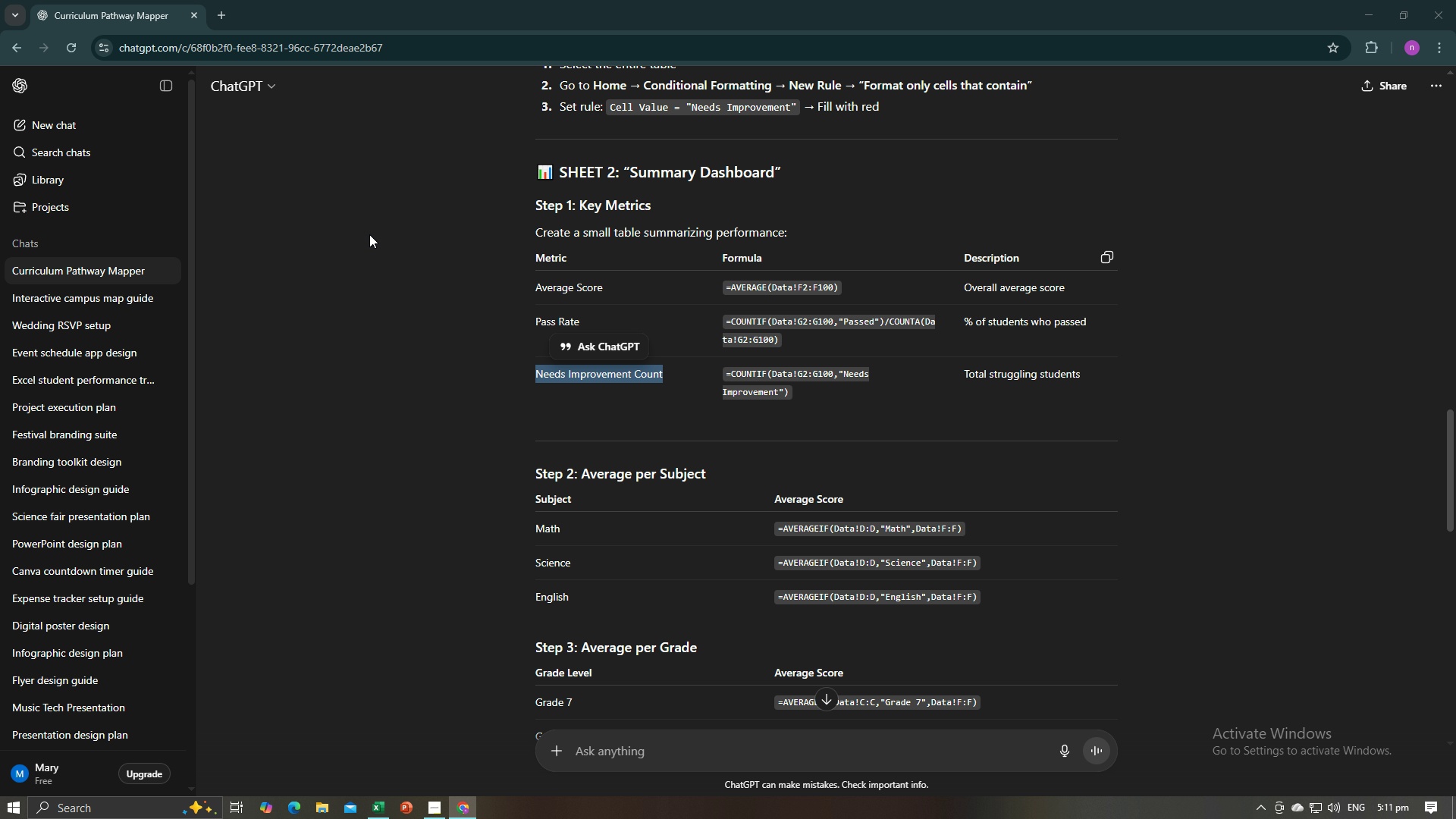 
key(Alt+Tab)
 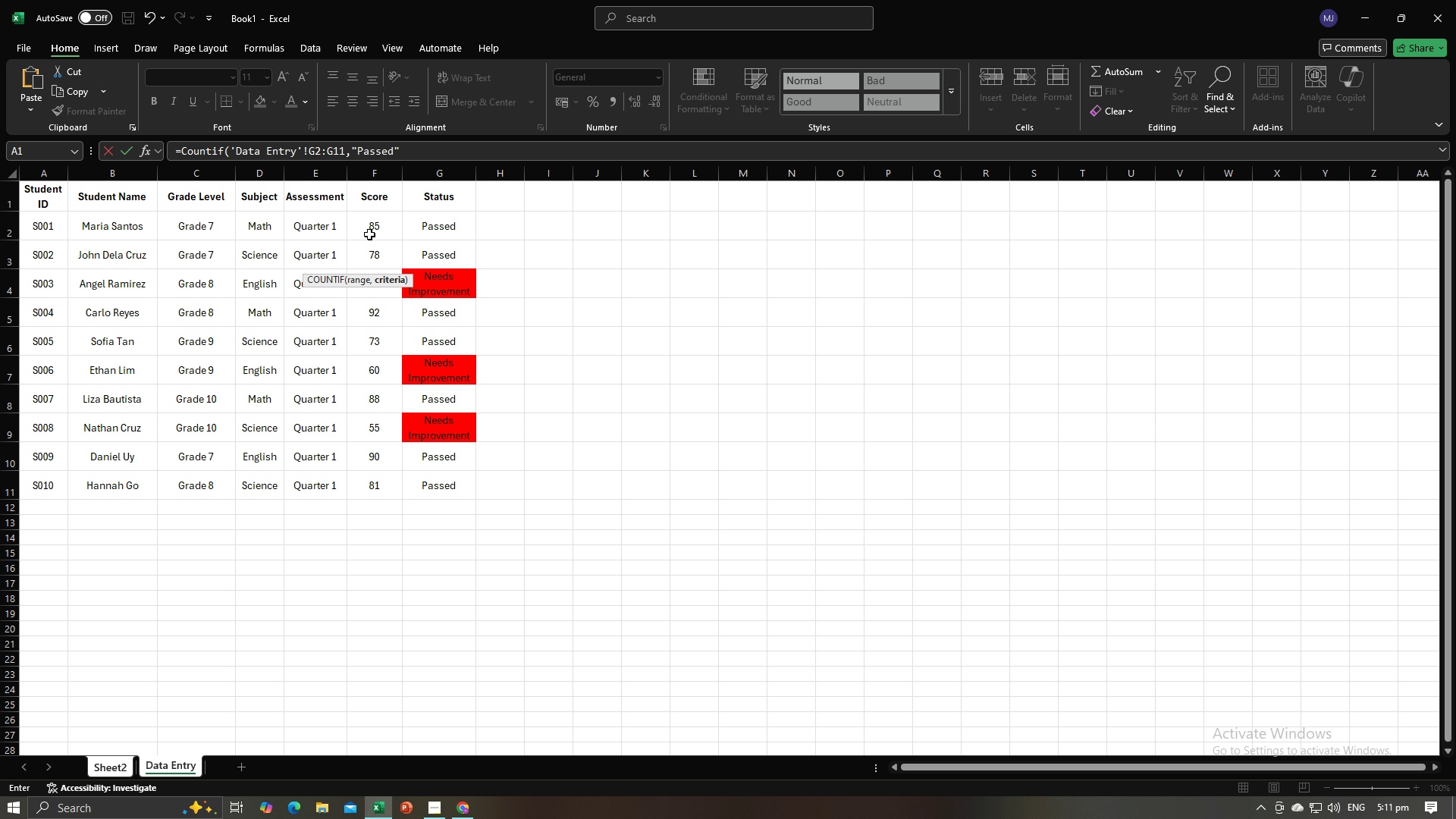 
key(Shift+0)
 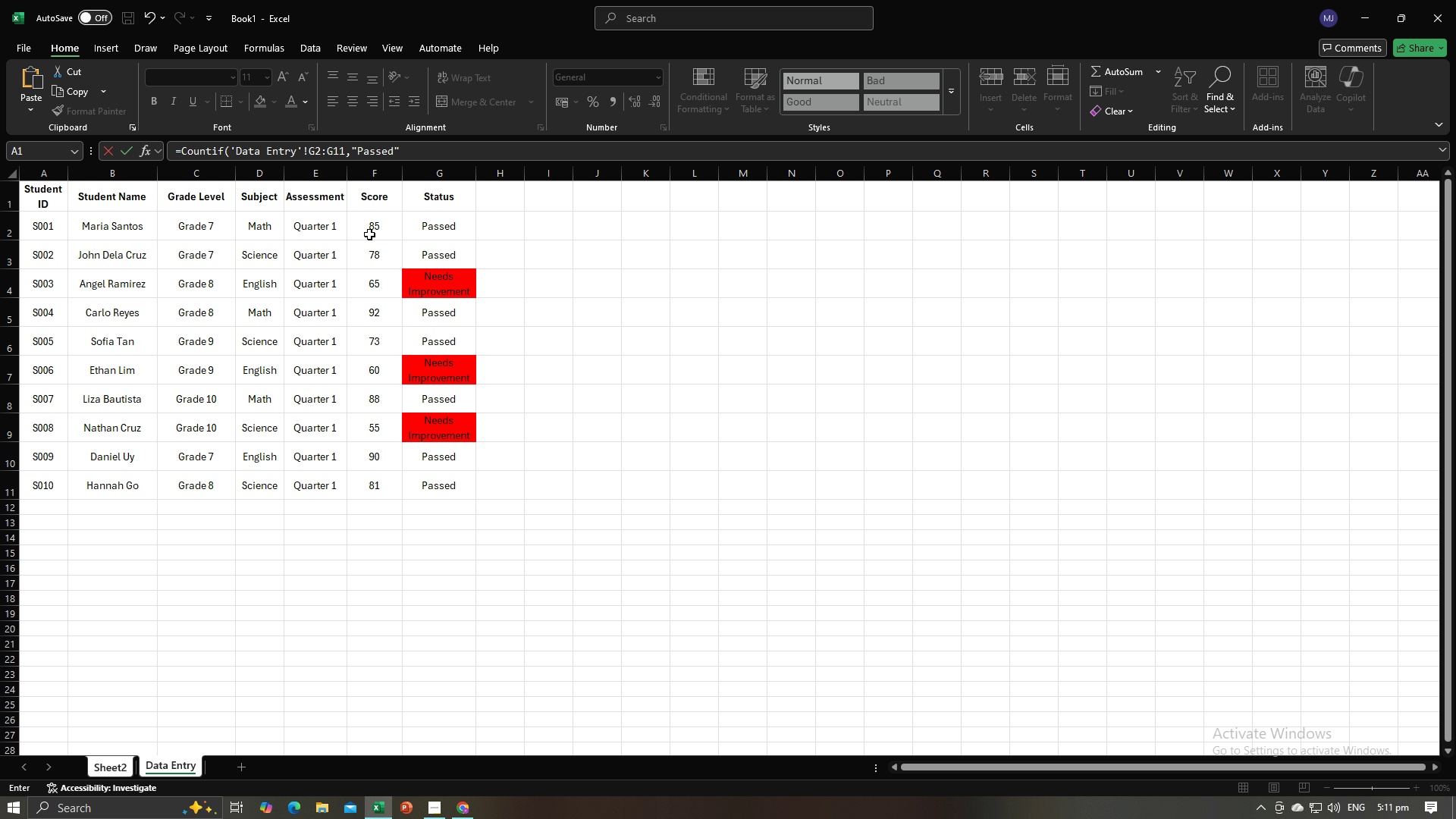 
key(Slash)
 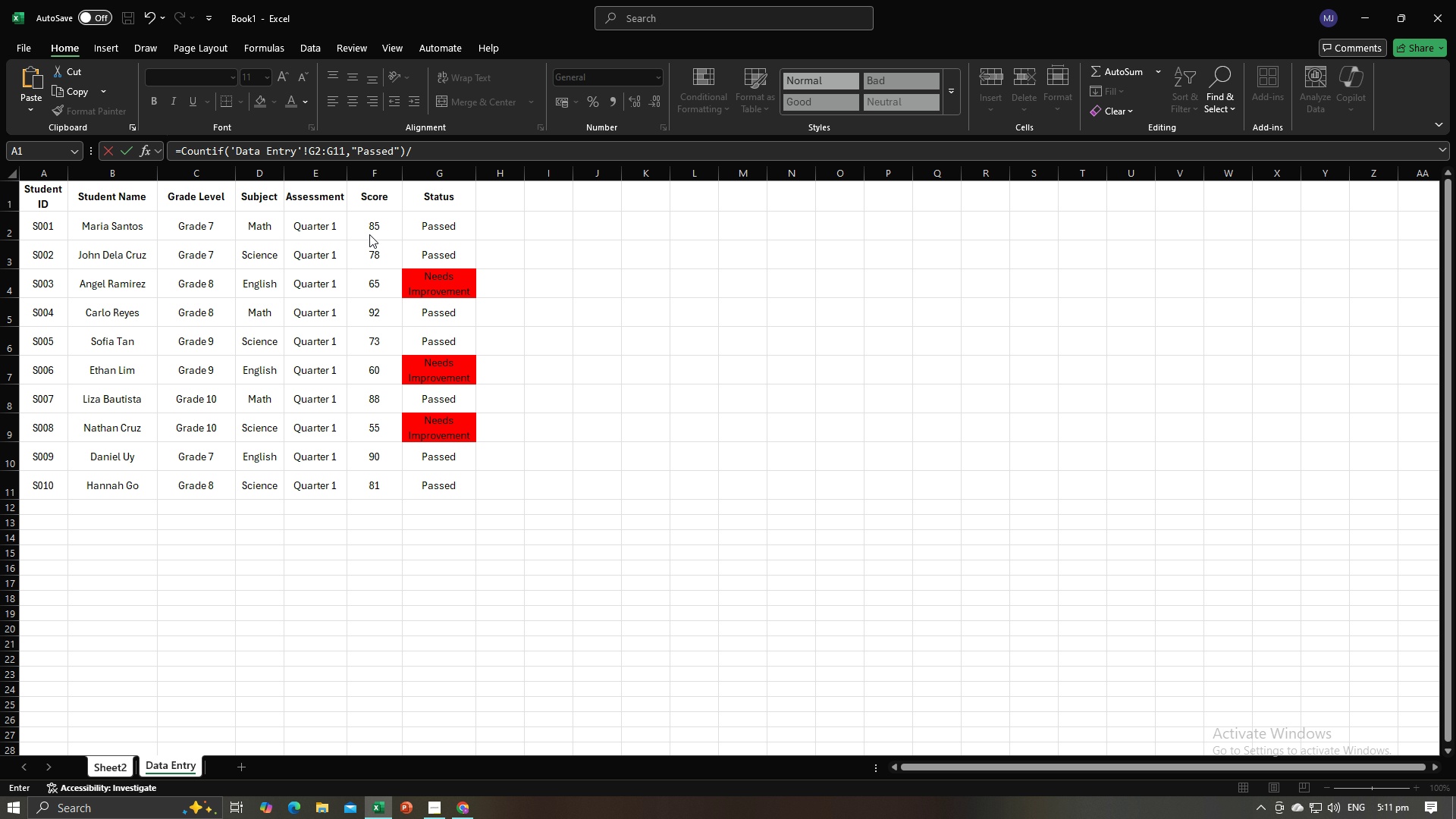 
key(Alt+AltLeft)
 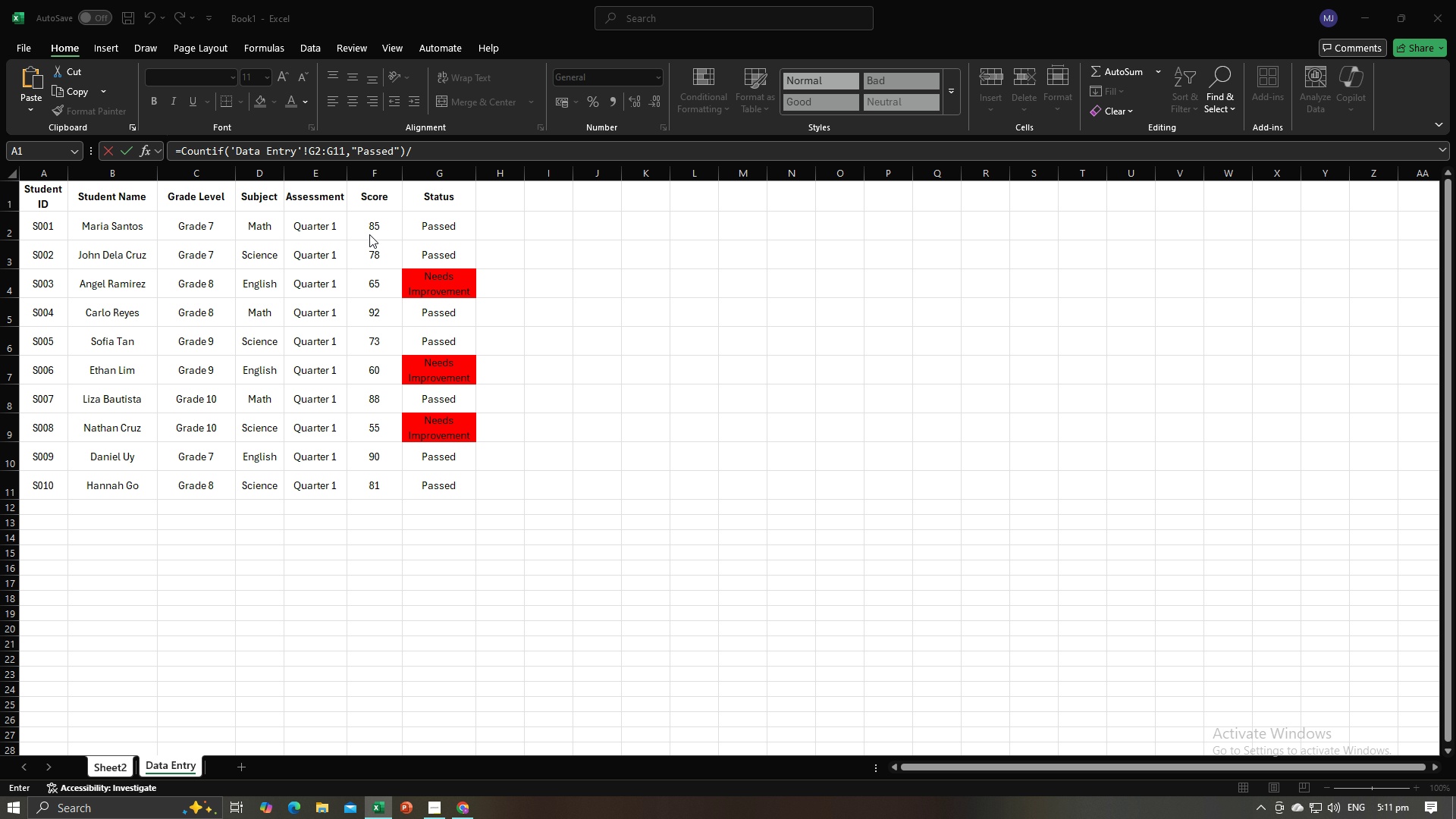 
key(Alt+Tab)
 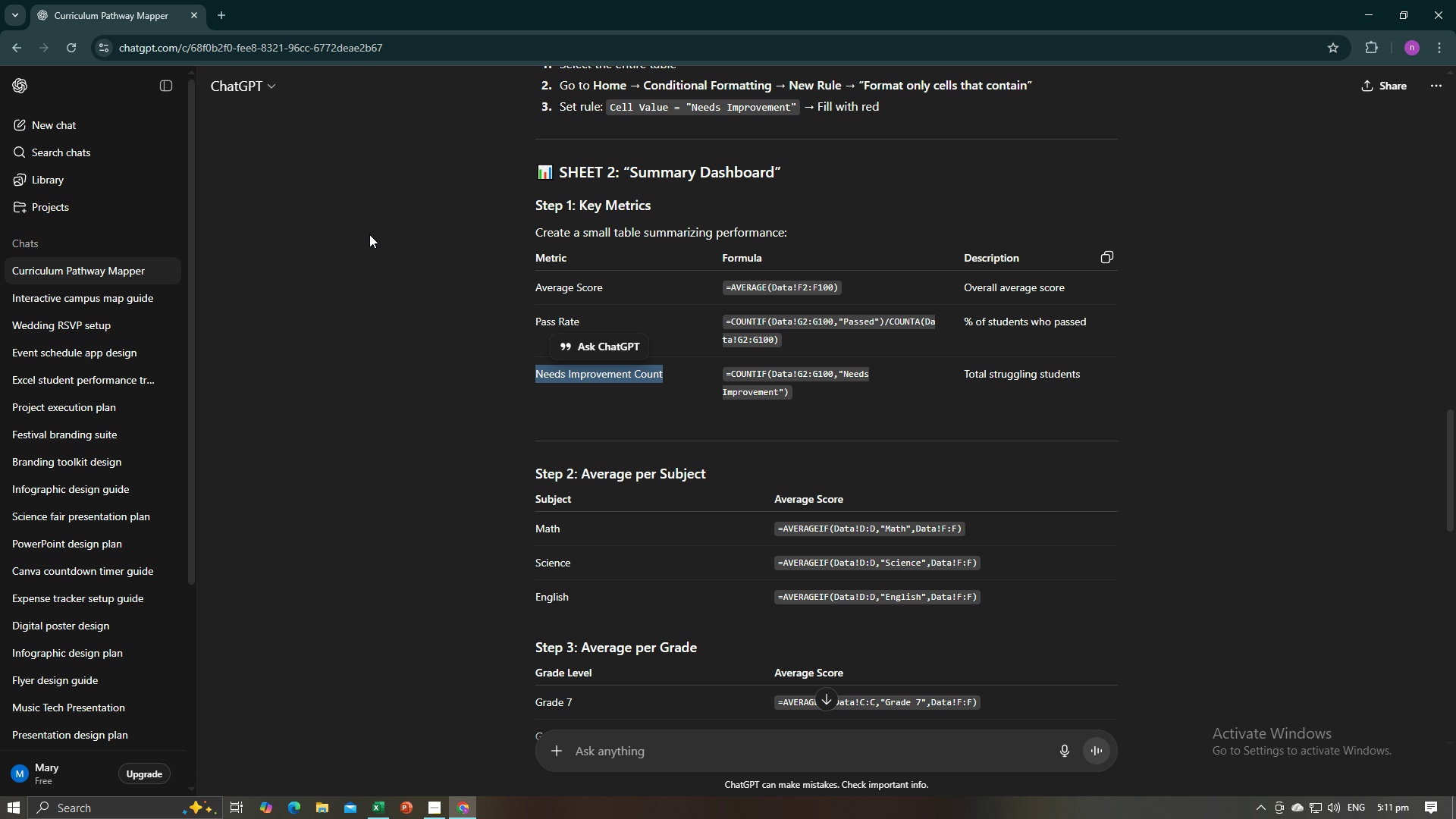 
key(Alt+AltLeft)
 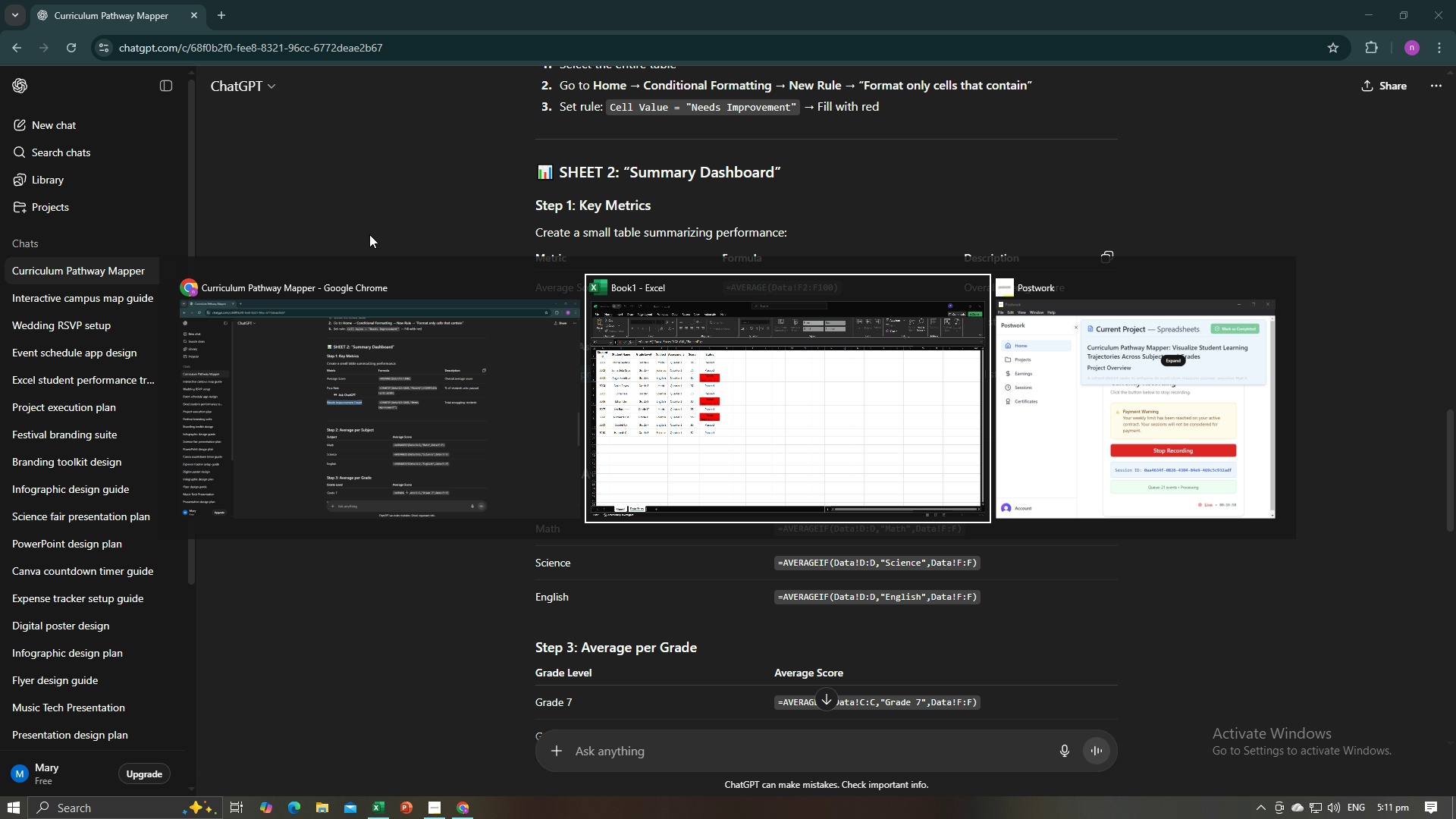 
key(Tab)
type(O)
key(Backspace)
type(COUNTA)
 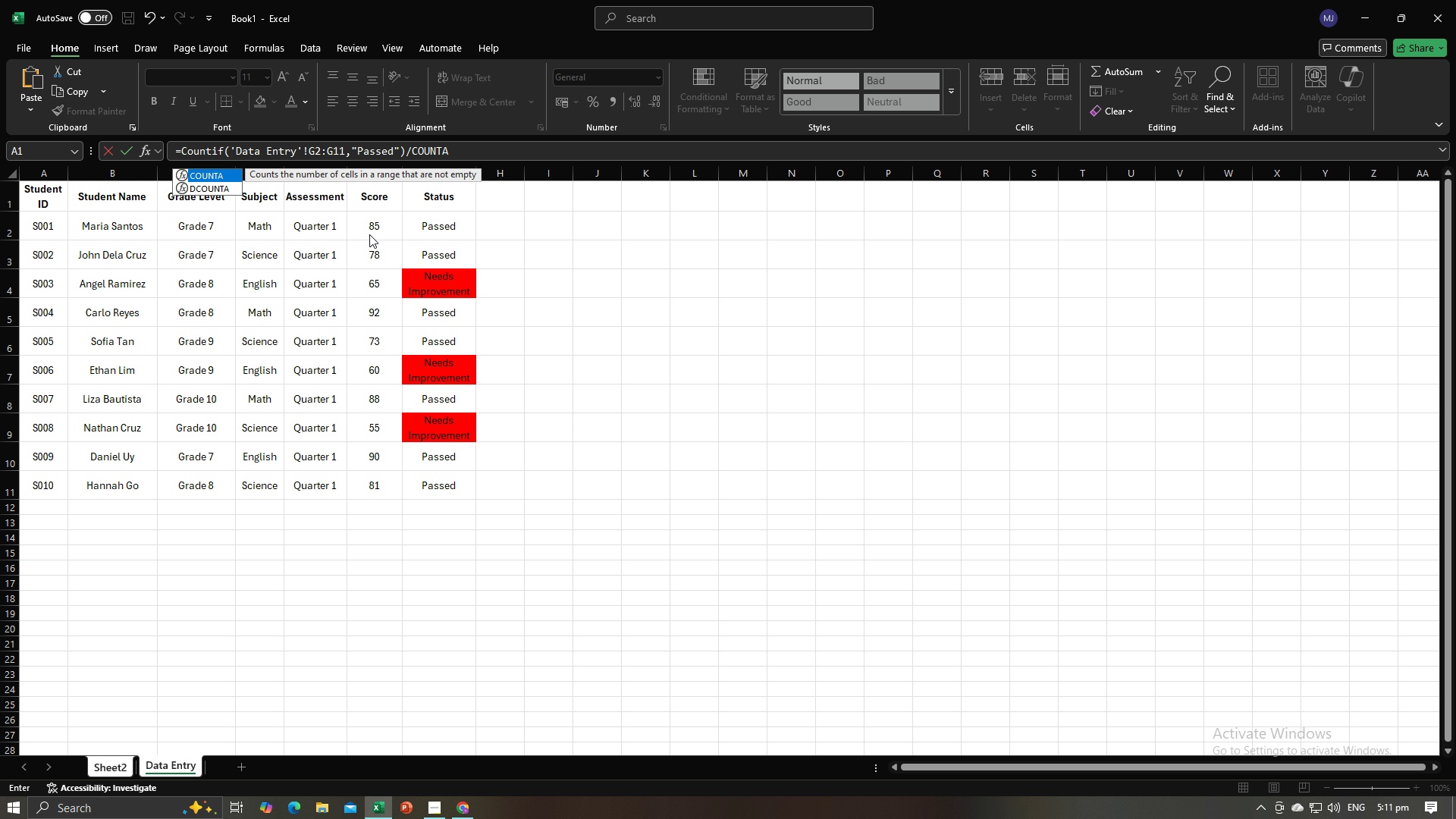 
key(Alt+AltLeft)
 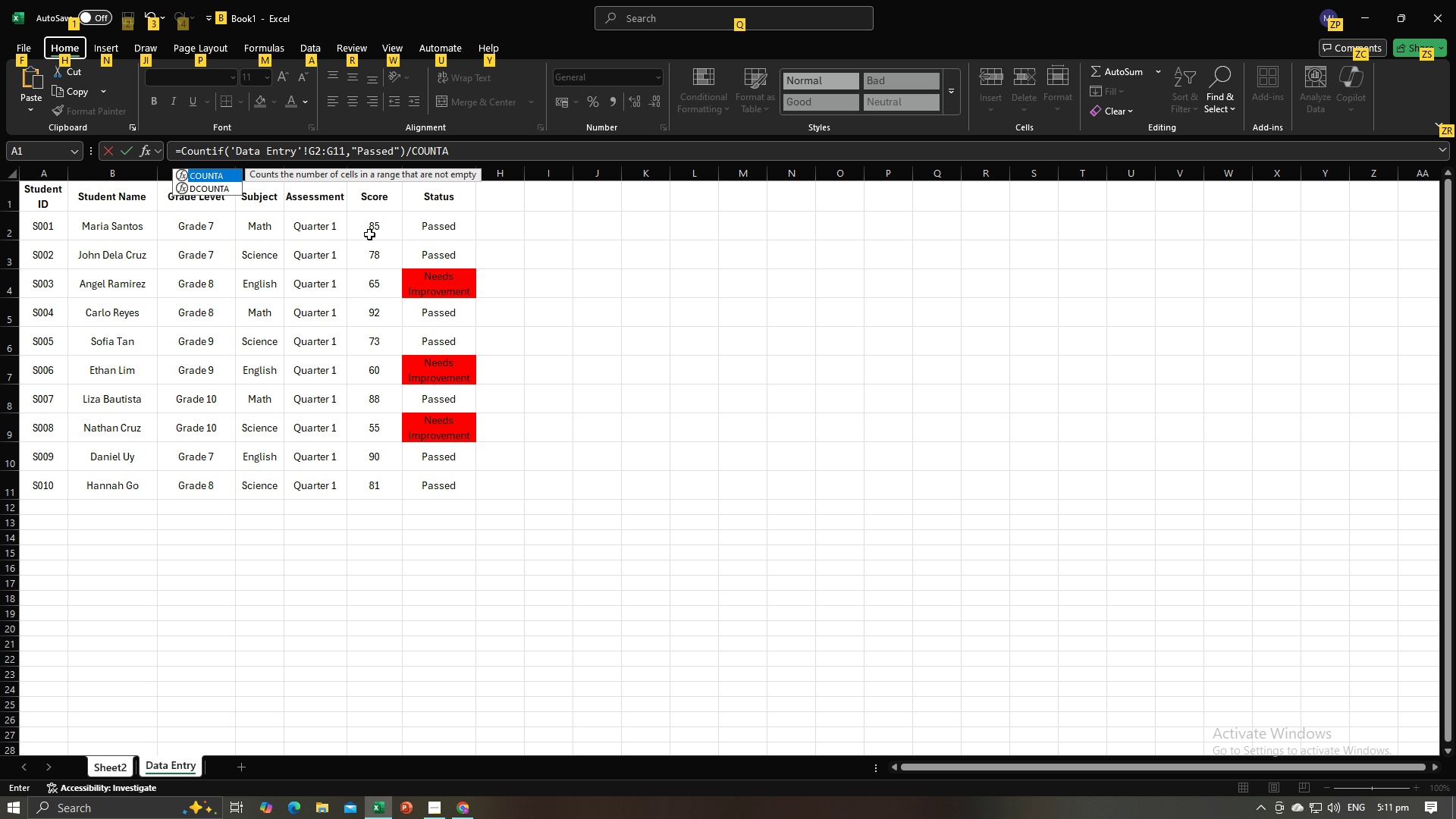 
key(Alt+AltLeft)
 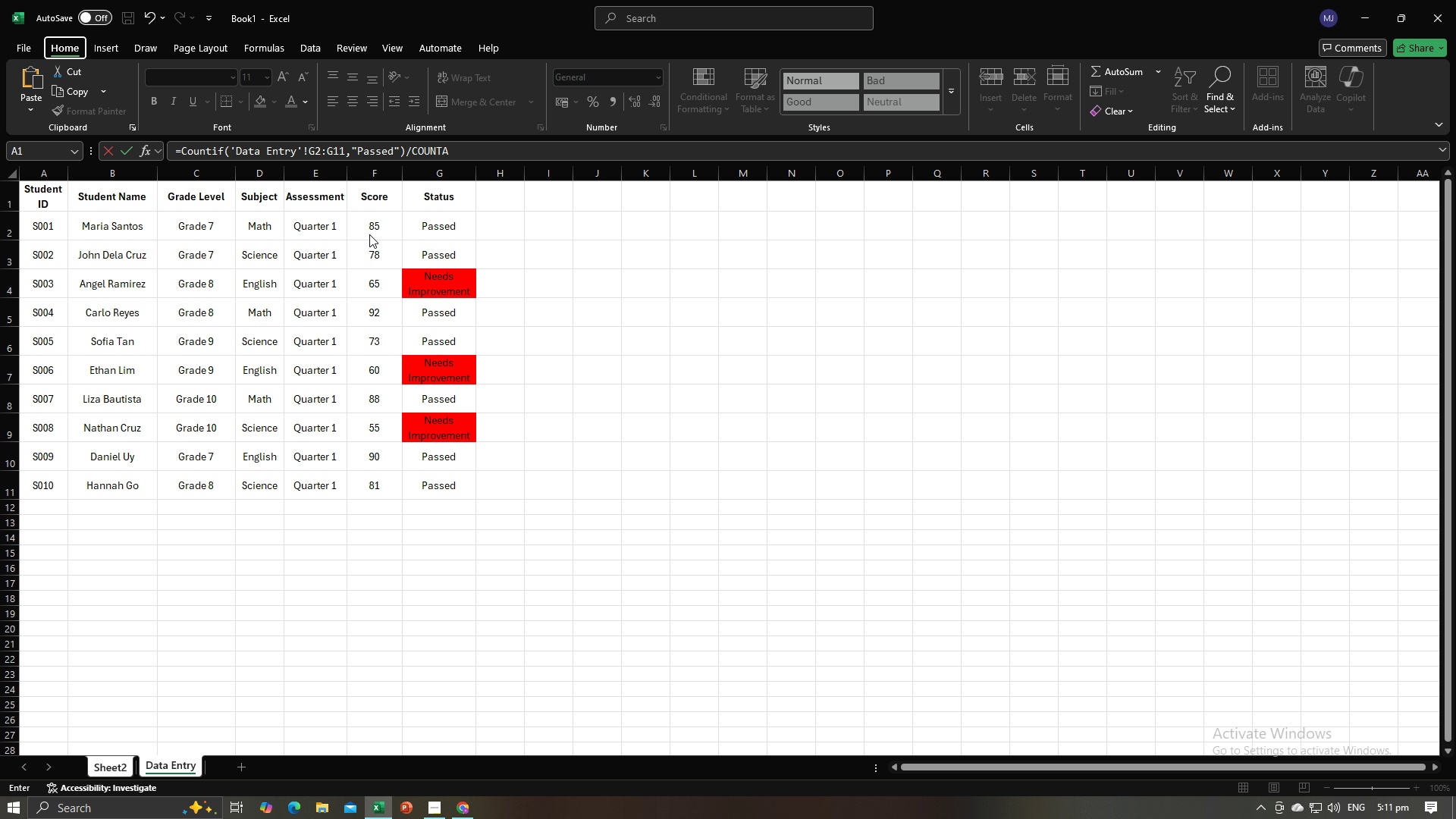 
key(Alt+Tab)
 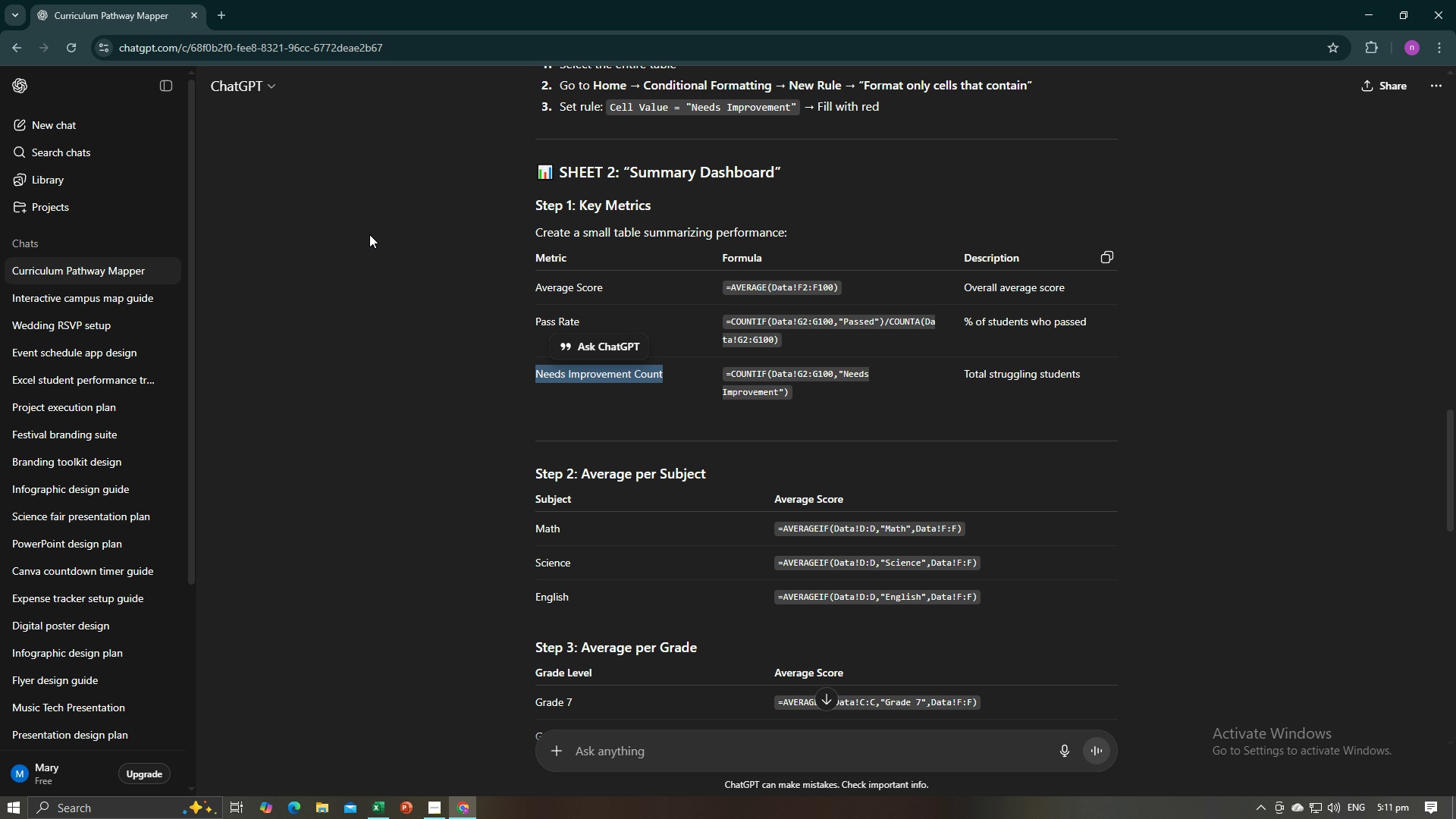 
key(Alt+AltLeft)
 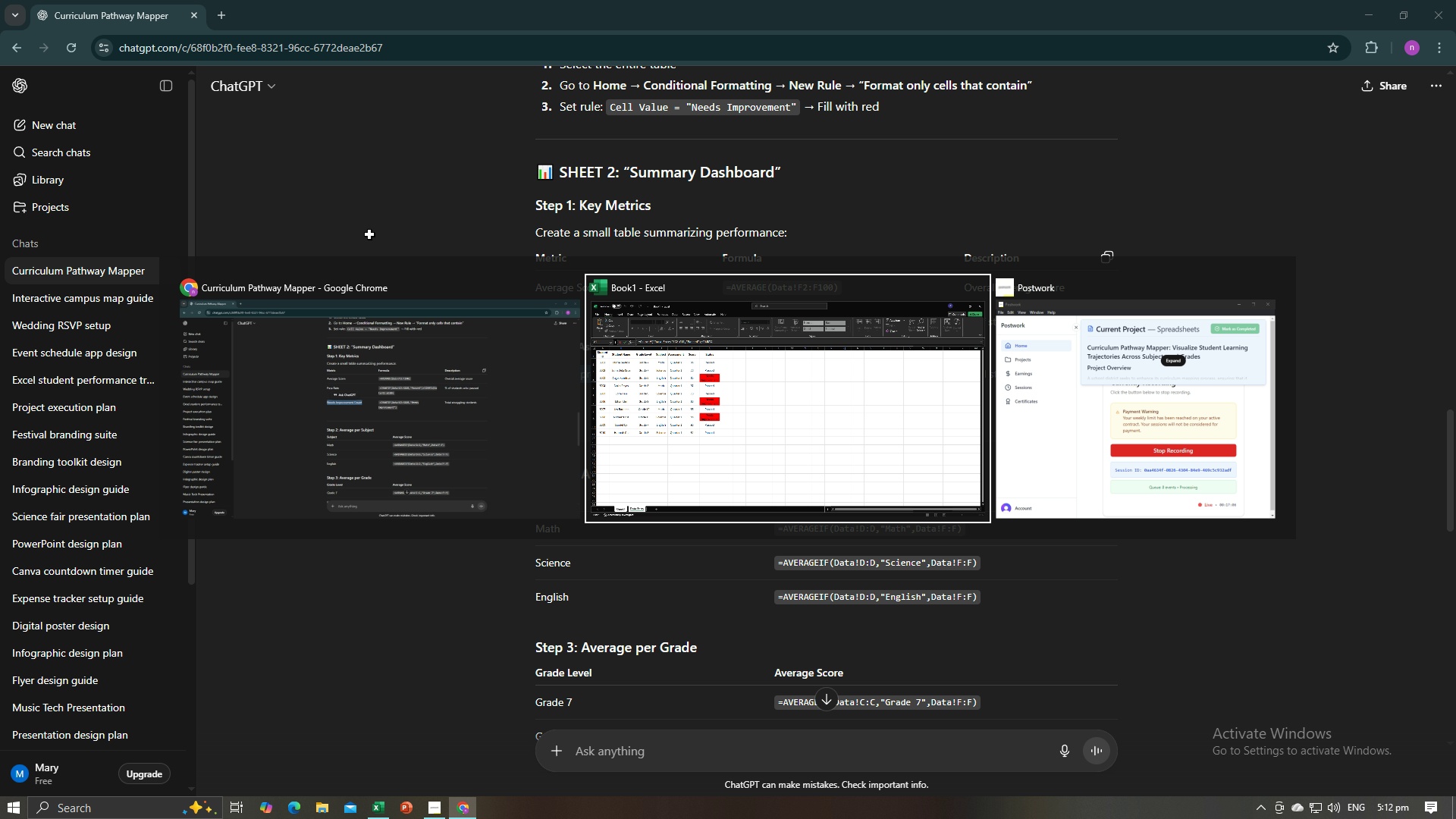 
key(Alt+Tab)
 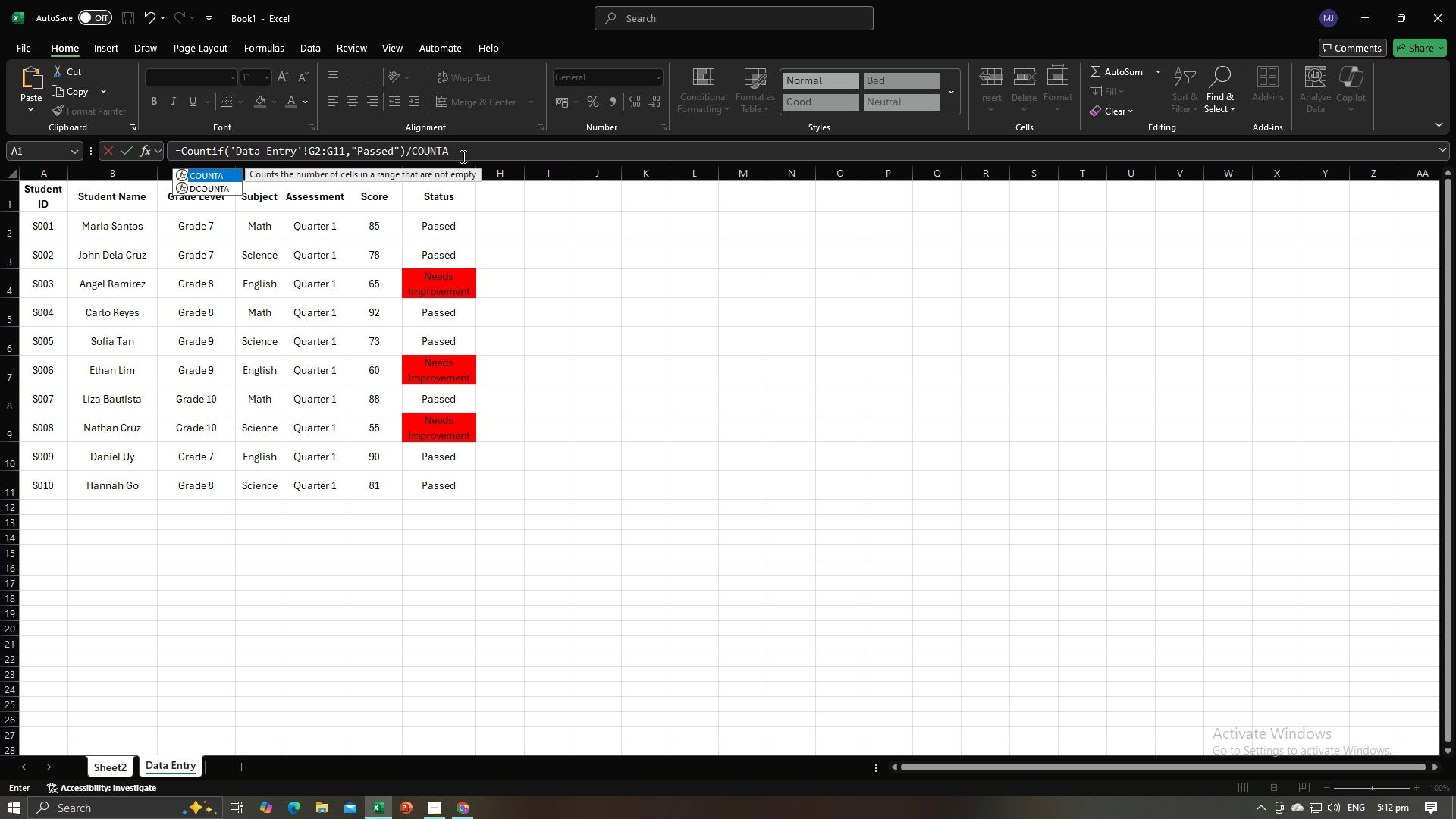 
key(Alt+AltLeft)
 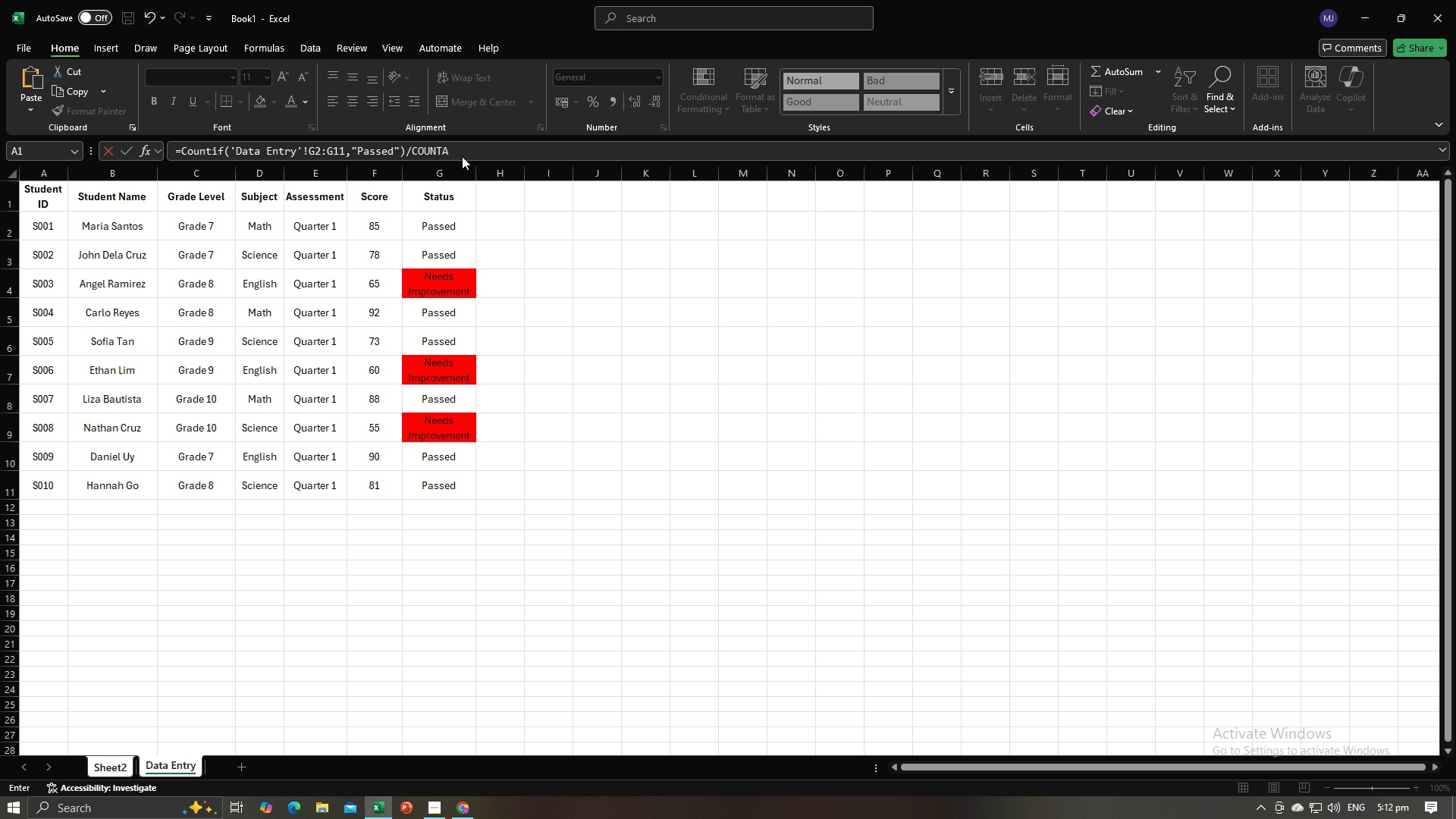 
key(Alt+Tab)
 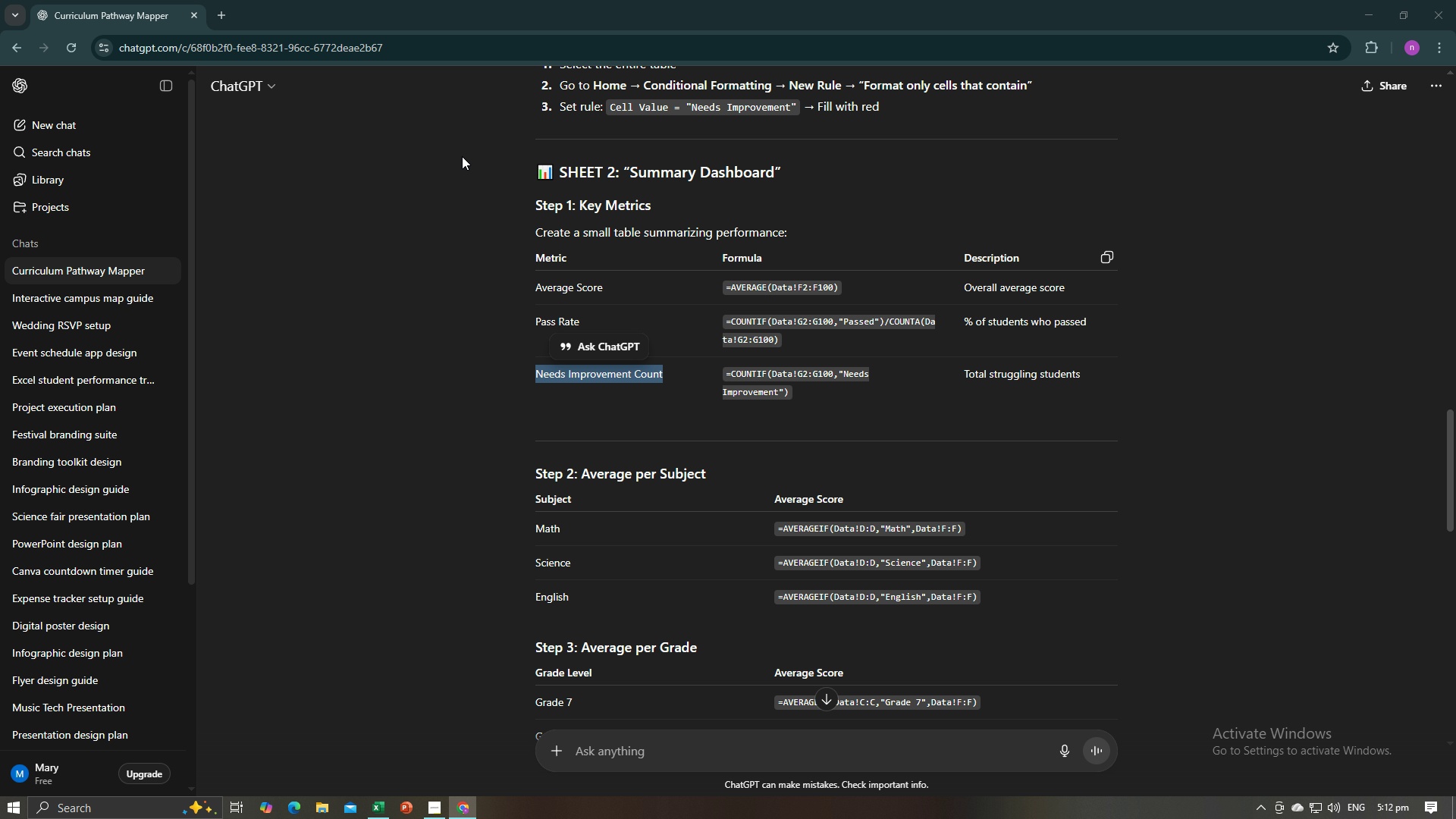 
key(Alt+AltLeft)
 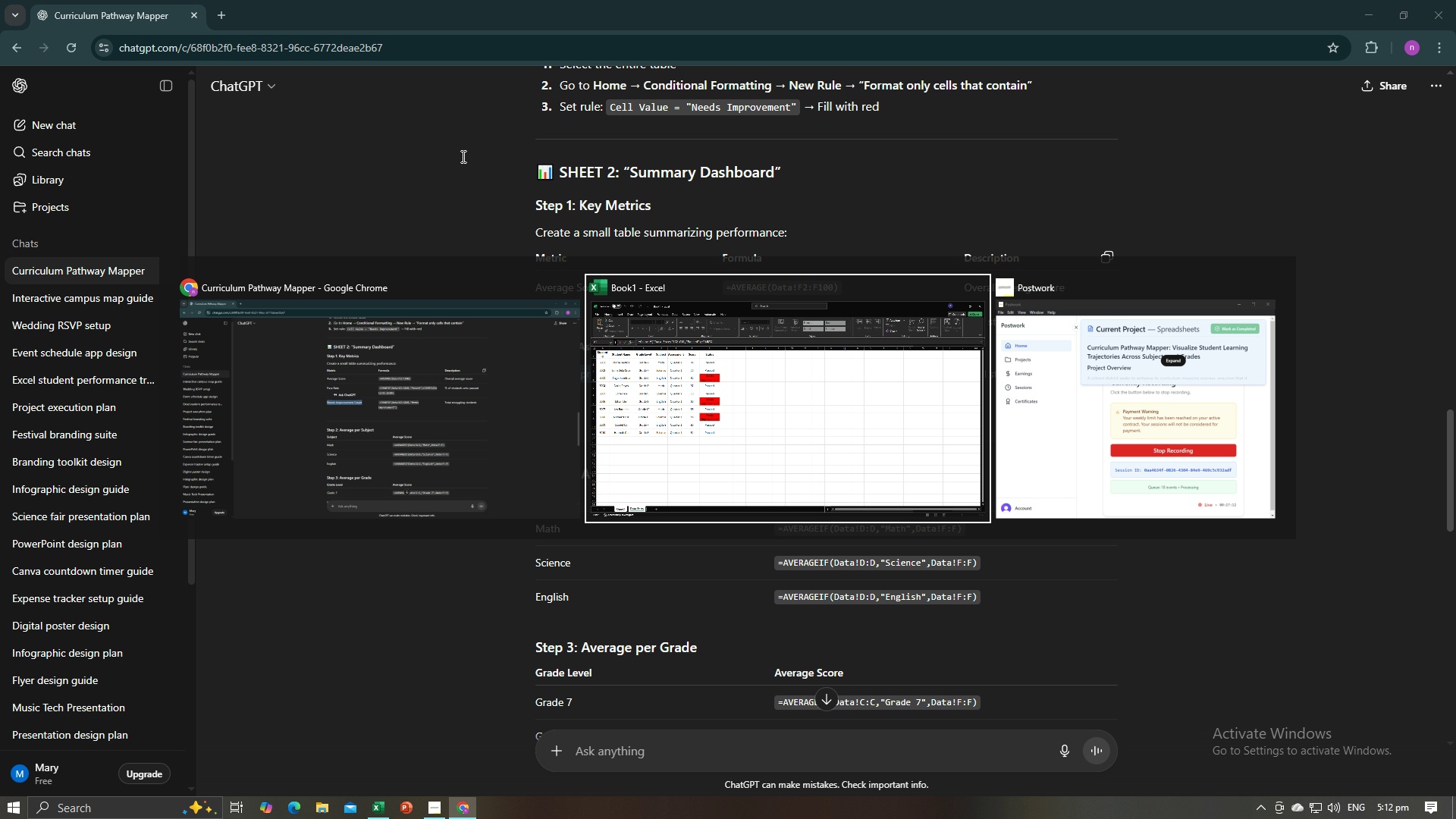 
key(Alt+Tab)
 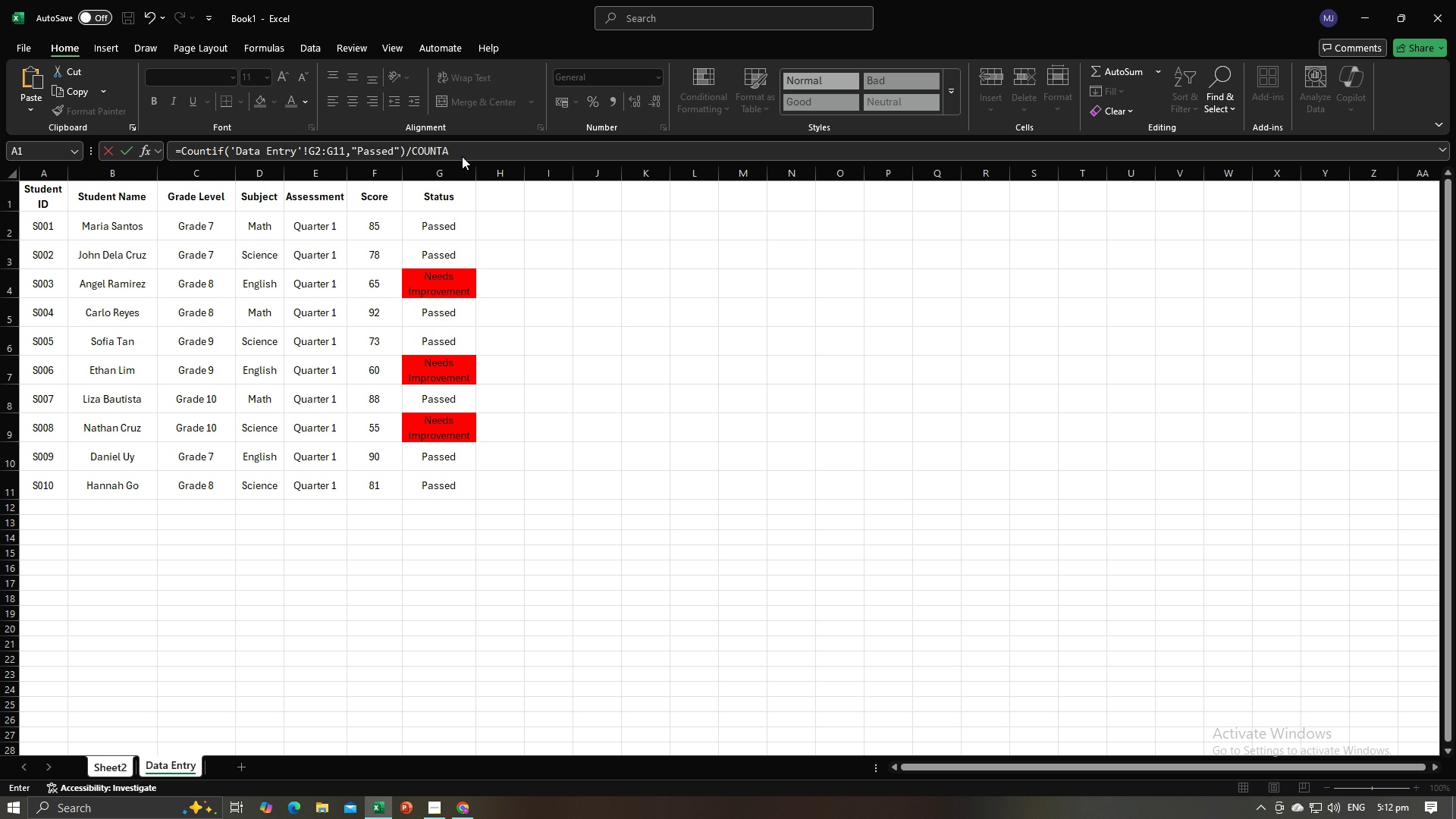 
key(Alt+AltLeft)
 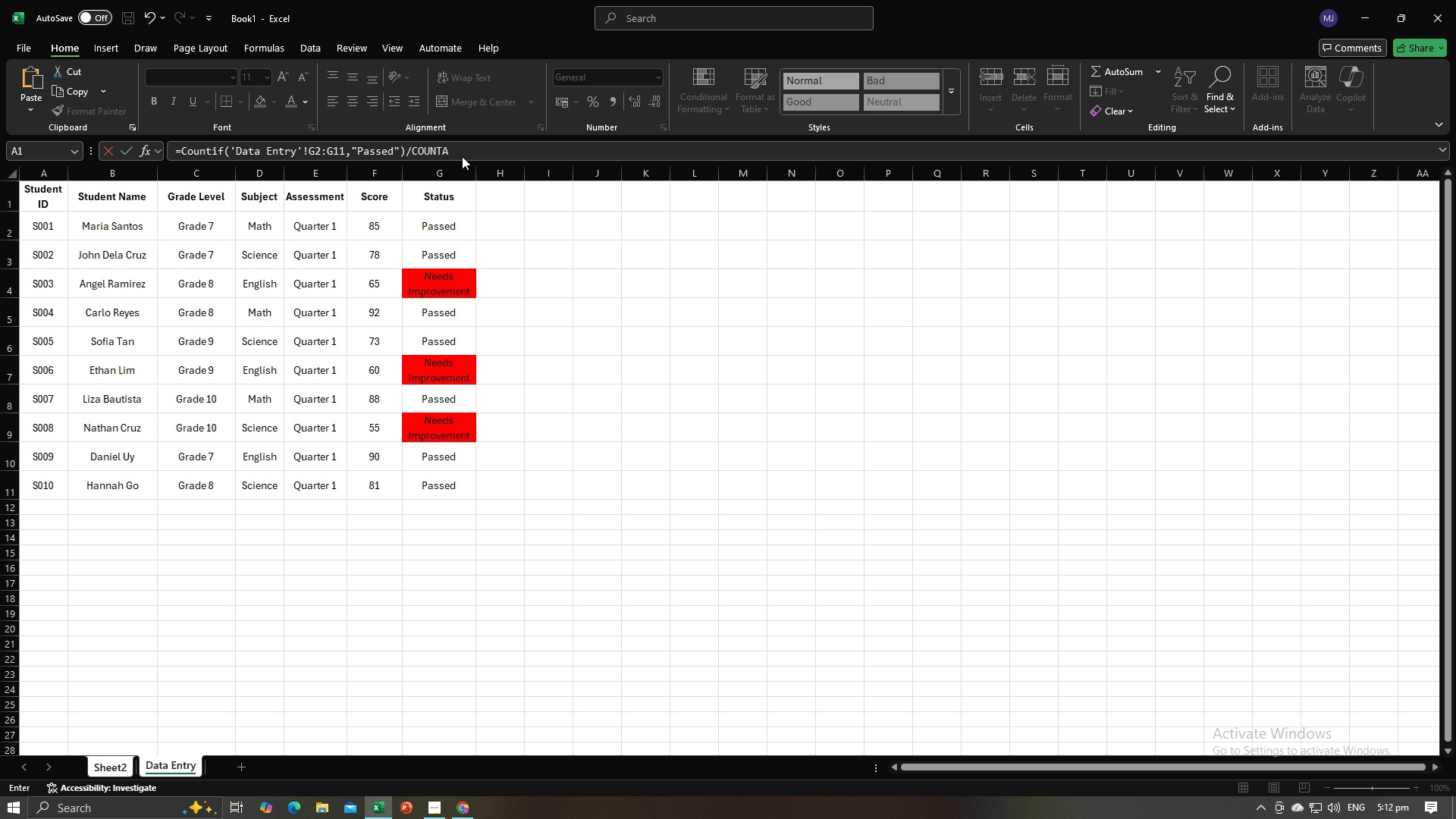 
key(Alt+Tab)
 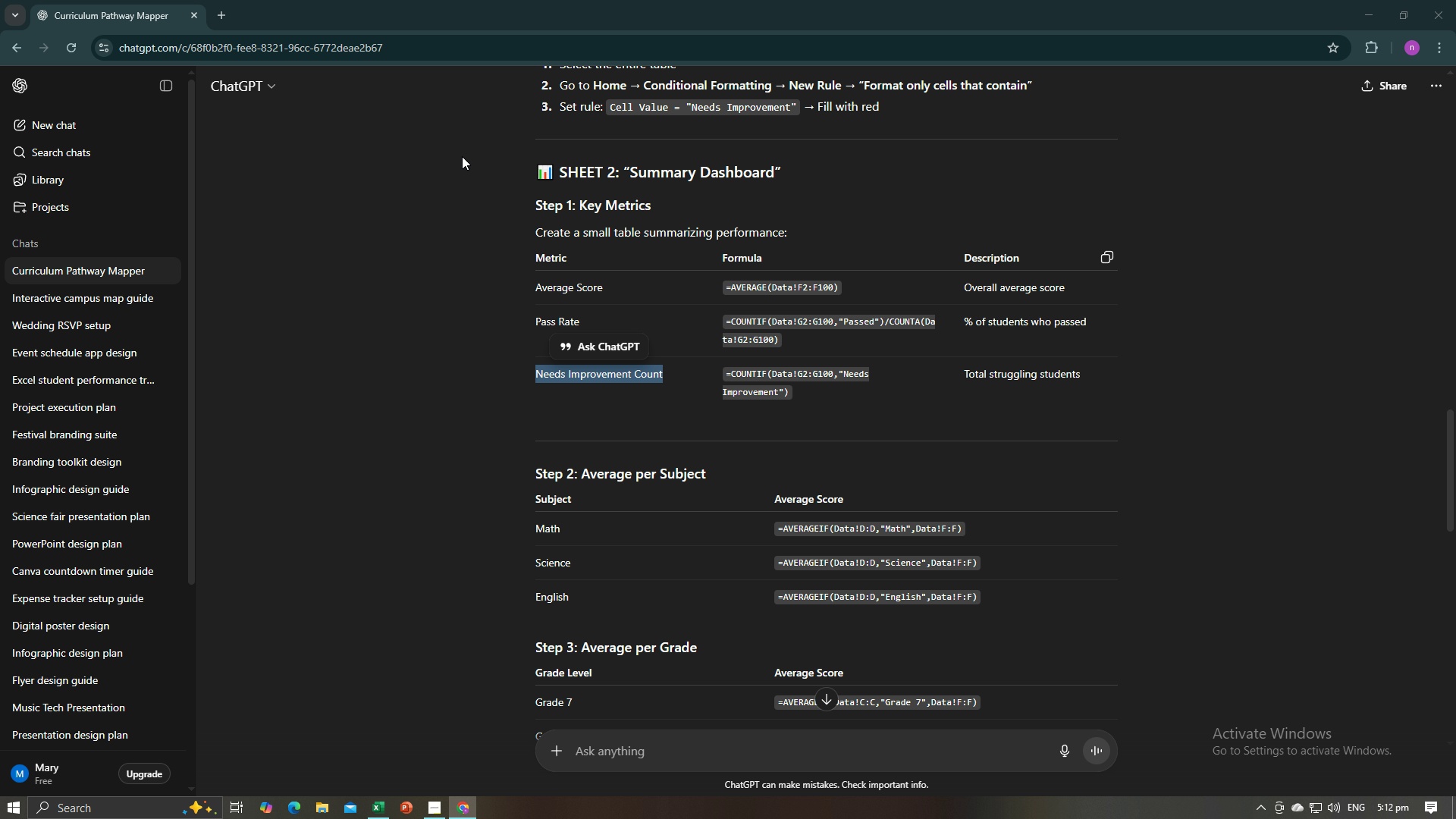 
key(Alt+AltLeft)
 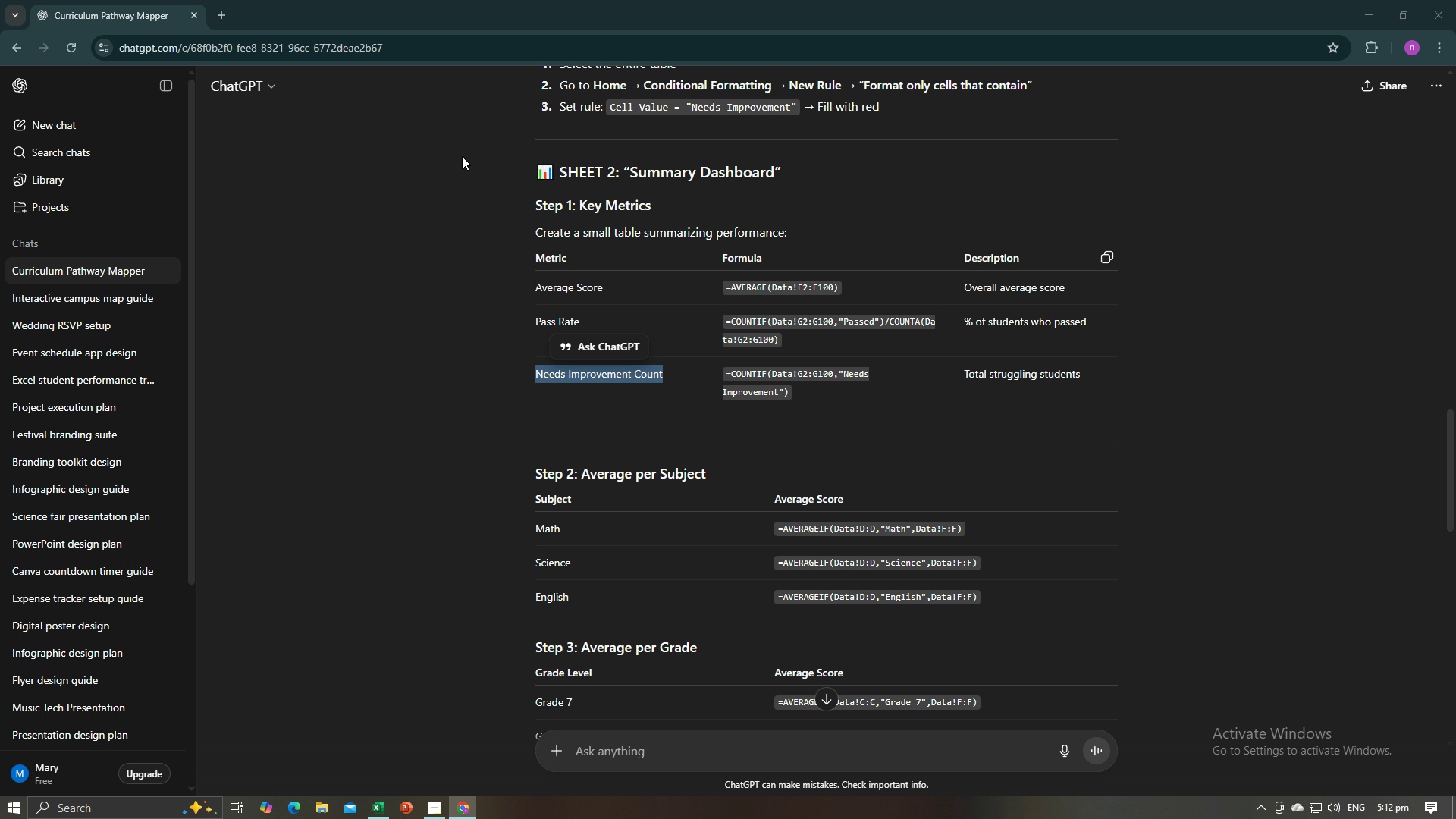 
key(Alt+Tab)
 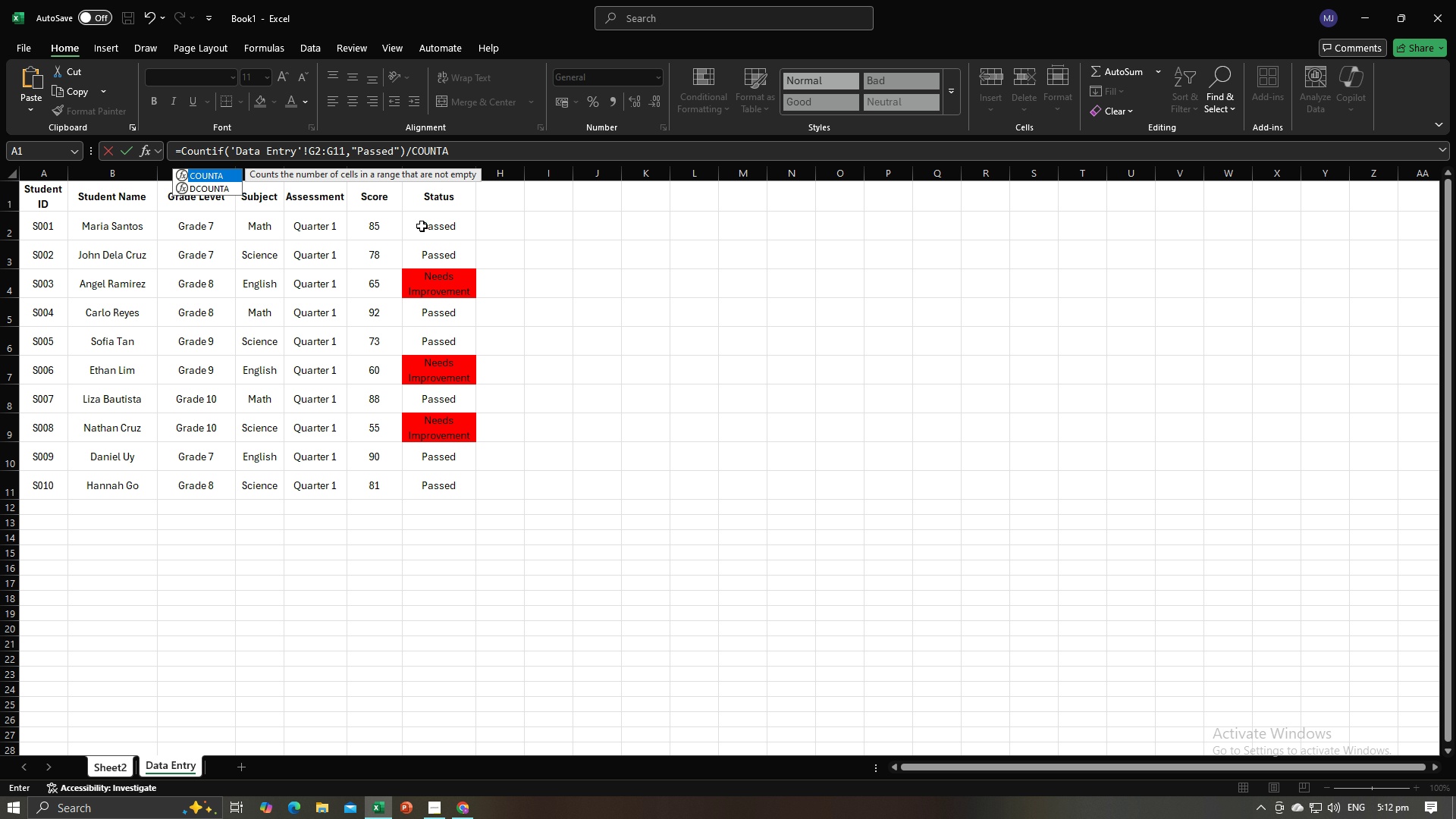 
left_click_drag(start_coordinate=[422, 224], to_coordinate=[441, 309])
 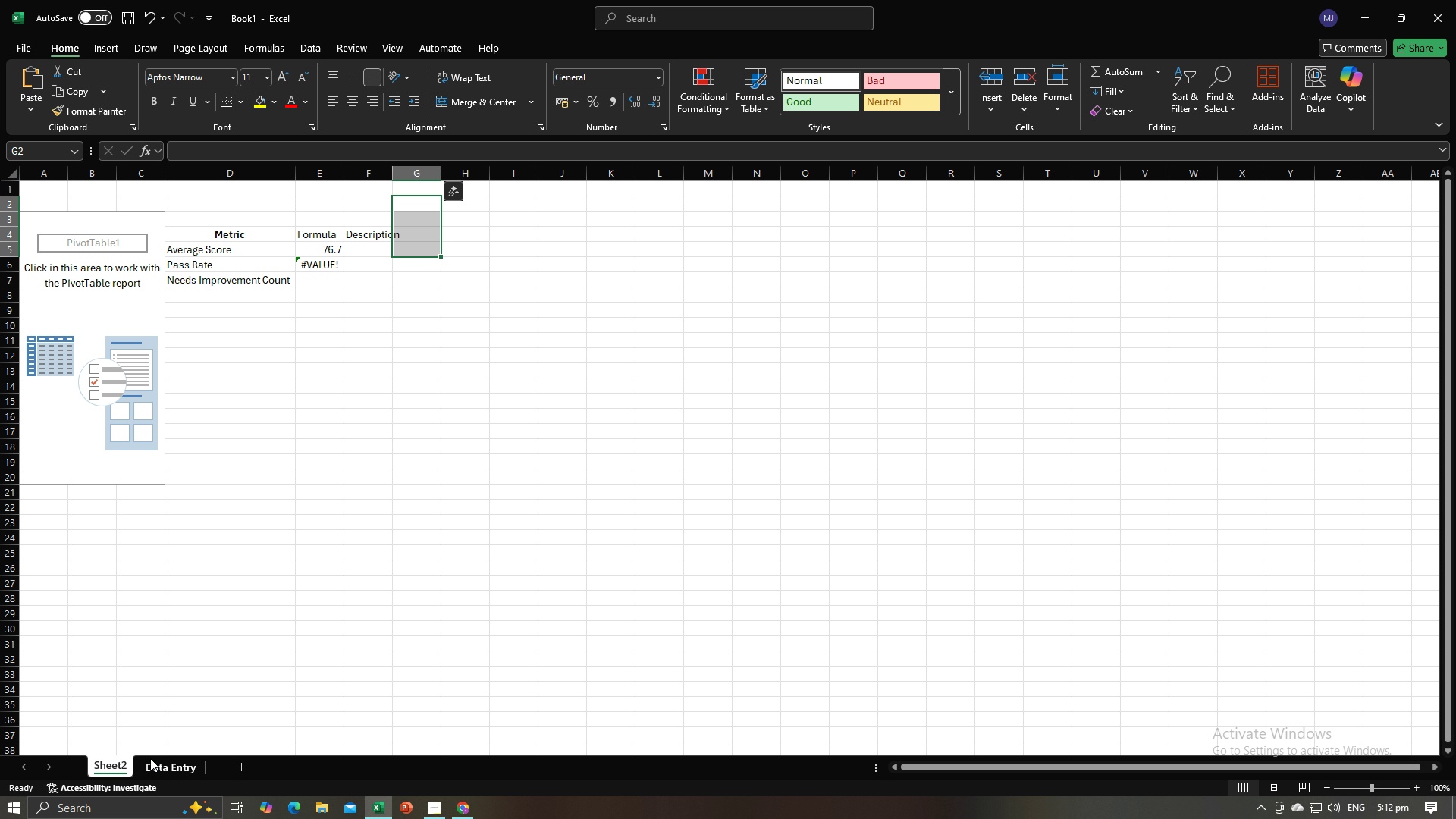 
left_click([150, 758])
 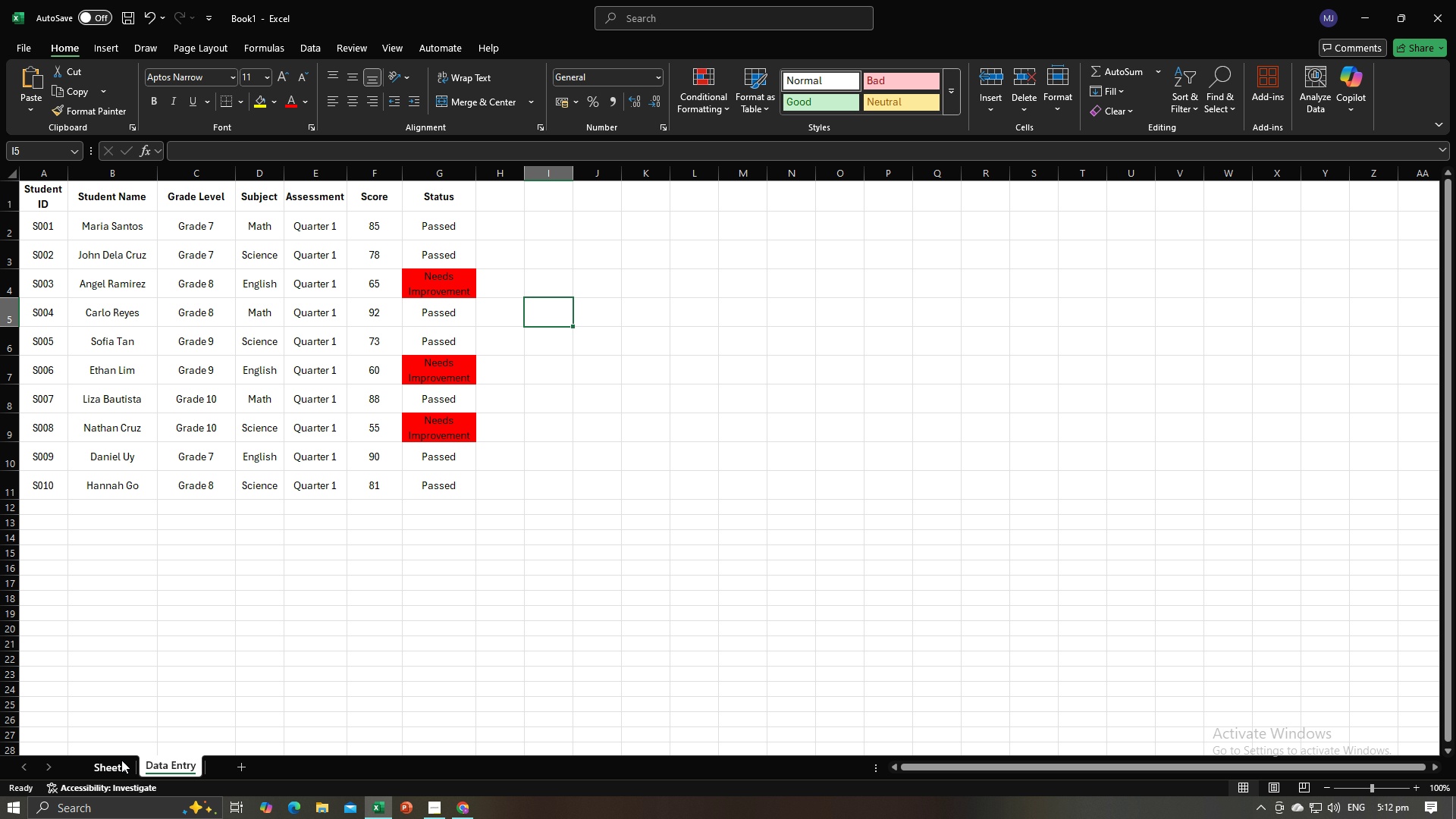 
left_click([121, 760])
 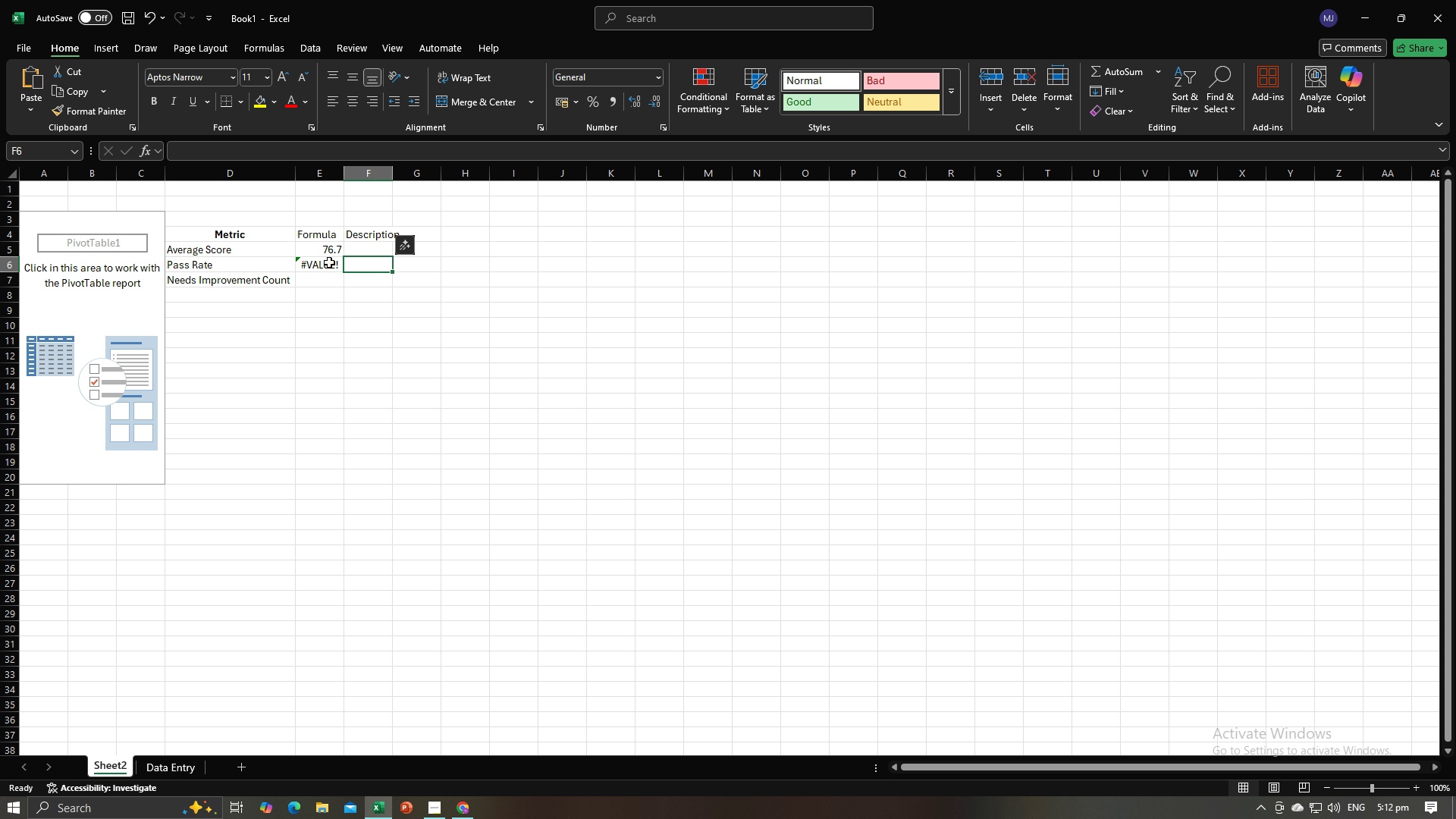 
double_click([329, 262])
 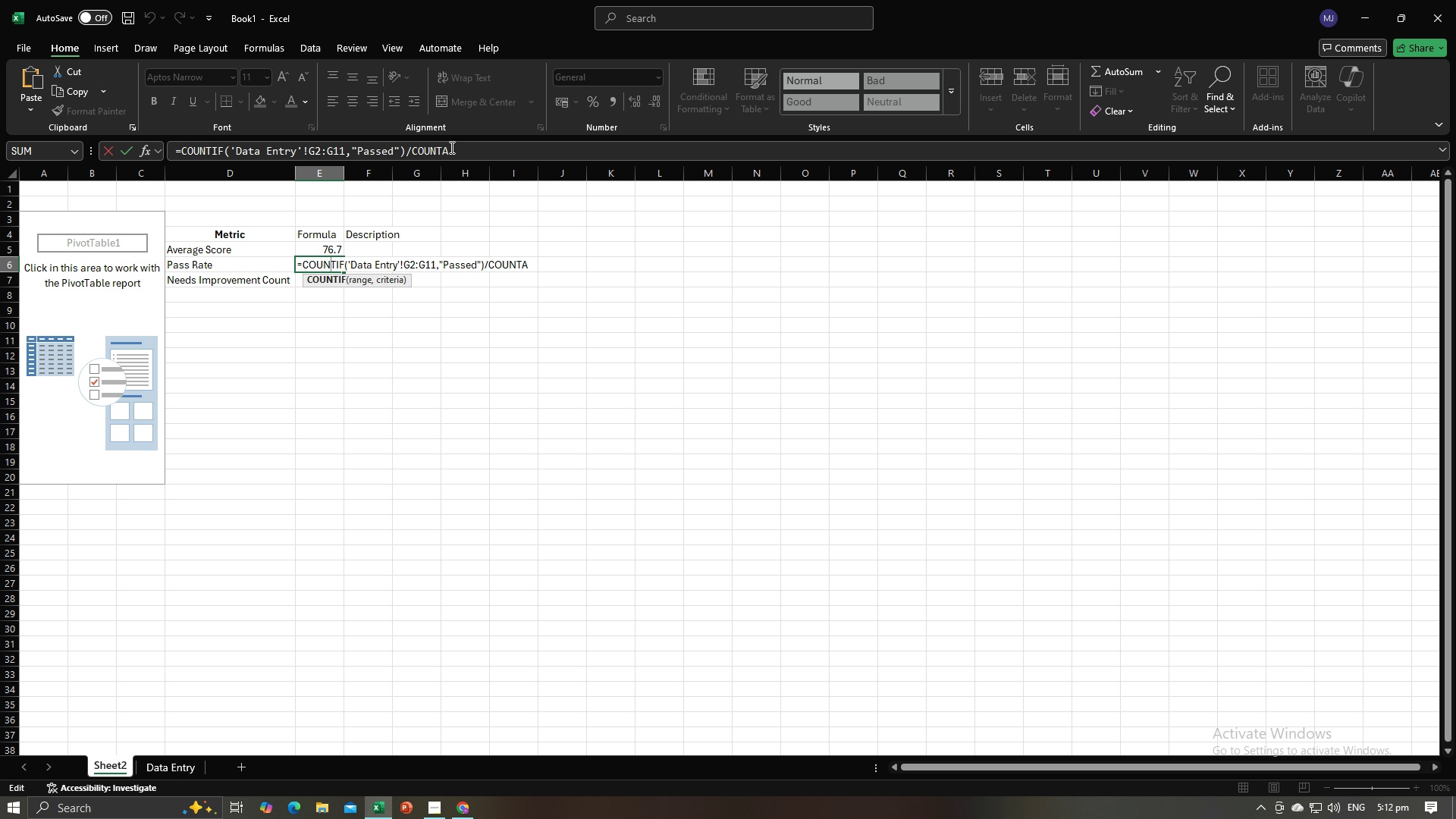 
left_click([450, 147])
 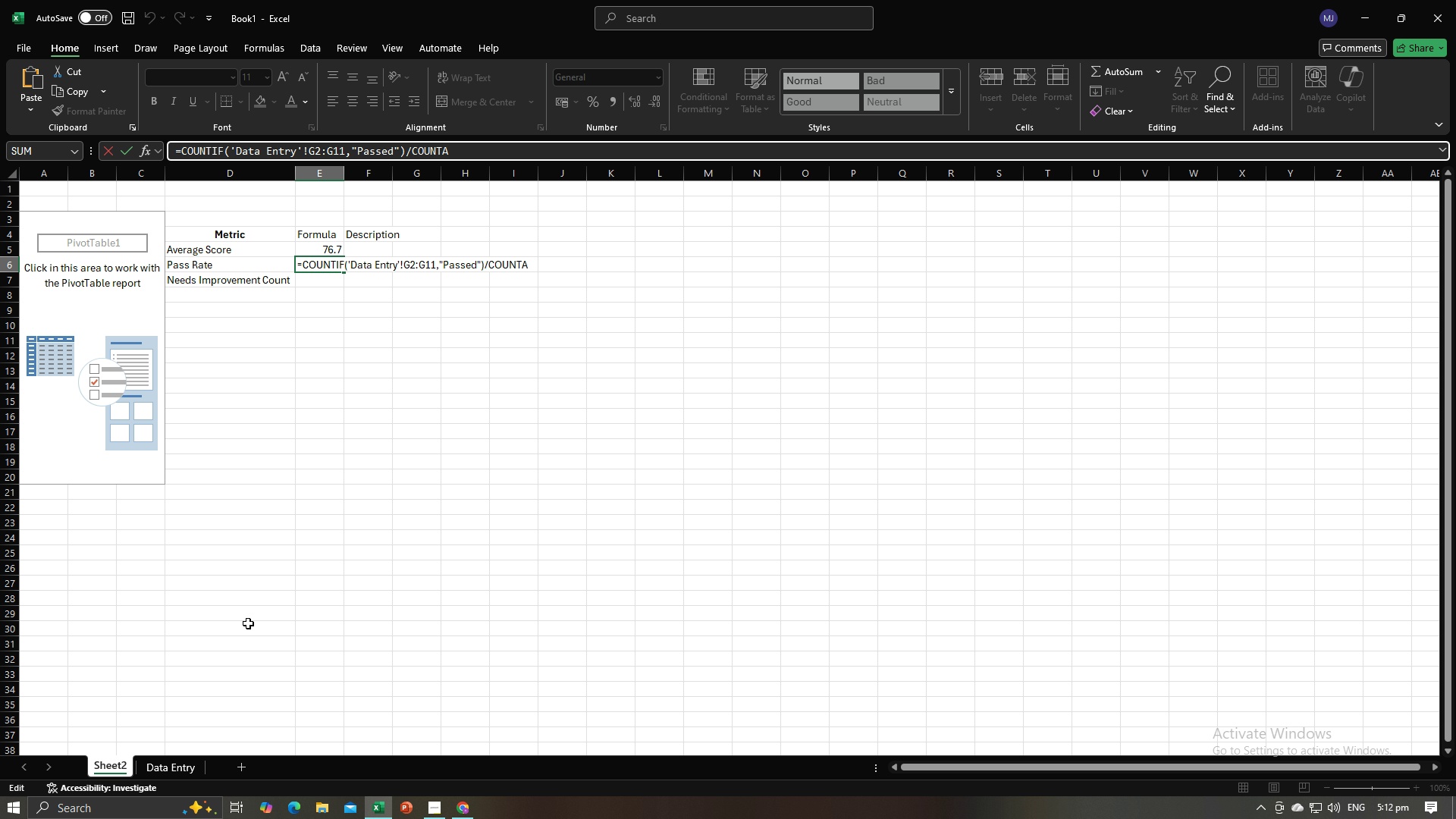 
left_click([180, 763])
 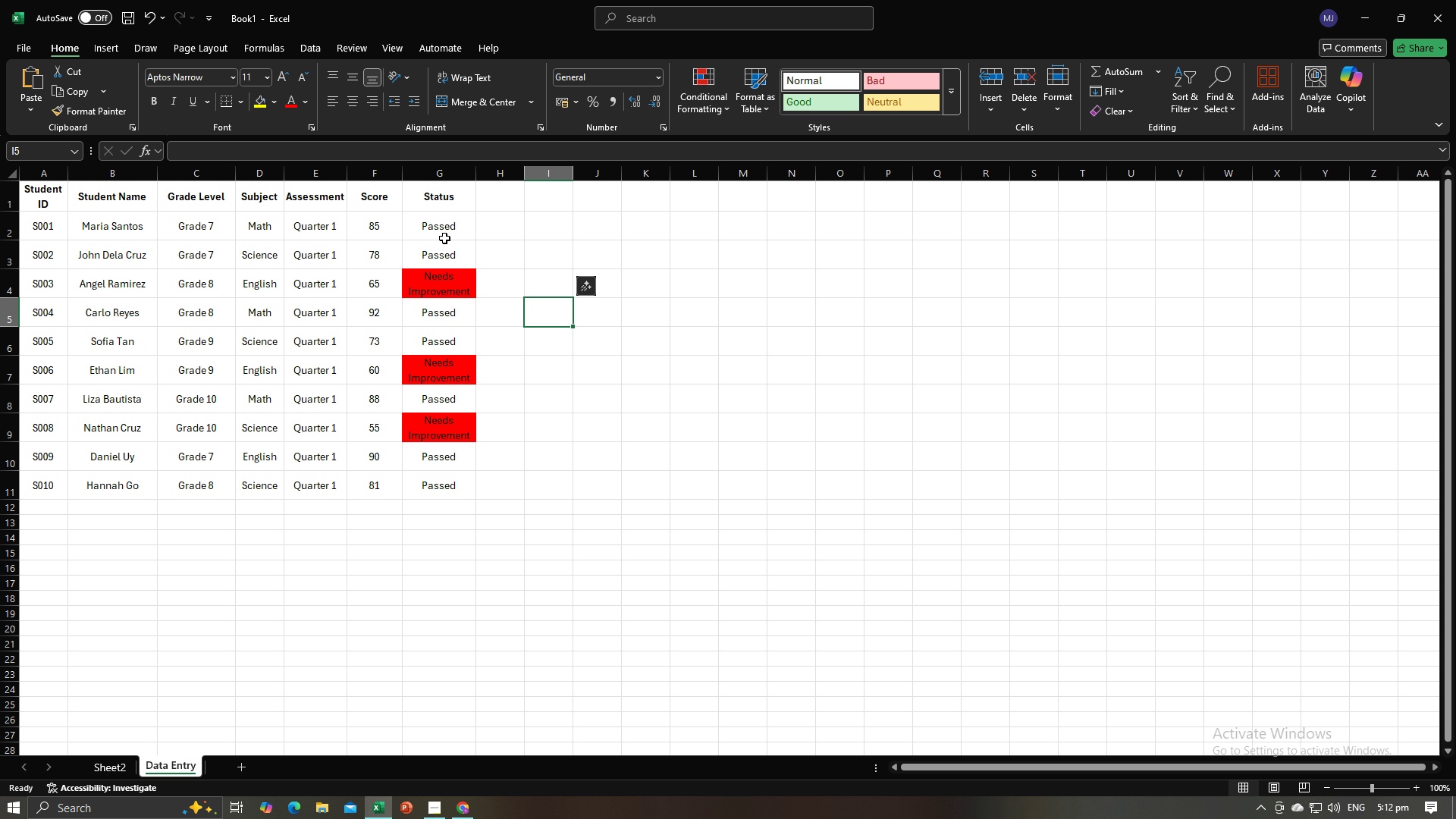 
left_click_drag(start_coordinate=[438, 225], to_coordinate=[447, 479])
 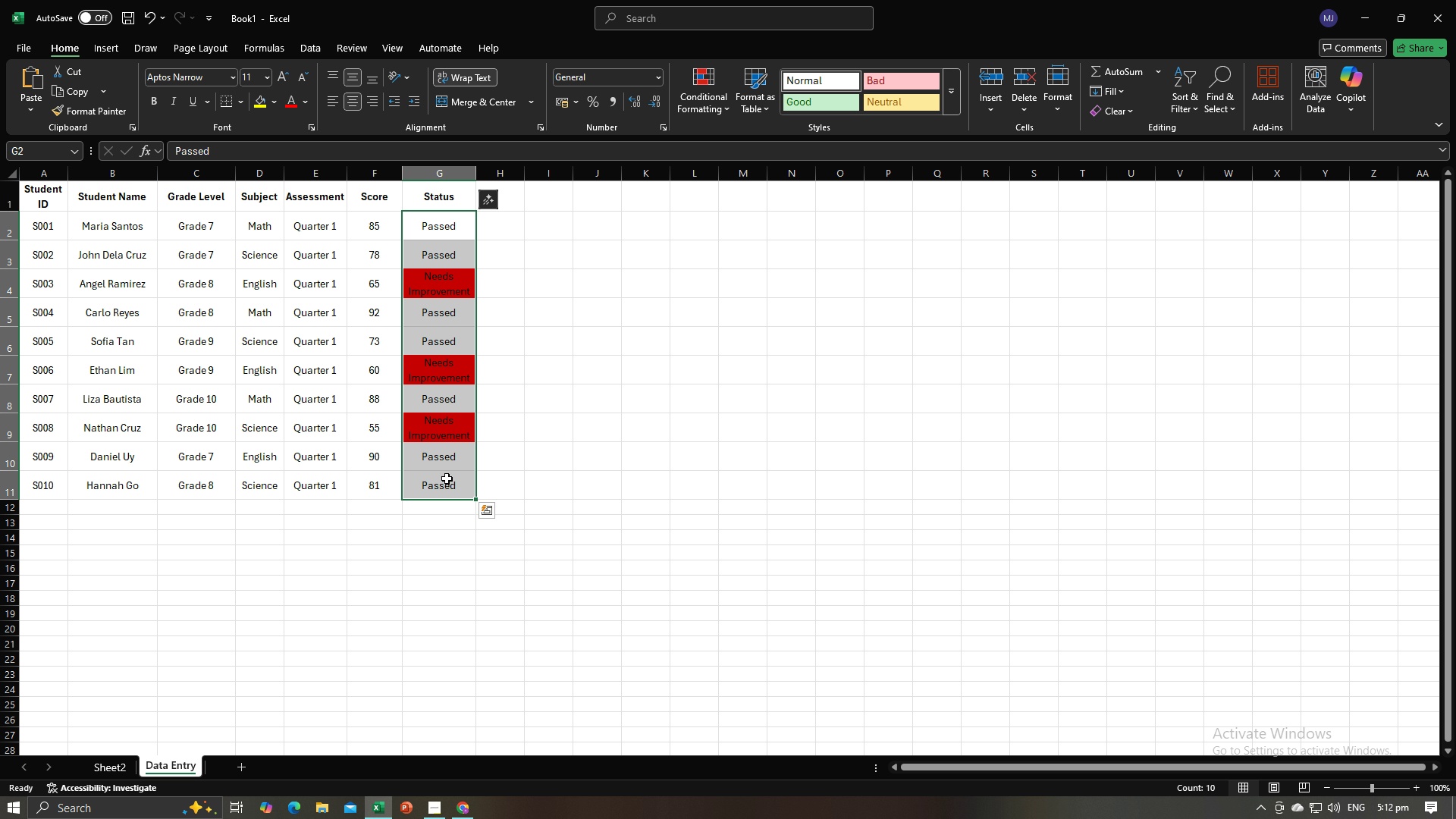 
key(Alt+AltLeft)
 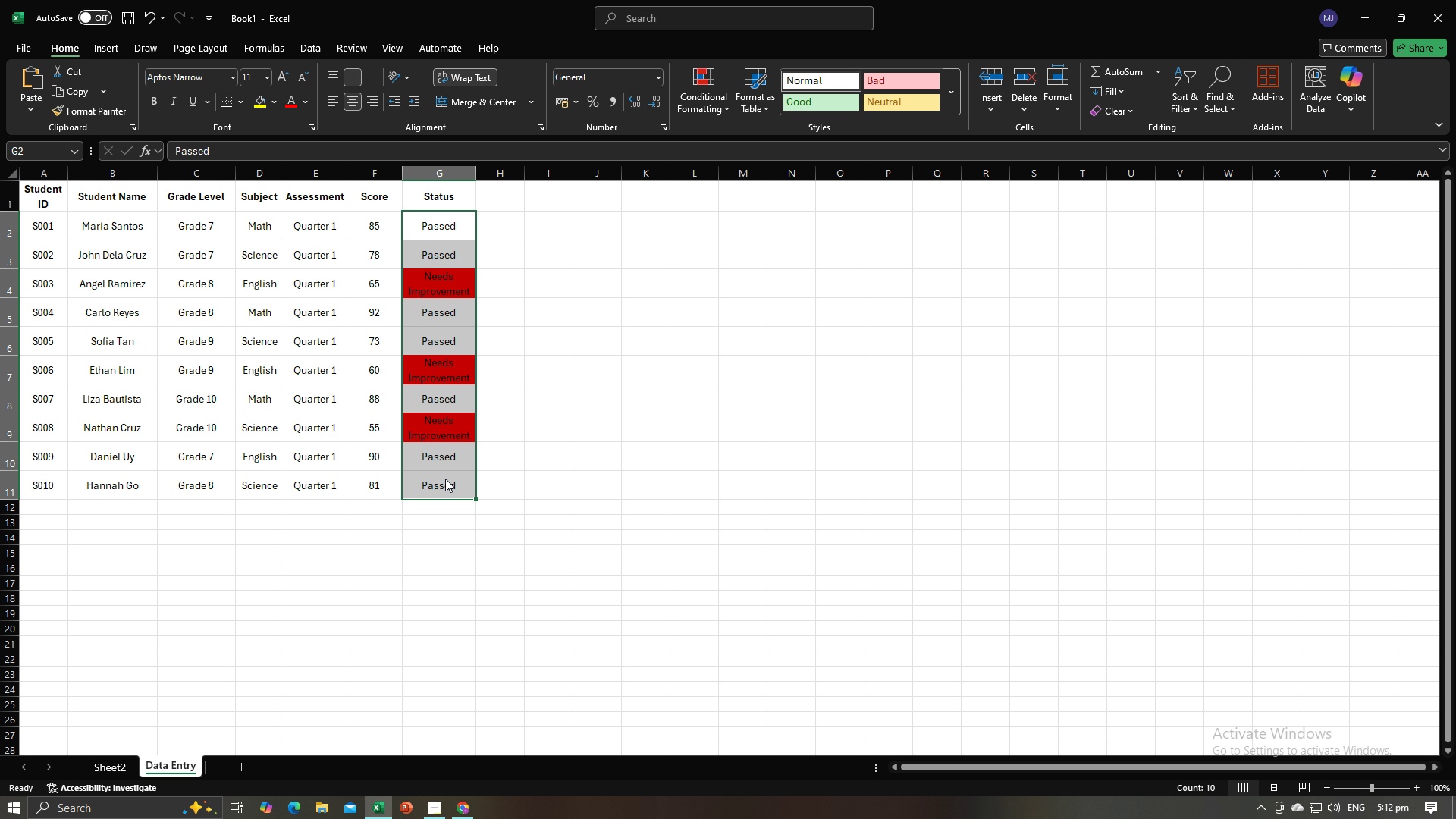 
key(Alt+Tab)
 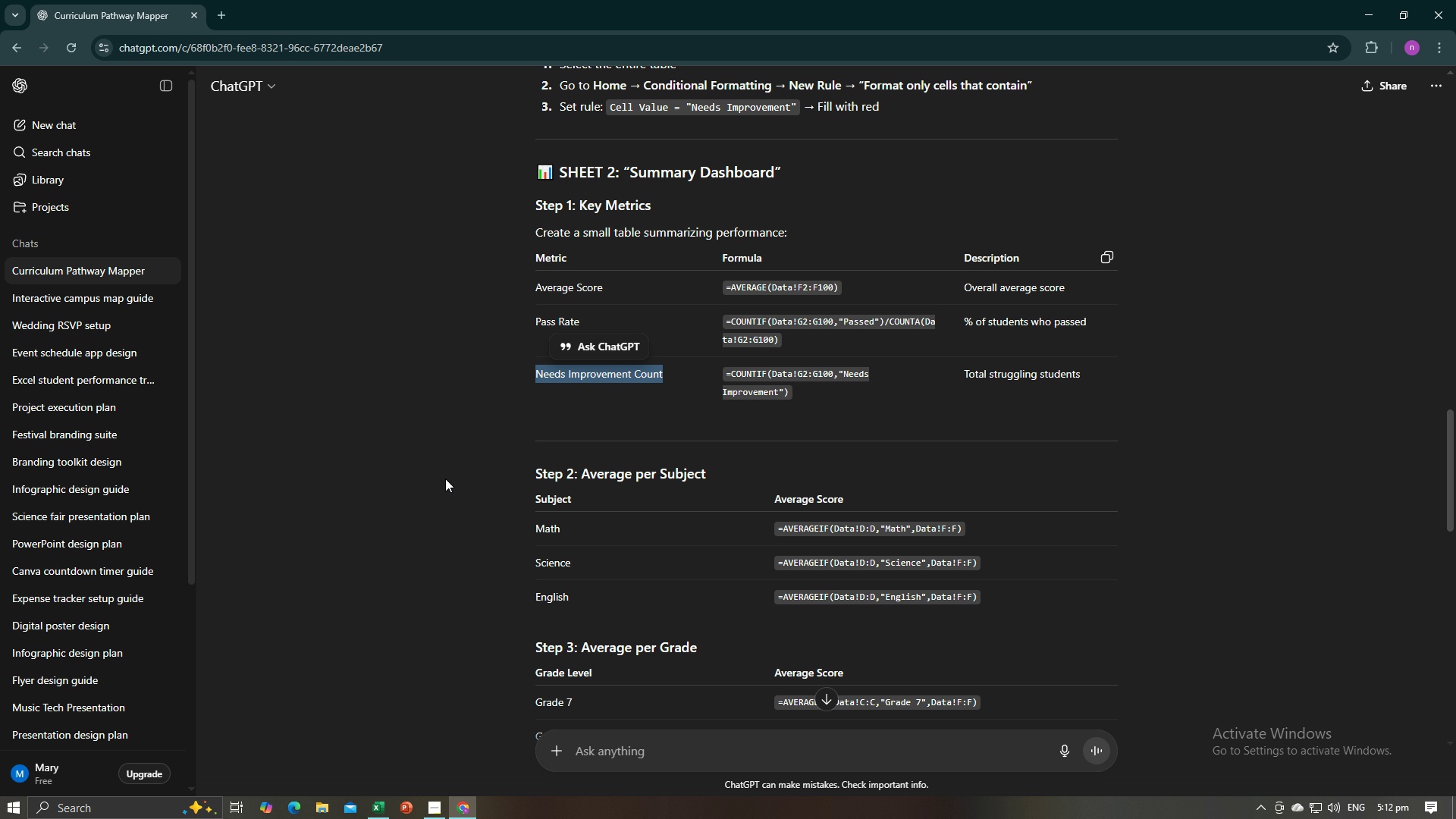 
key(Alt+AltLeft)
 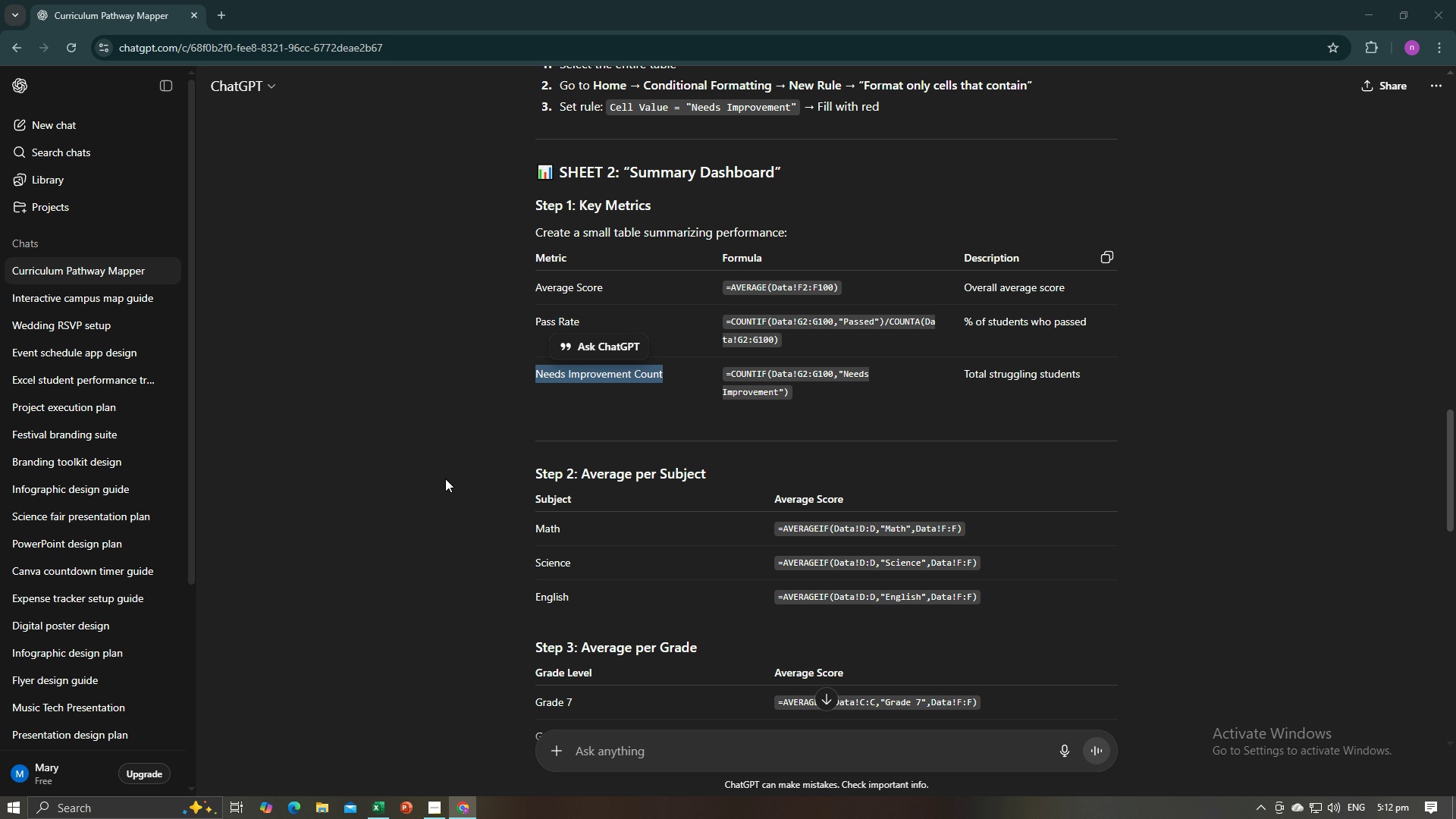 
key(Alt+Tab)
 